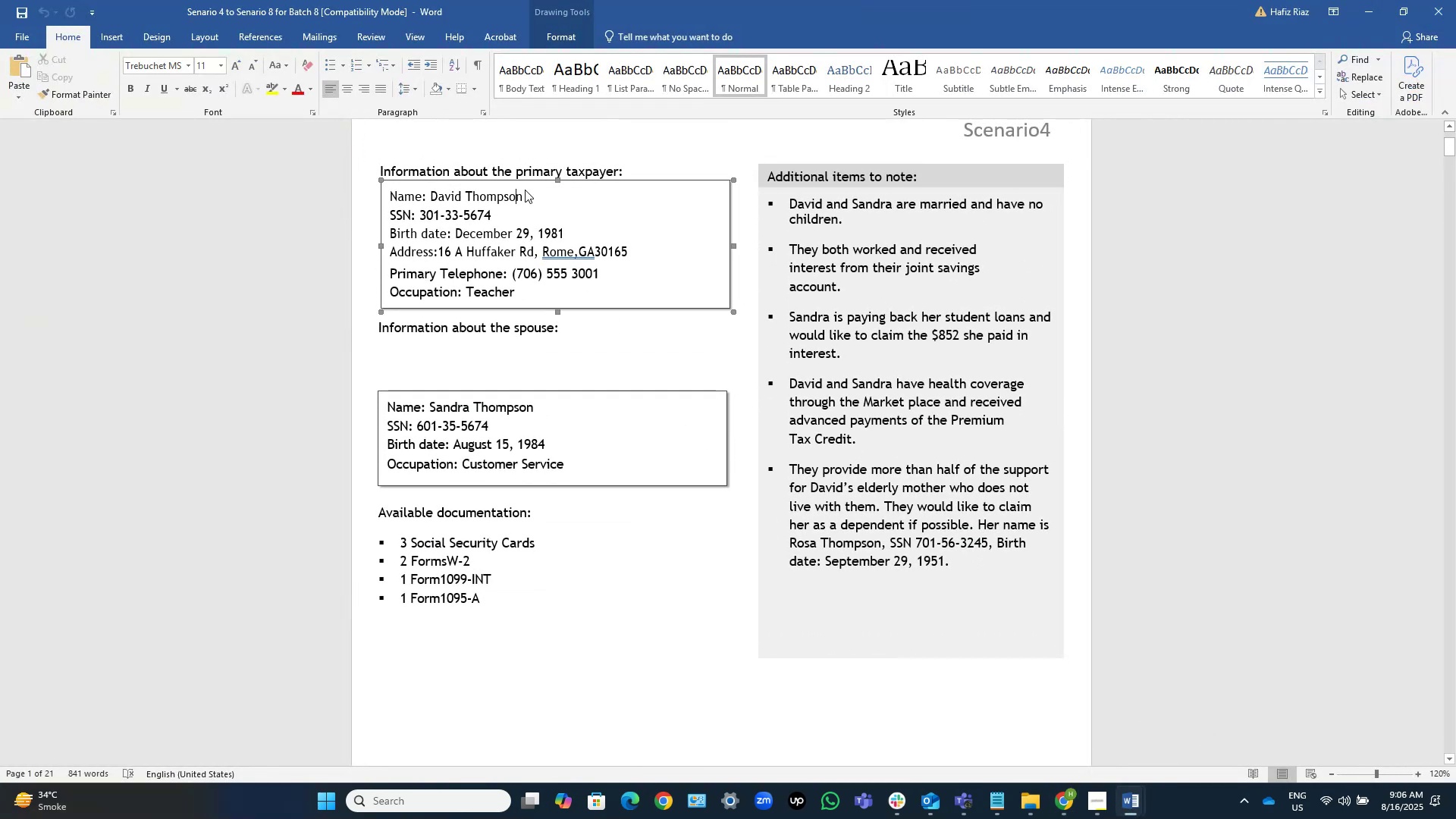 
key(Control+Shift+ArrowLeft)
 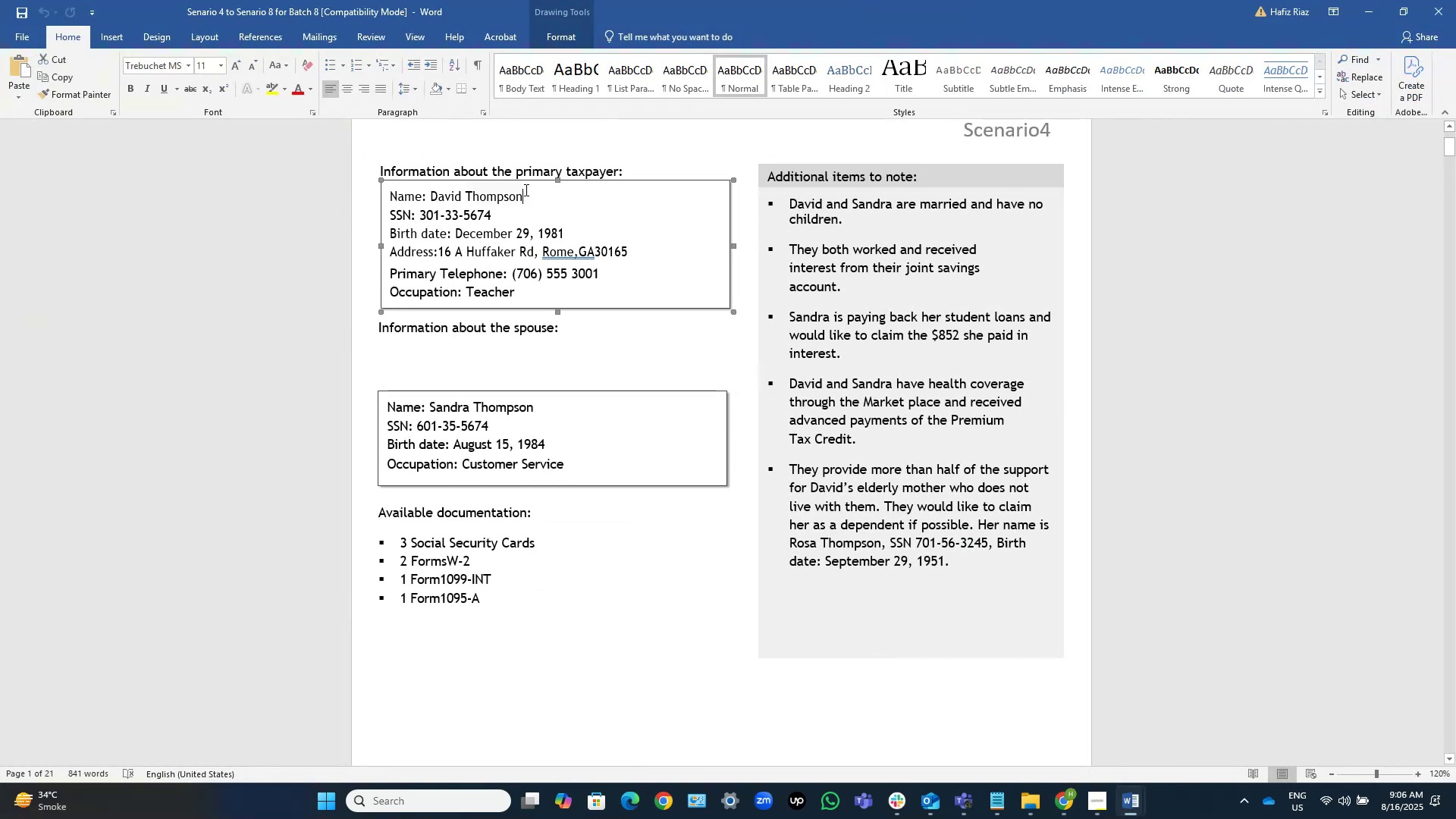 
key(Control+Shift+ArrowLeft)
 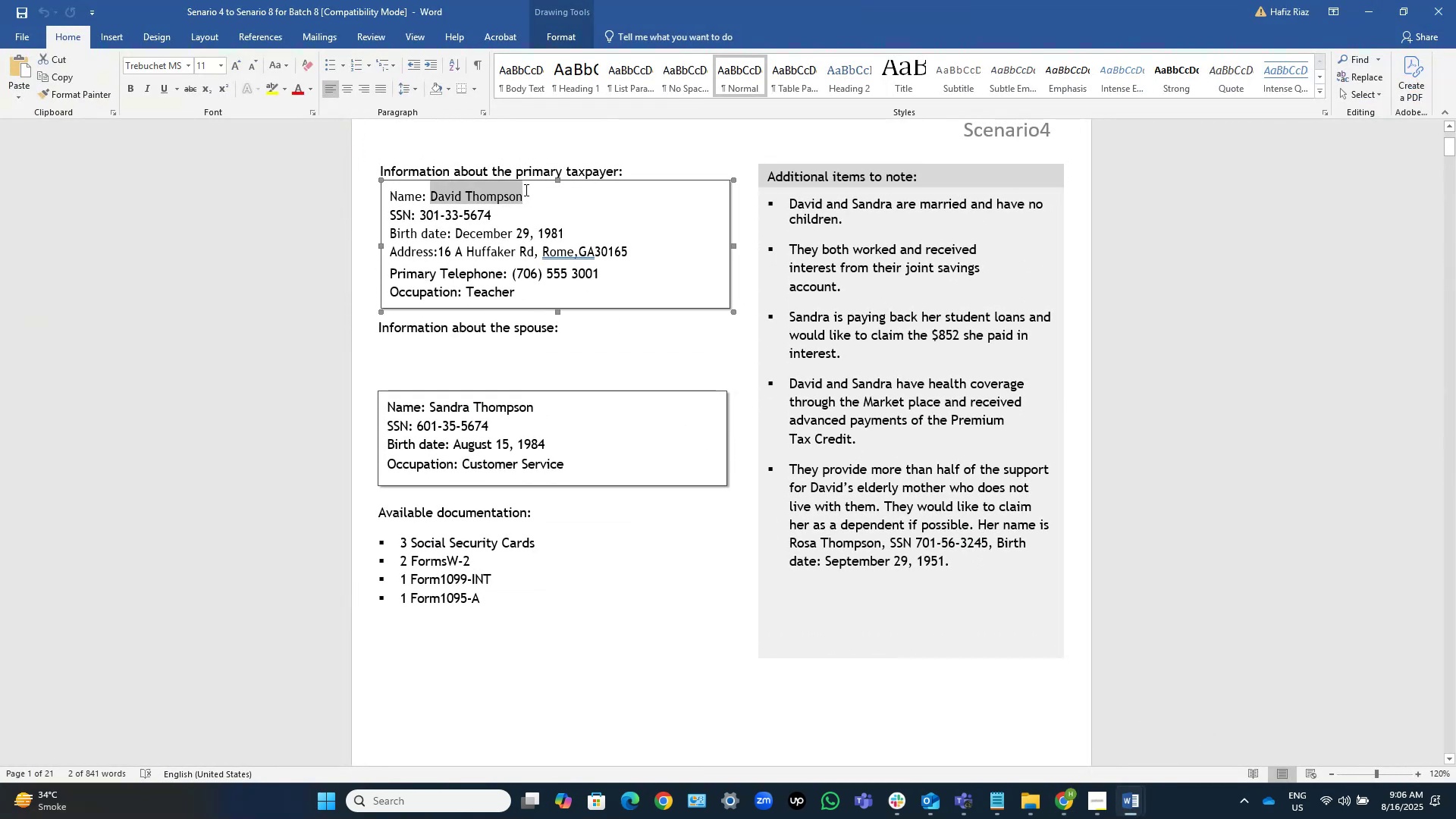 
key(Control+C)
 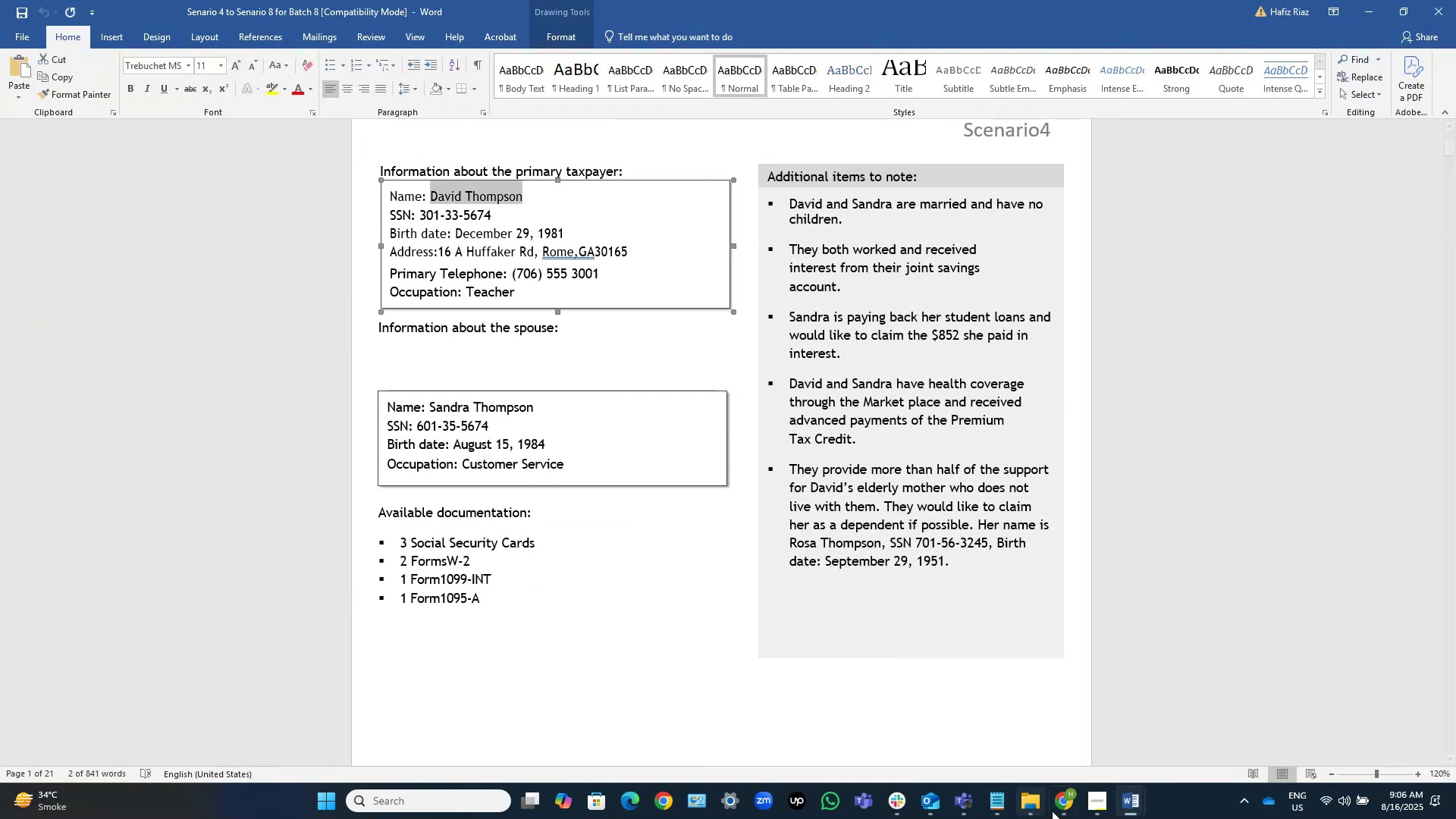 
left_click([1073, 800])
 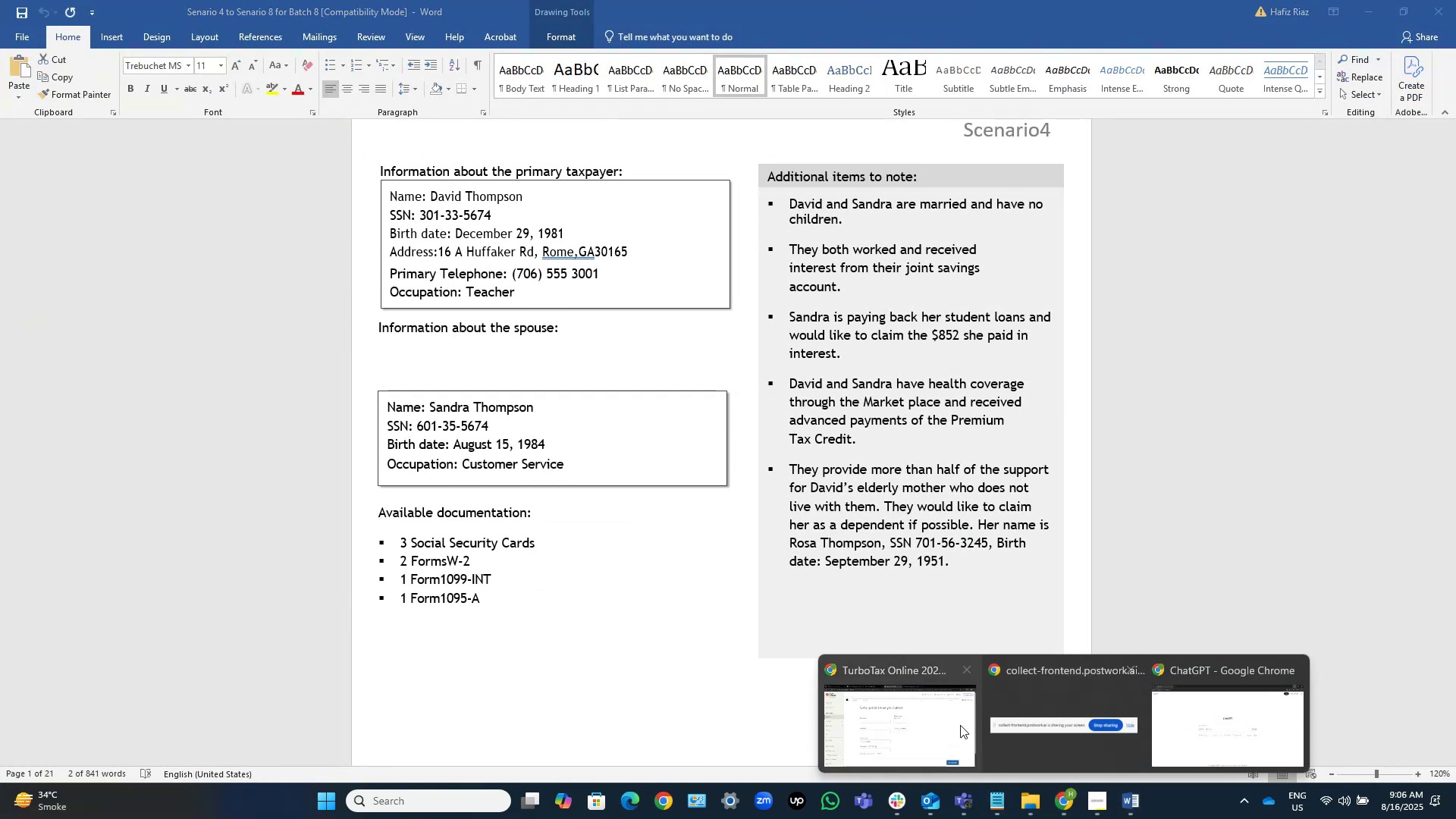 
left_click([943, 725])
 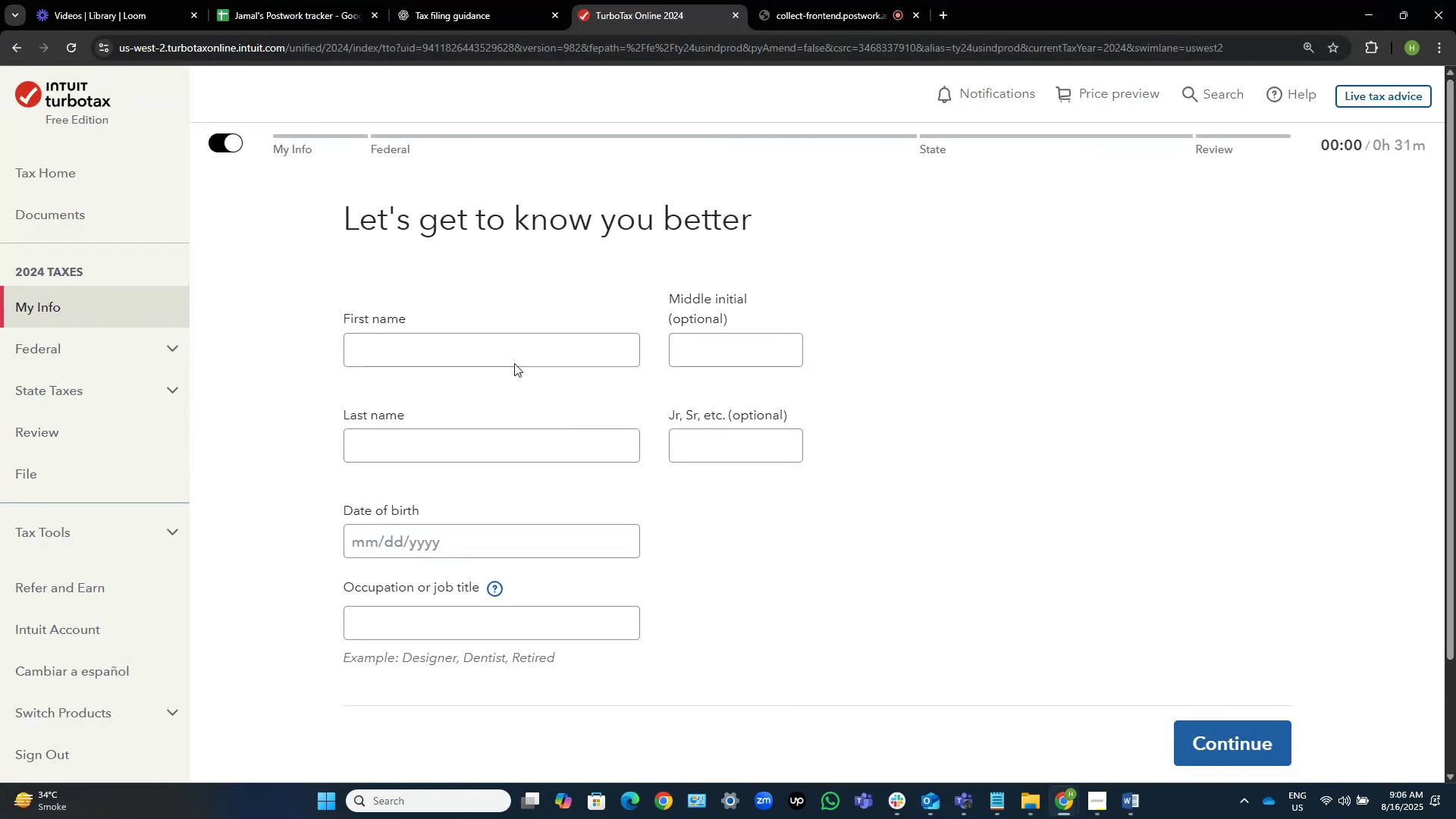 
left_click([511, 359])
 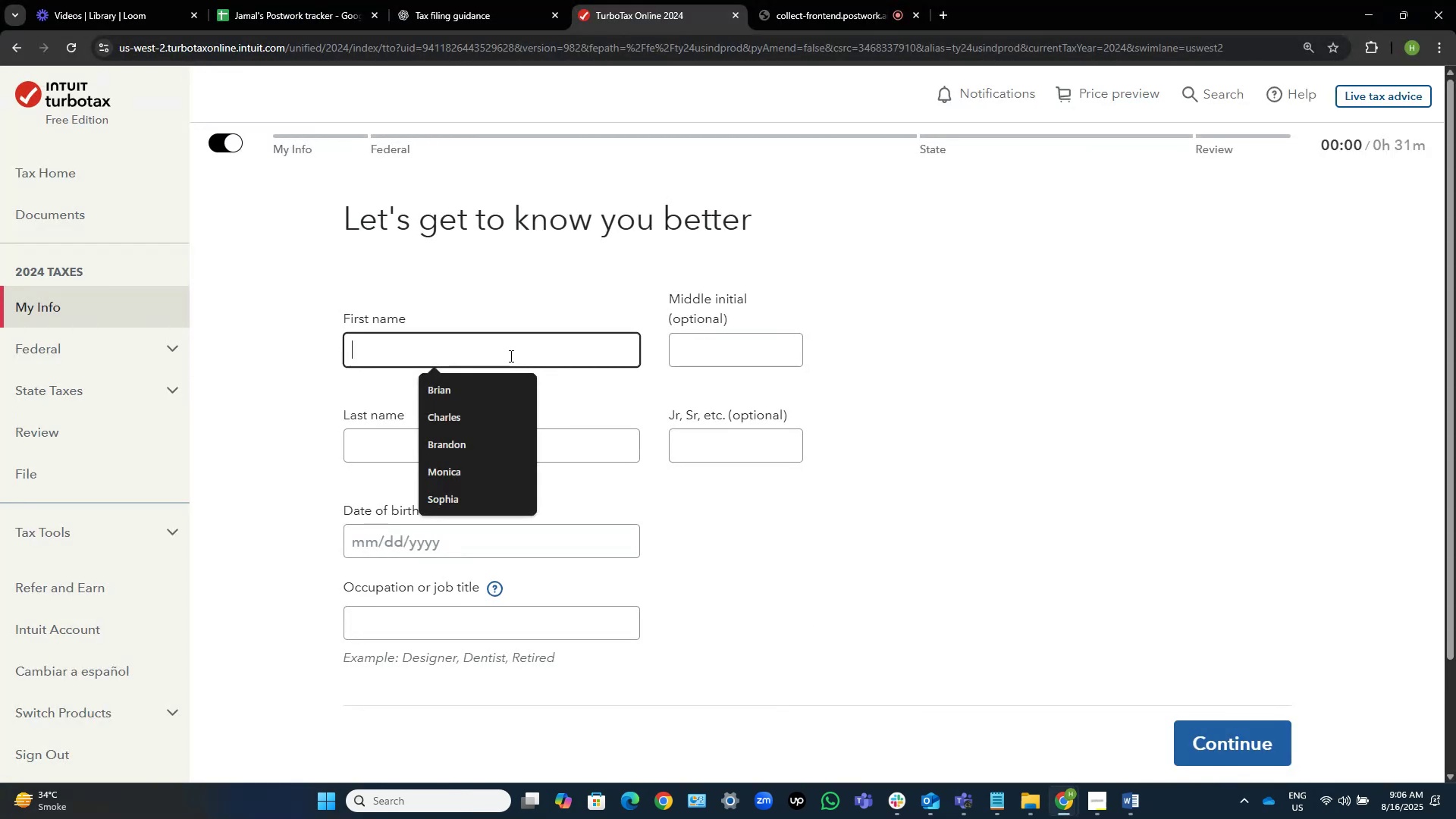 
key(Control+V)
 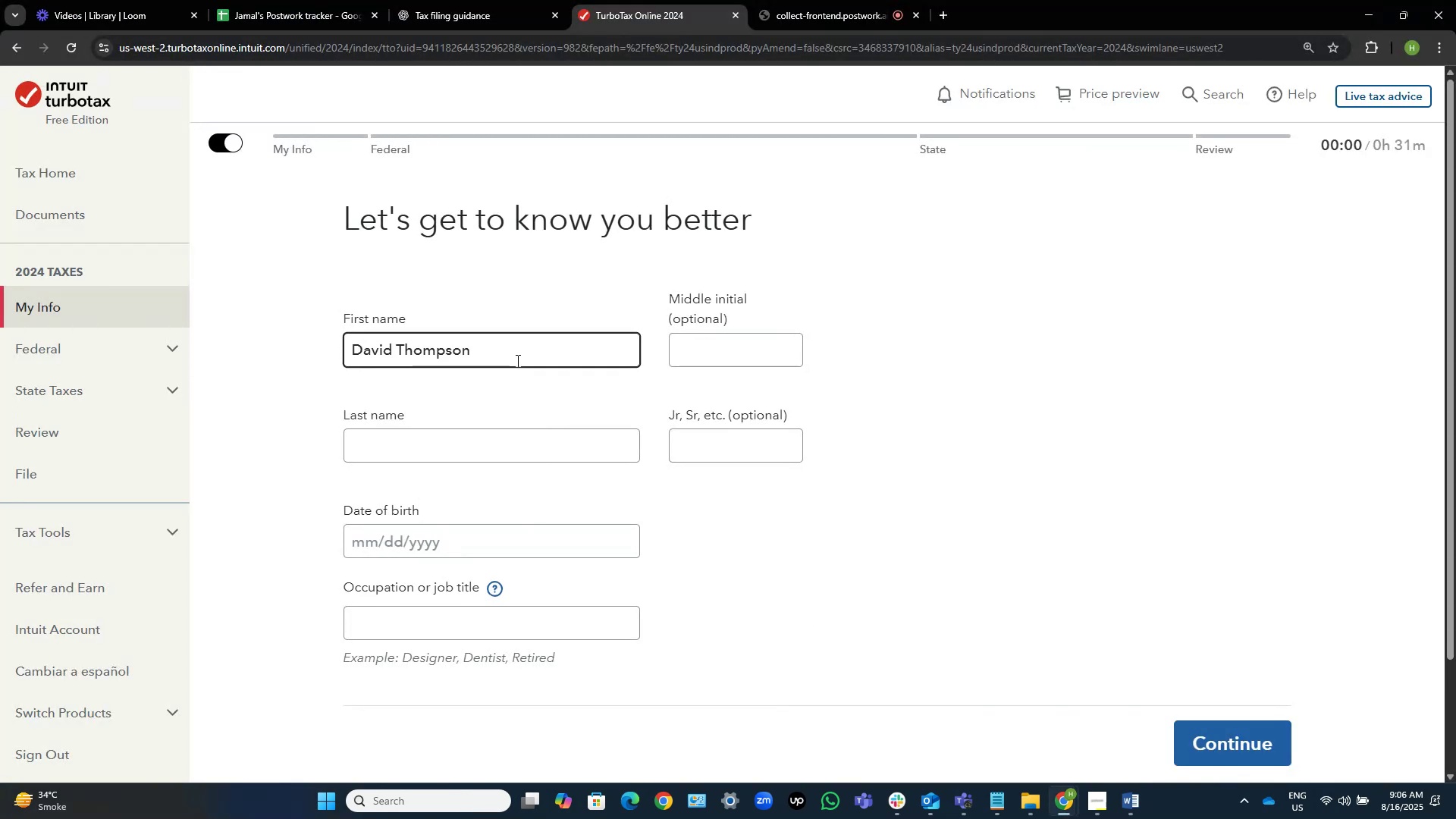 
key(Control+Shift+ArrowLeft)
 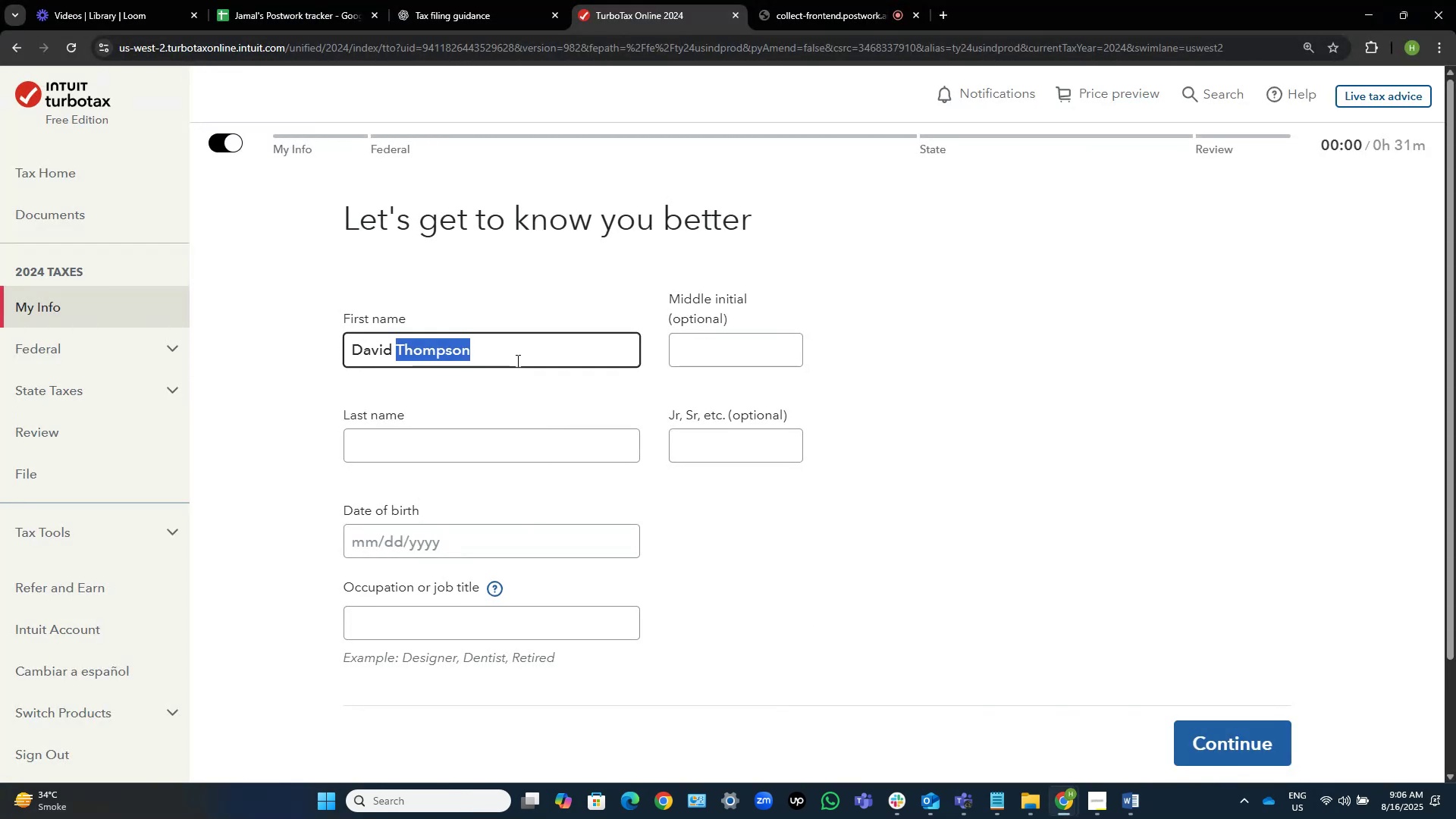 
key(Backspace)
 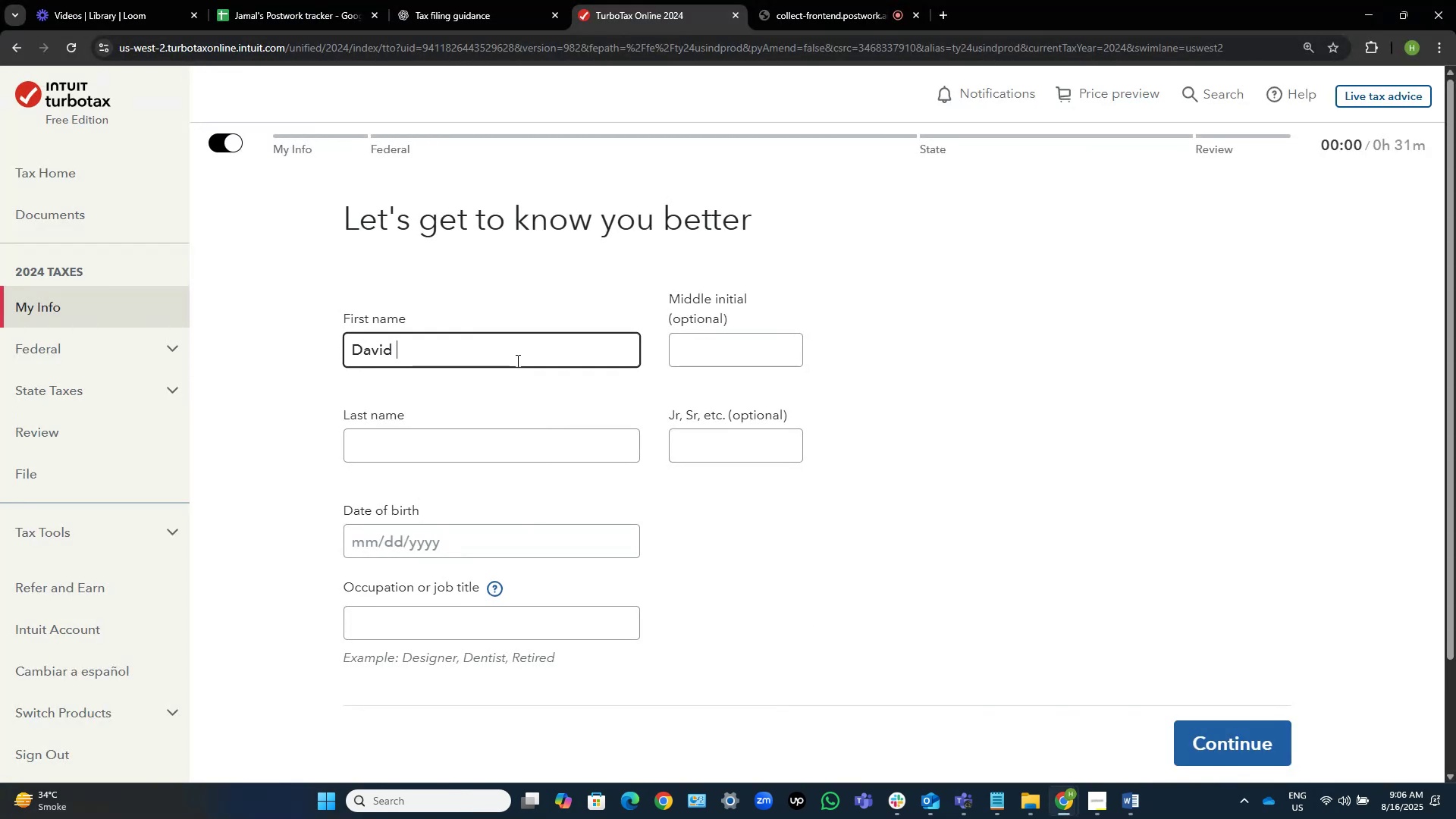 
key(Backspace)
 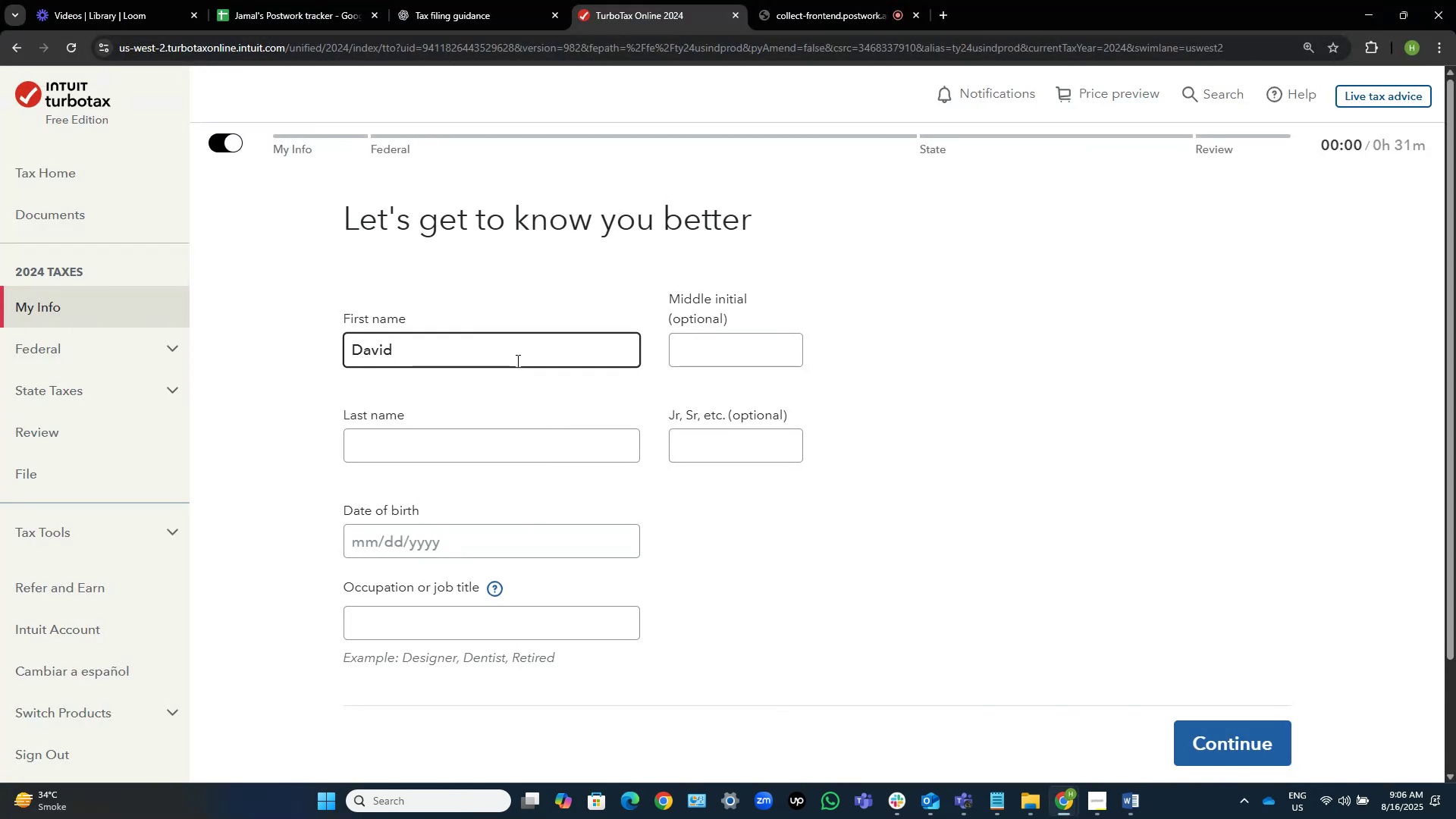 
key(Tab)
 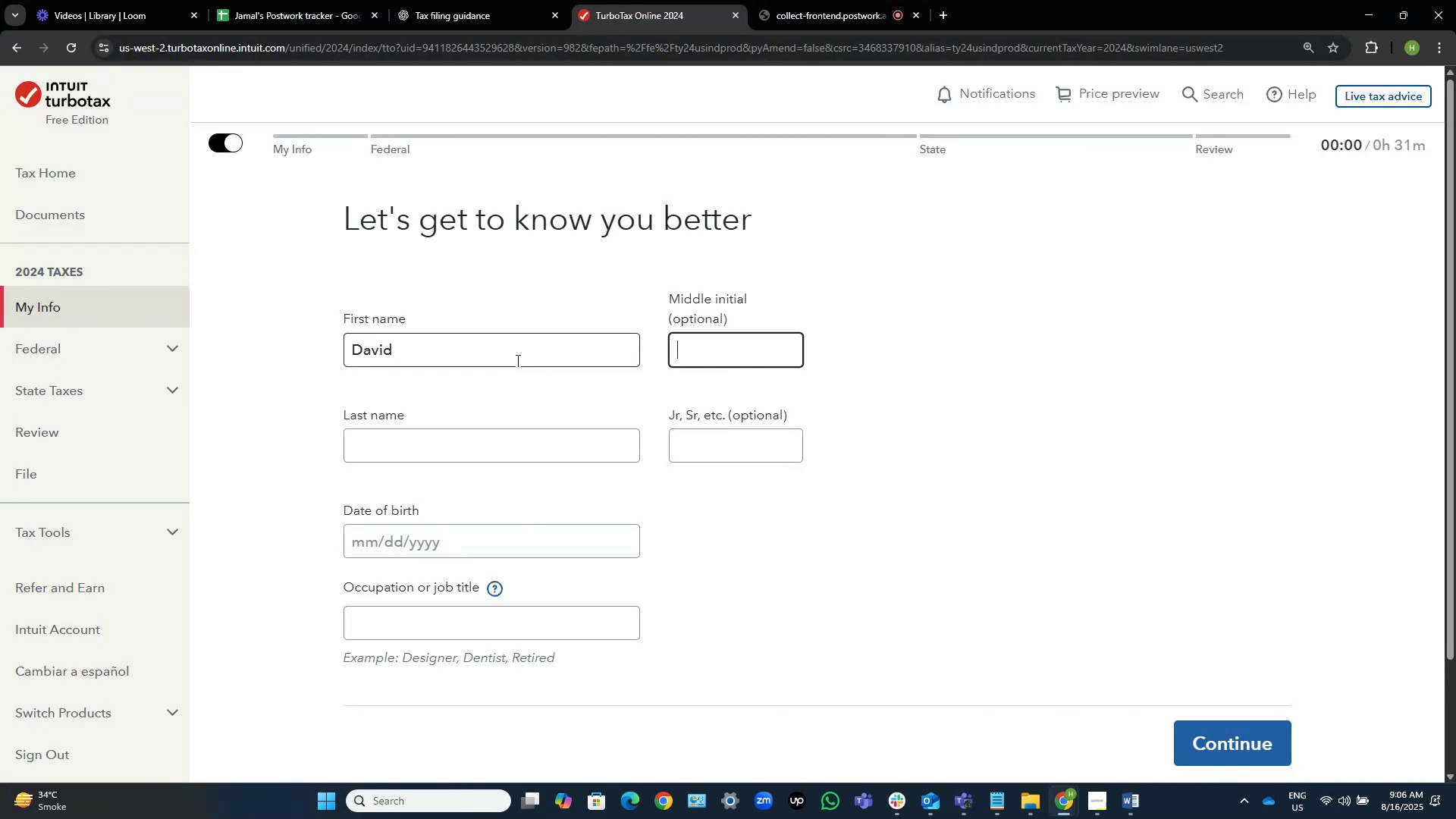 
key(Tab)
 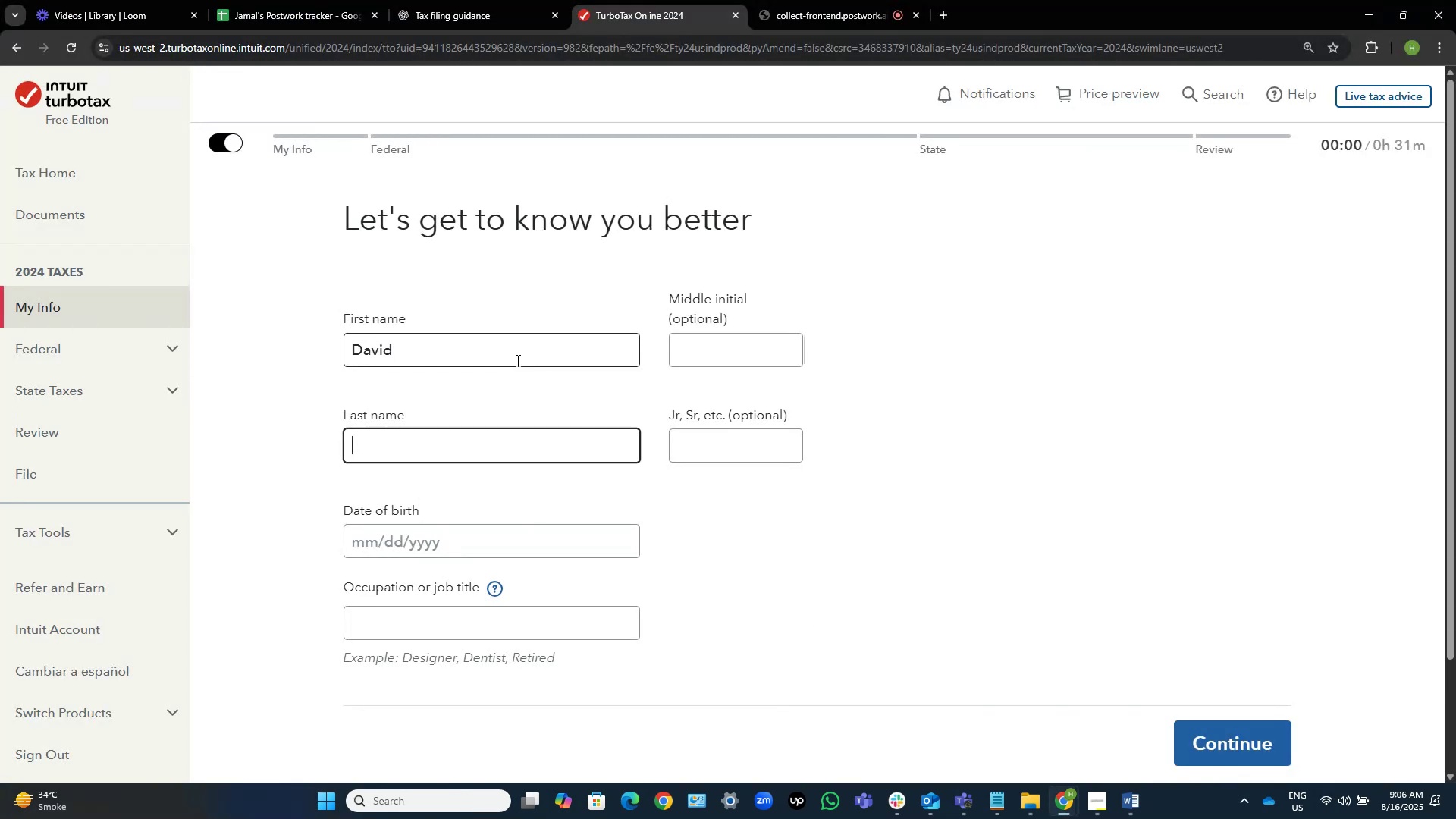 
key(Control+V)
 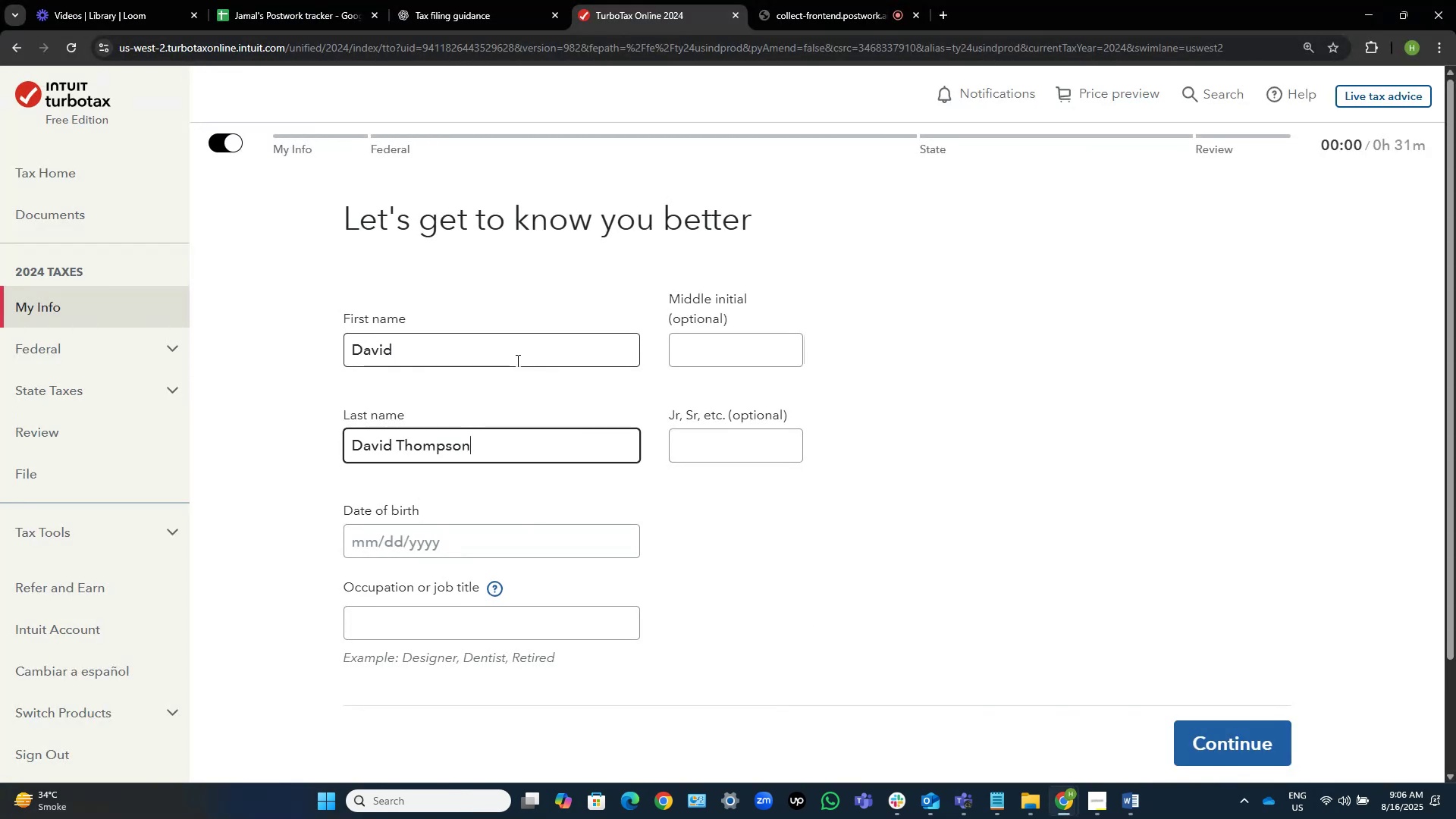 
key(Control+ControlLeft)
 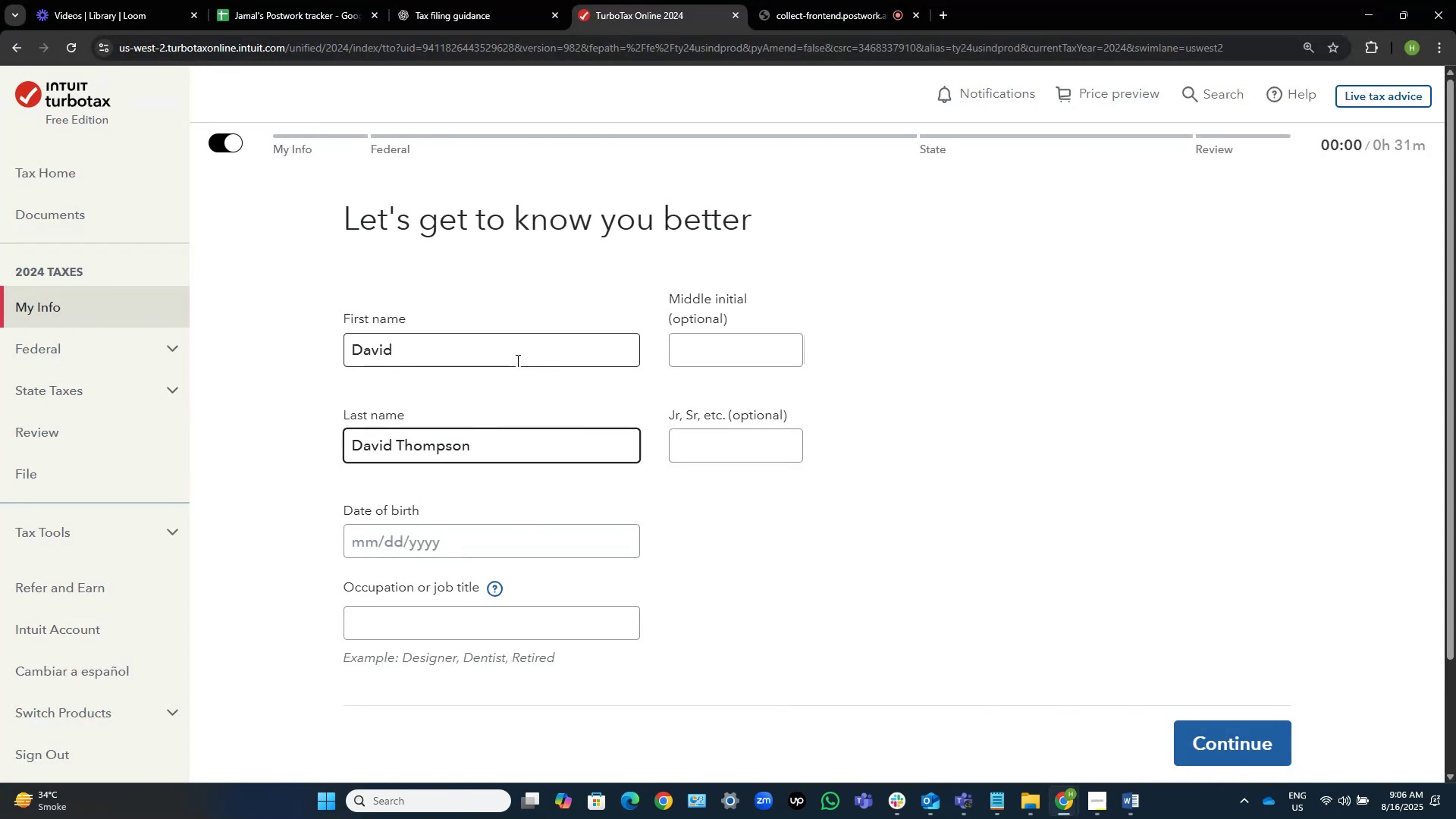 
key(Control+Shift+ShiftLeft)
 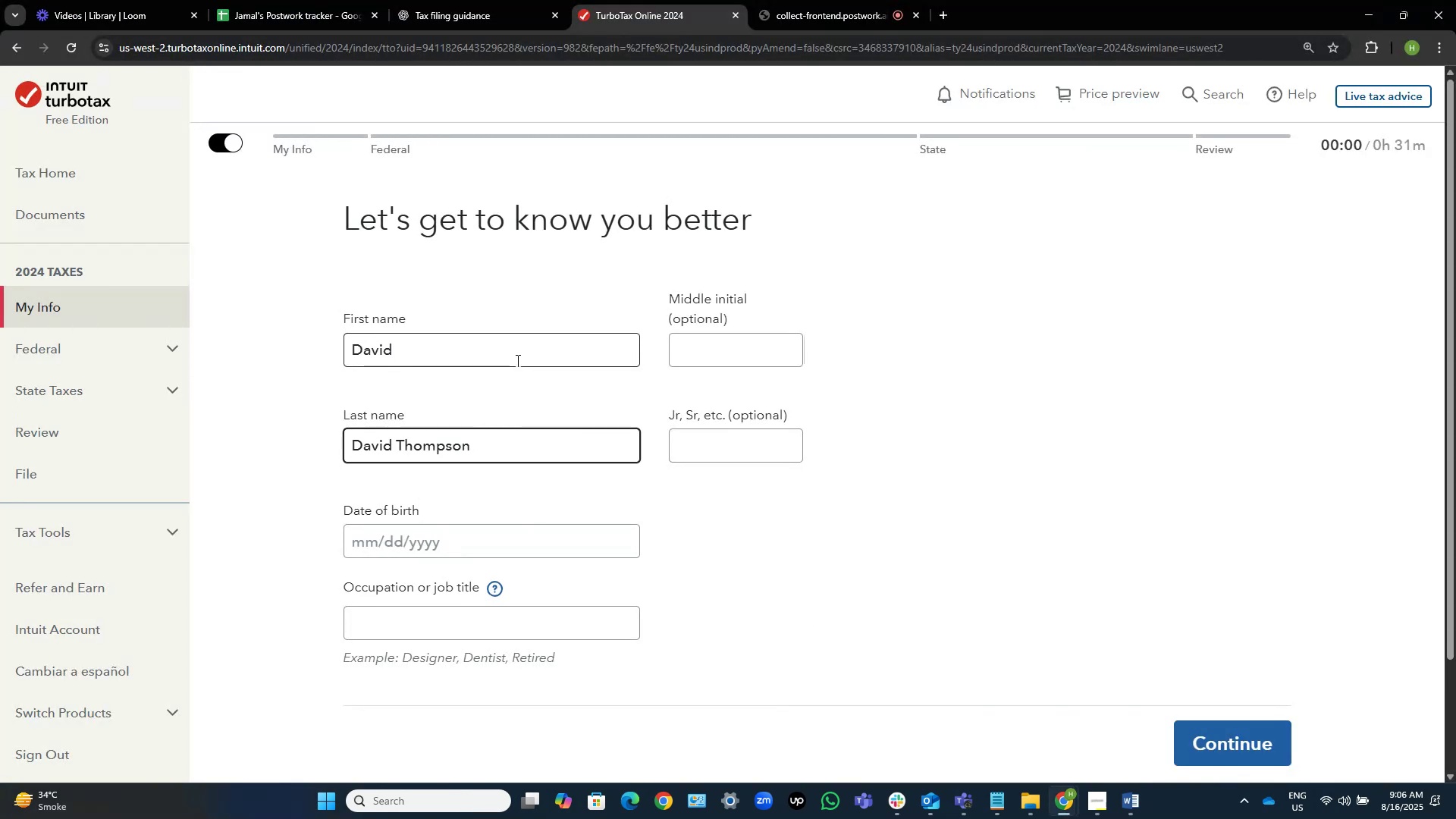 
key(Control+Shift+ArrowLeft)
 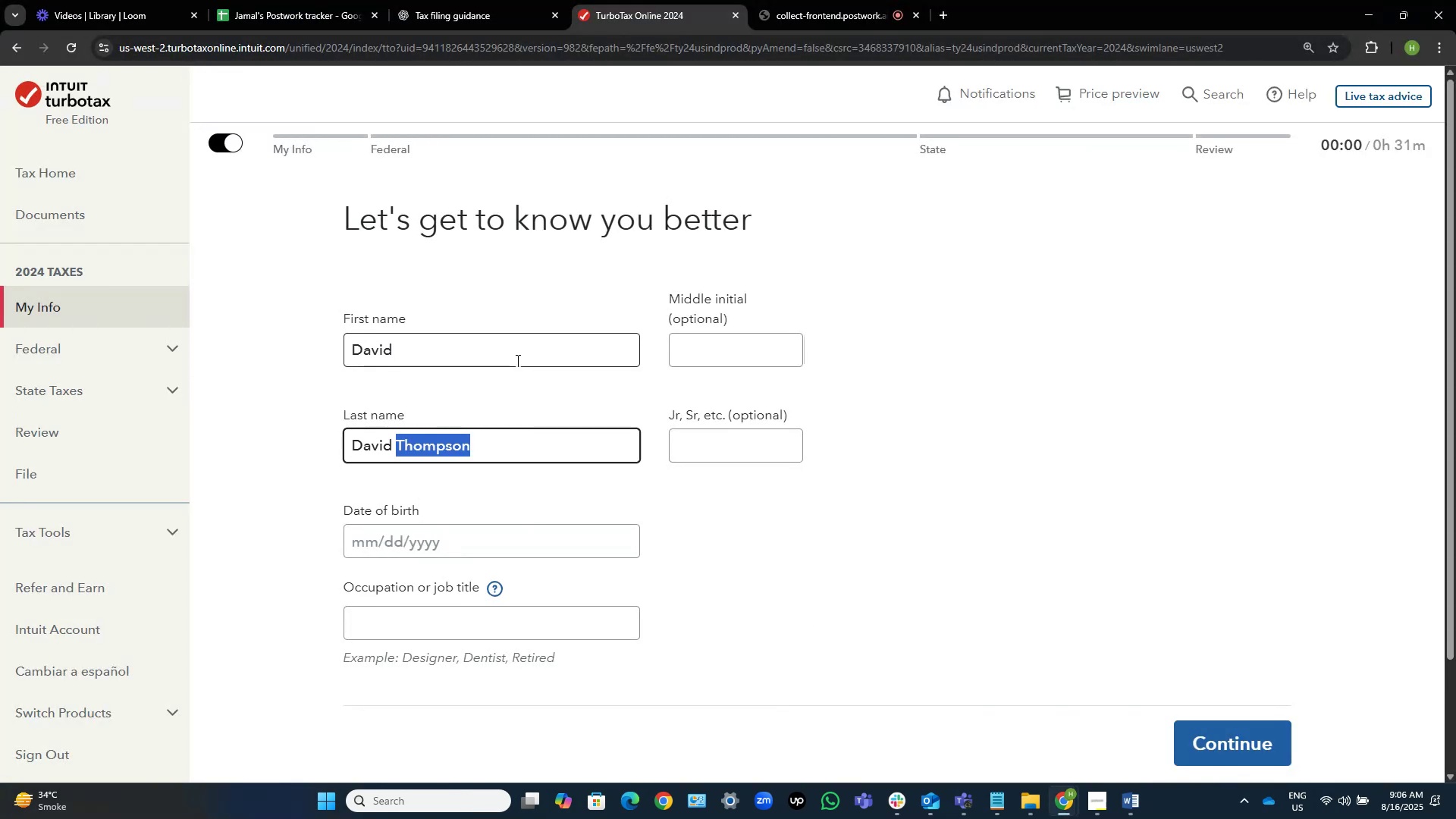 
key(ArrowLeft)
 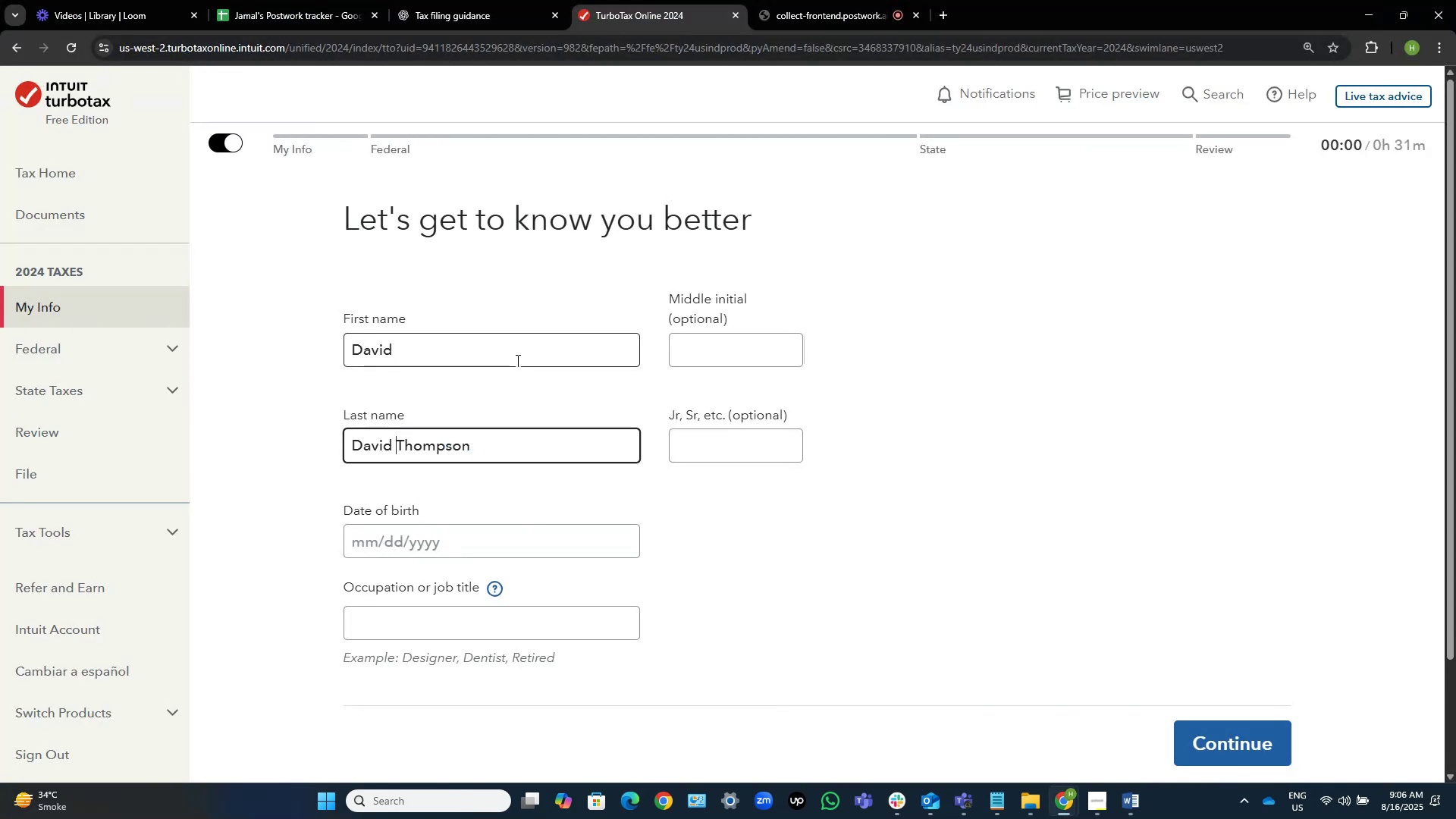 
key(ArrowRight)
 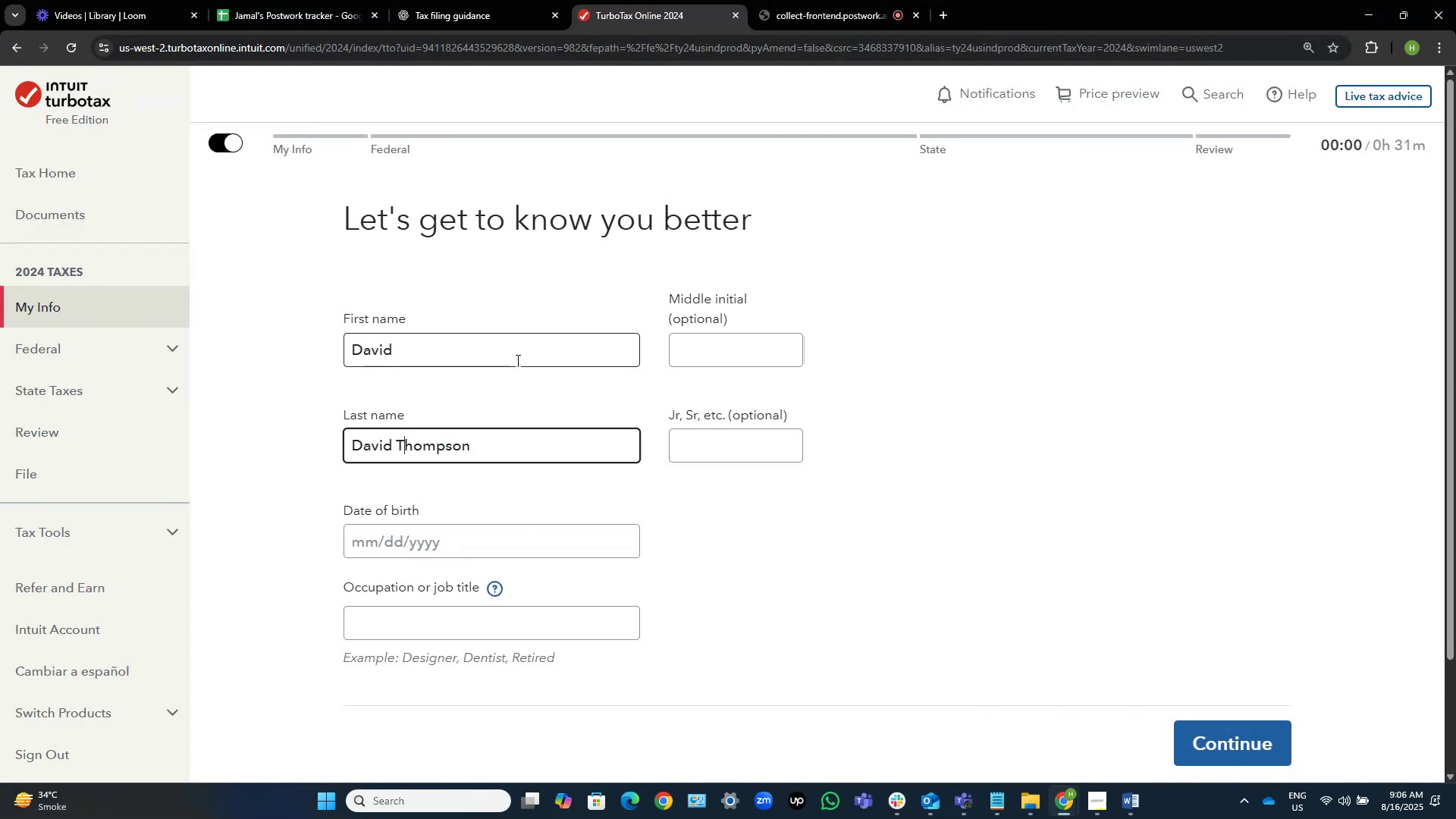 
key(ArrowLeft)
 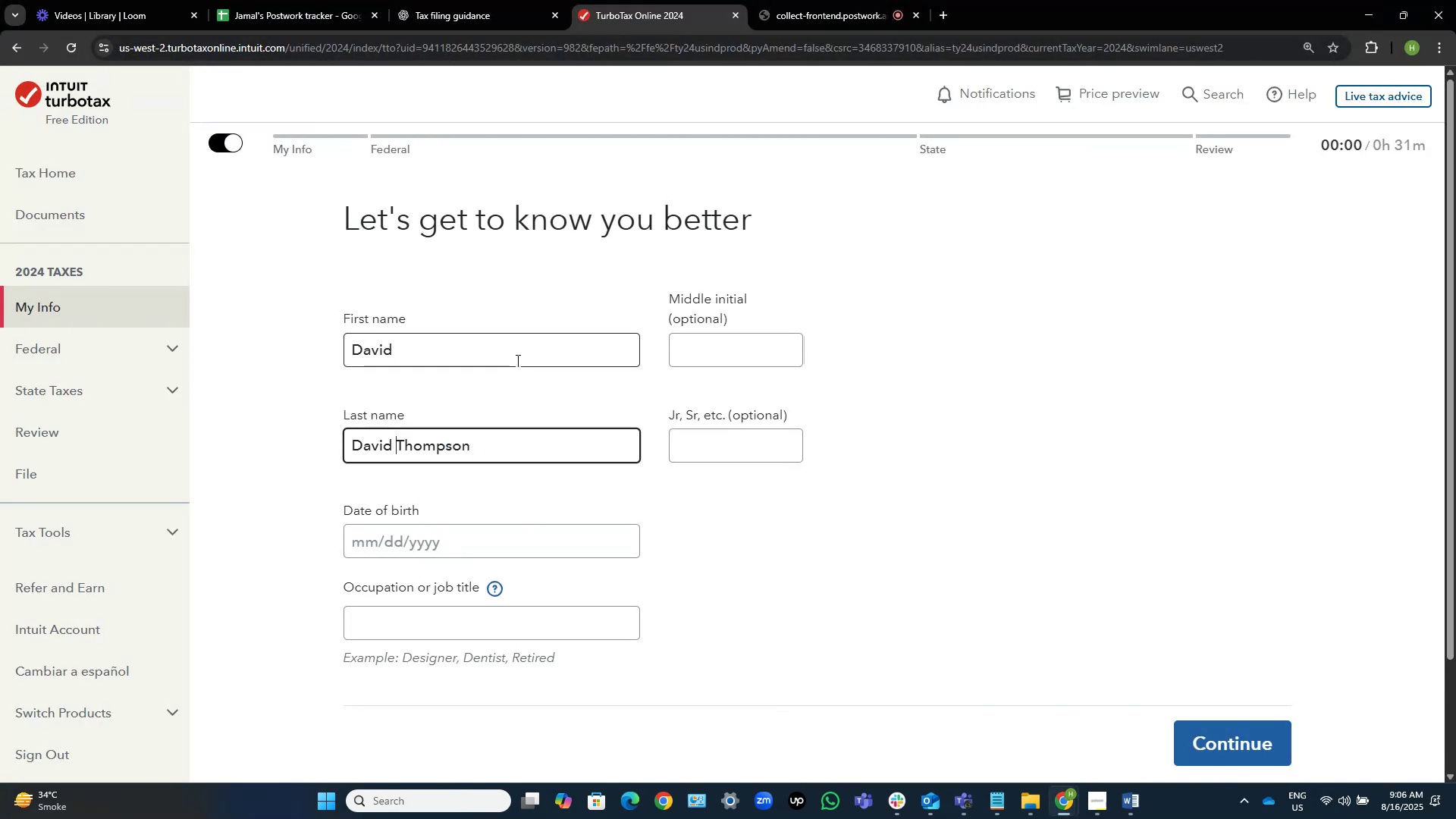 
key(Control+Shift+ArrowLeft)
 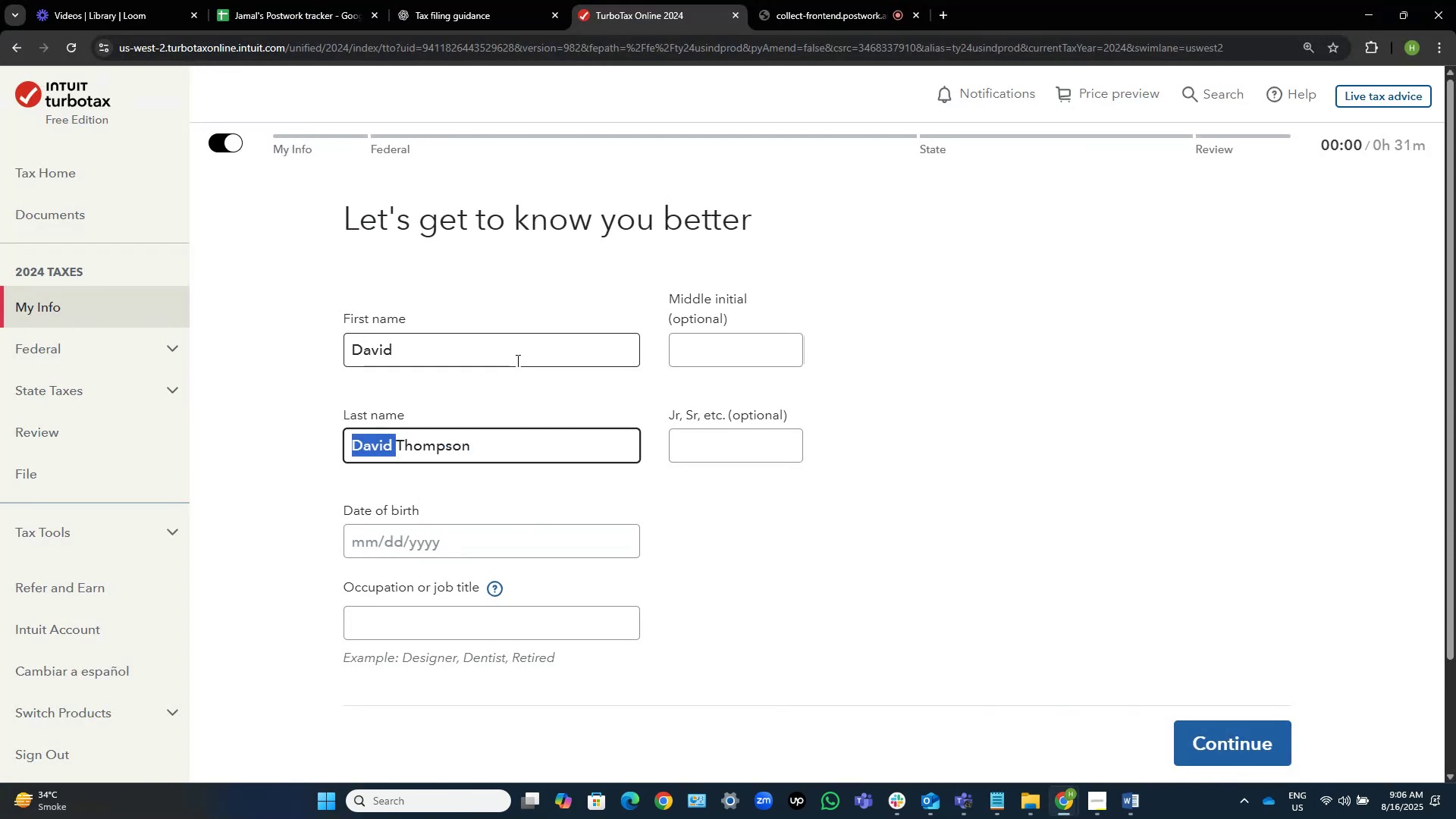 
key(Backspace)
 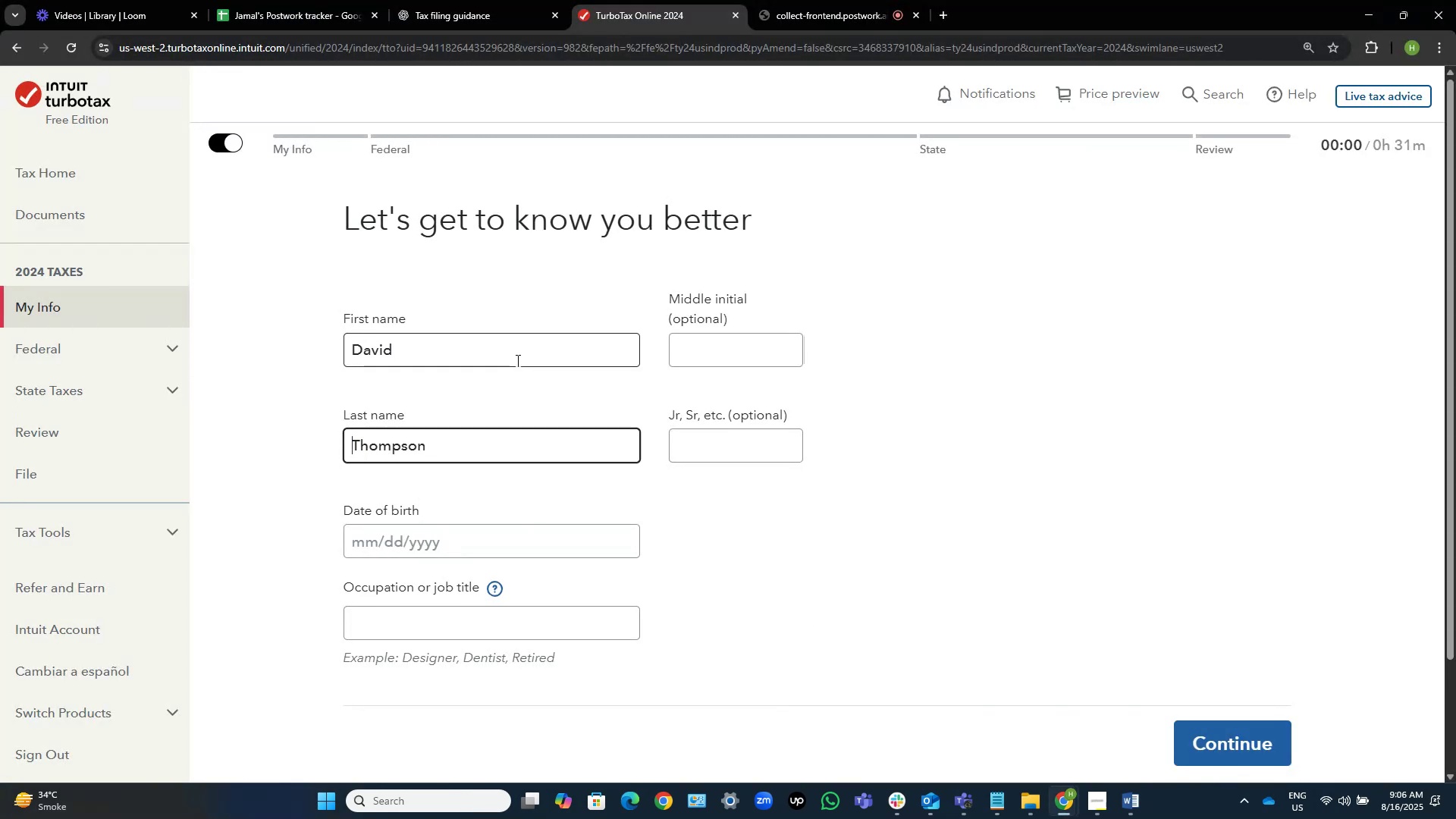 
key(Backspace)
 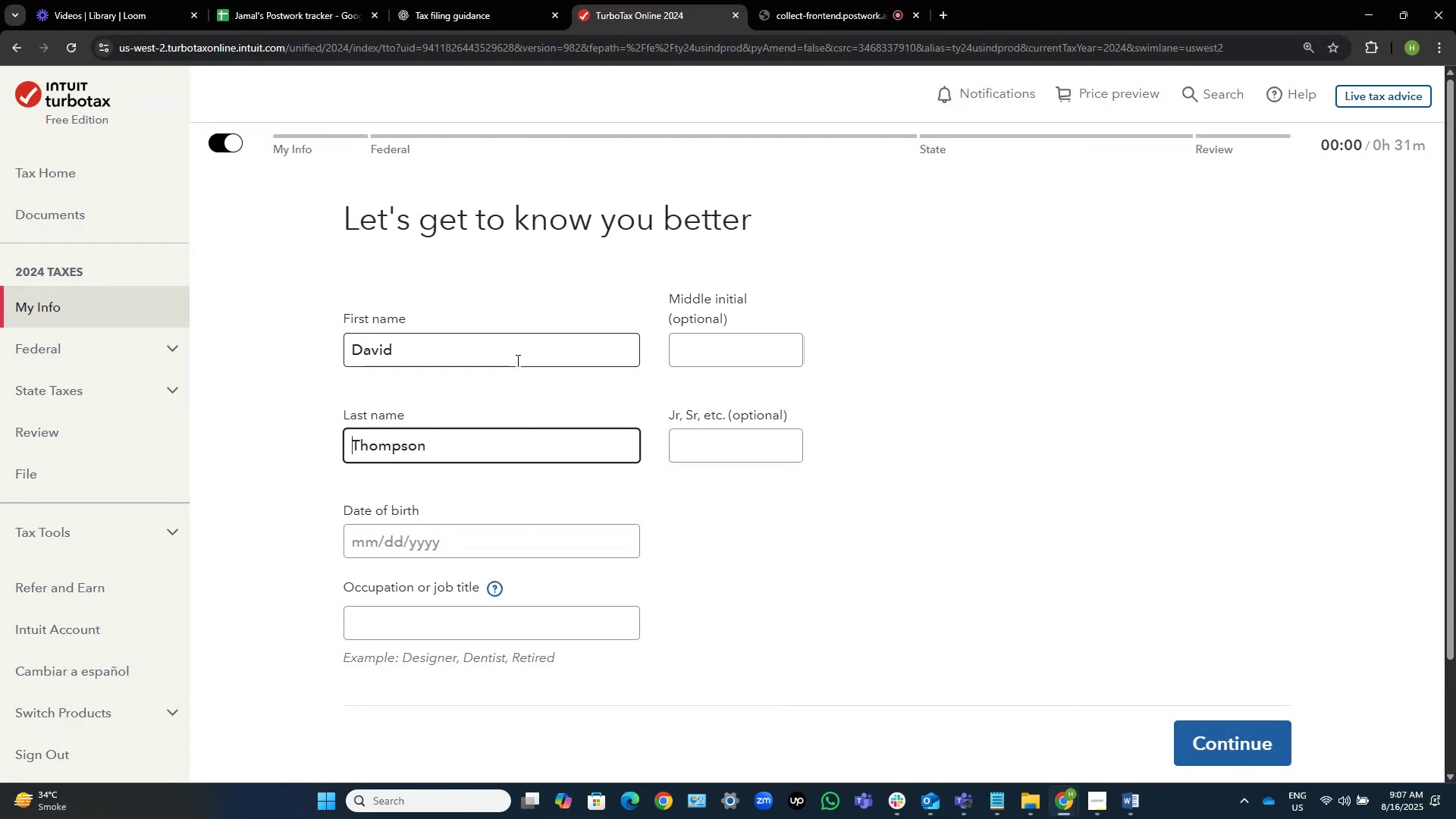 
key(Backspace)
 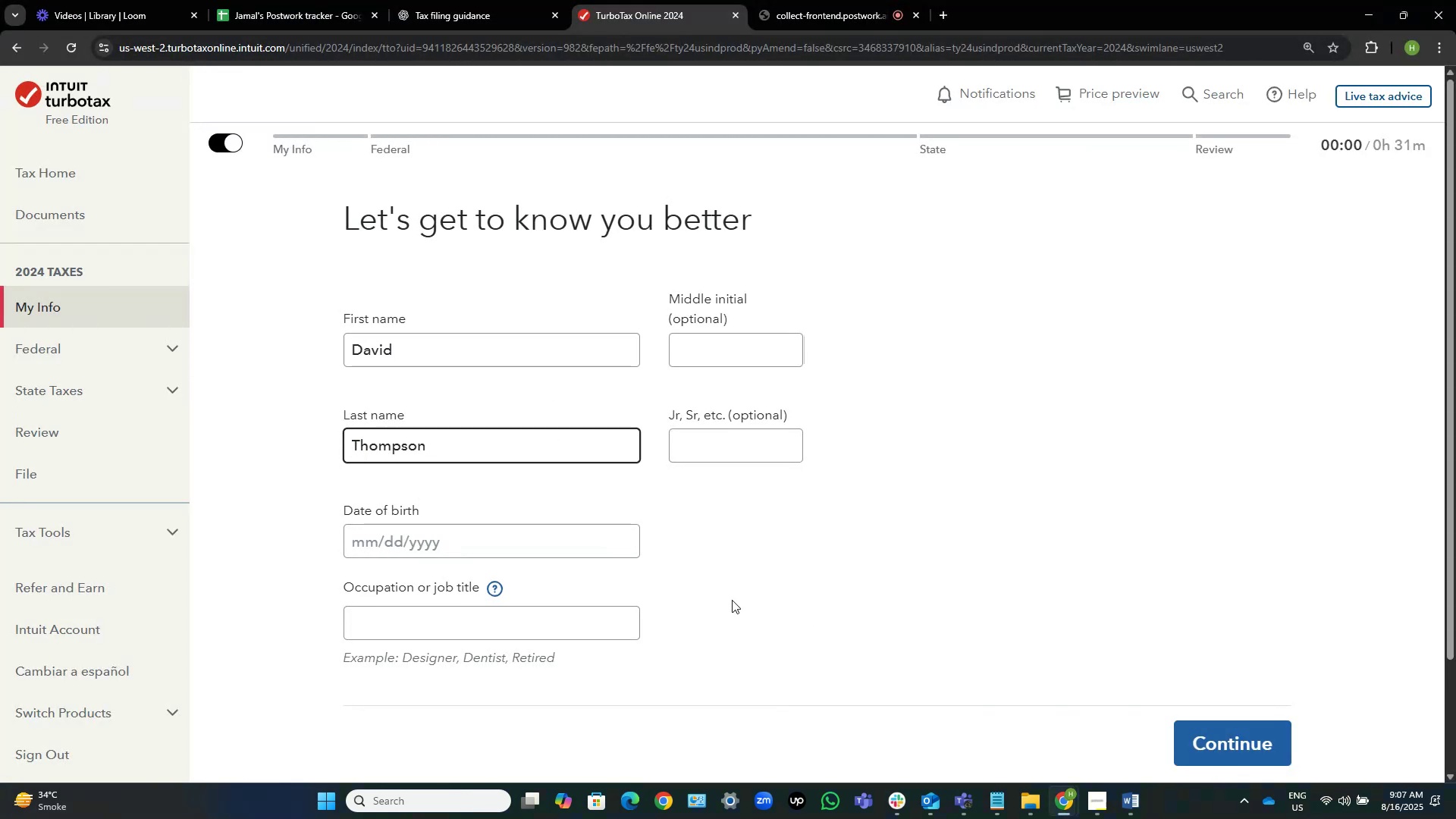 
key(Alt+AltLeft)
 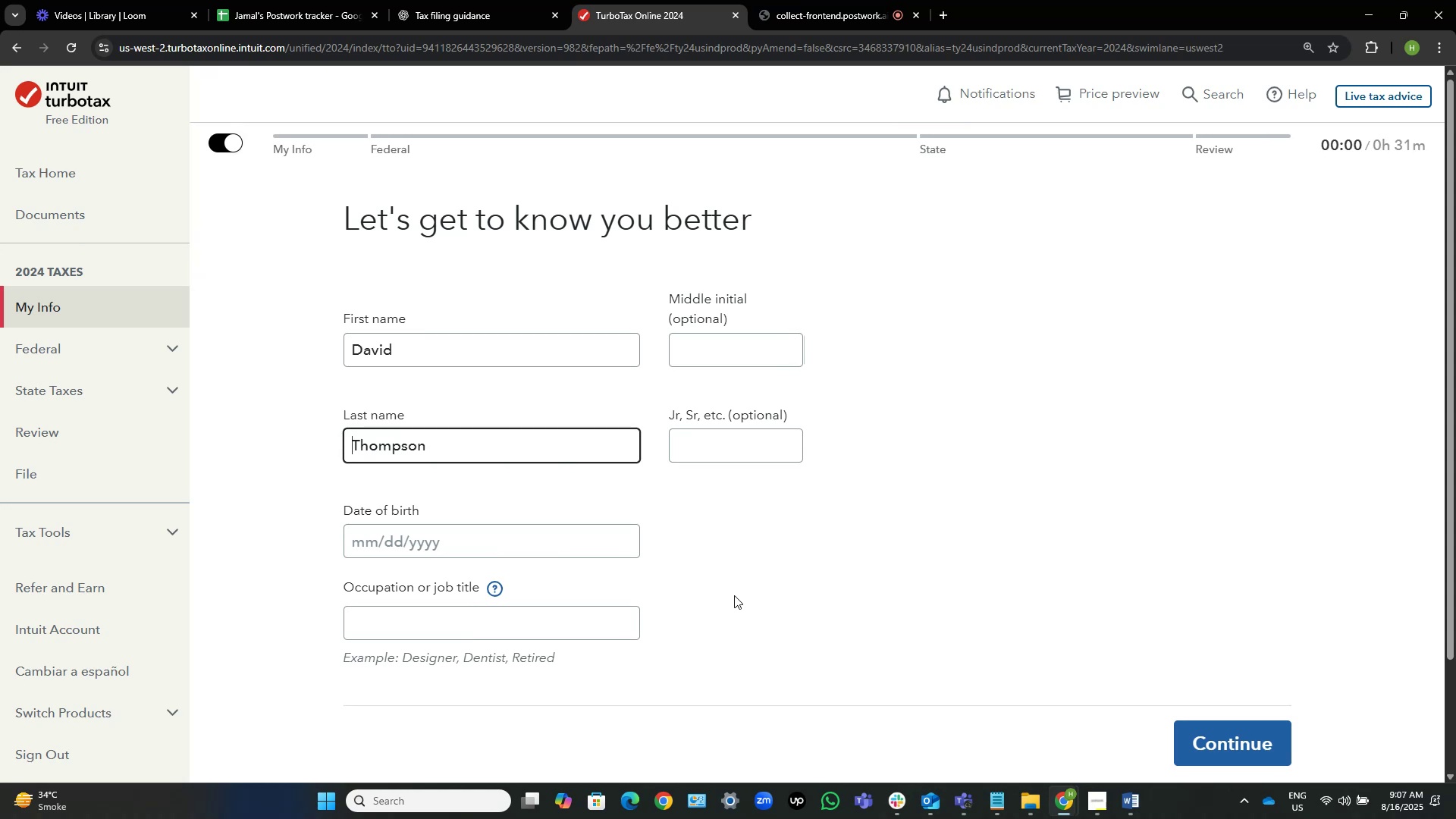 
key(Alt+Tab)
 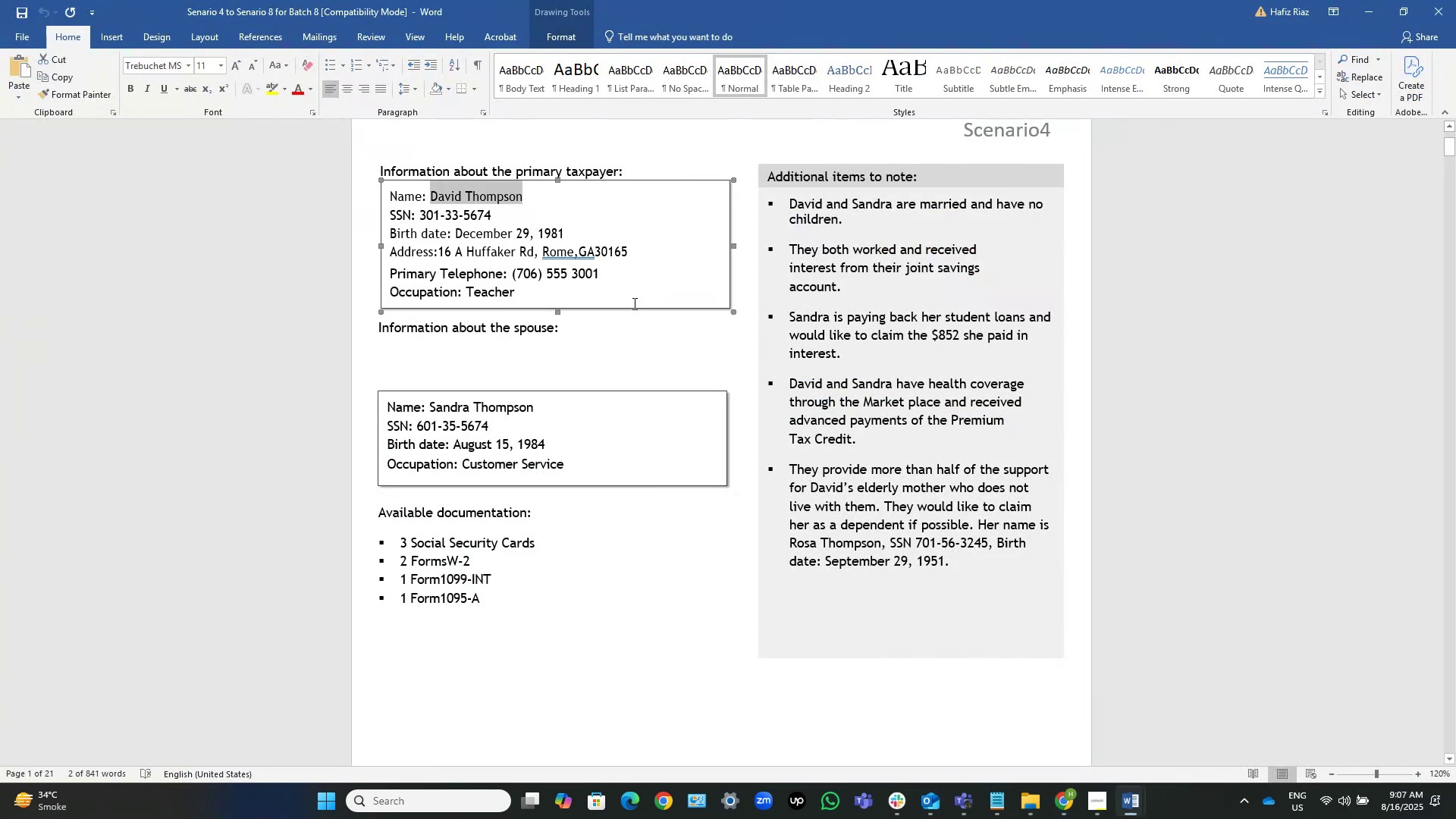 
wait(7.97)
 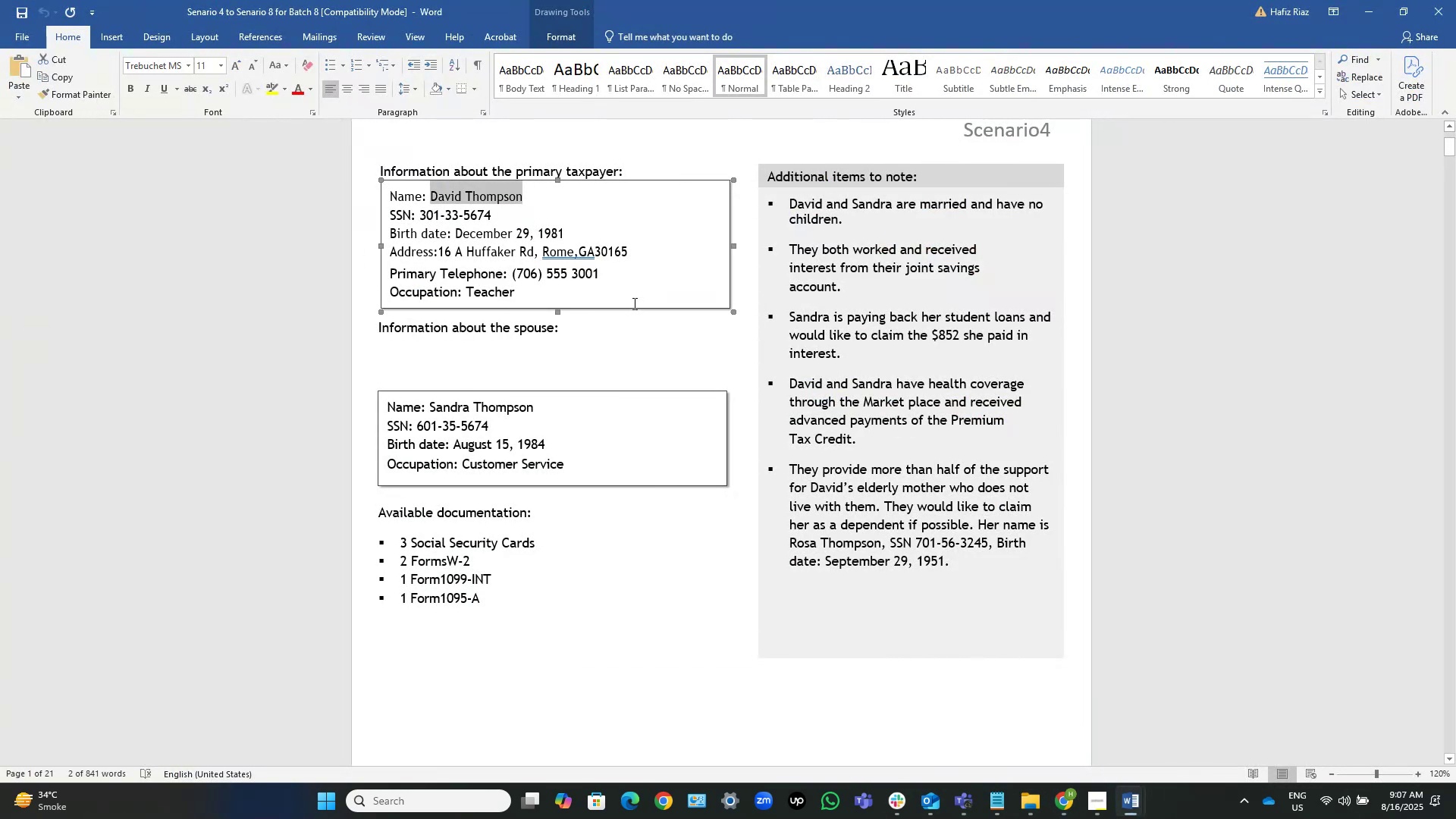 
key(Alt+AltLeft)
 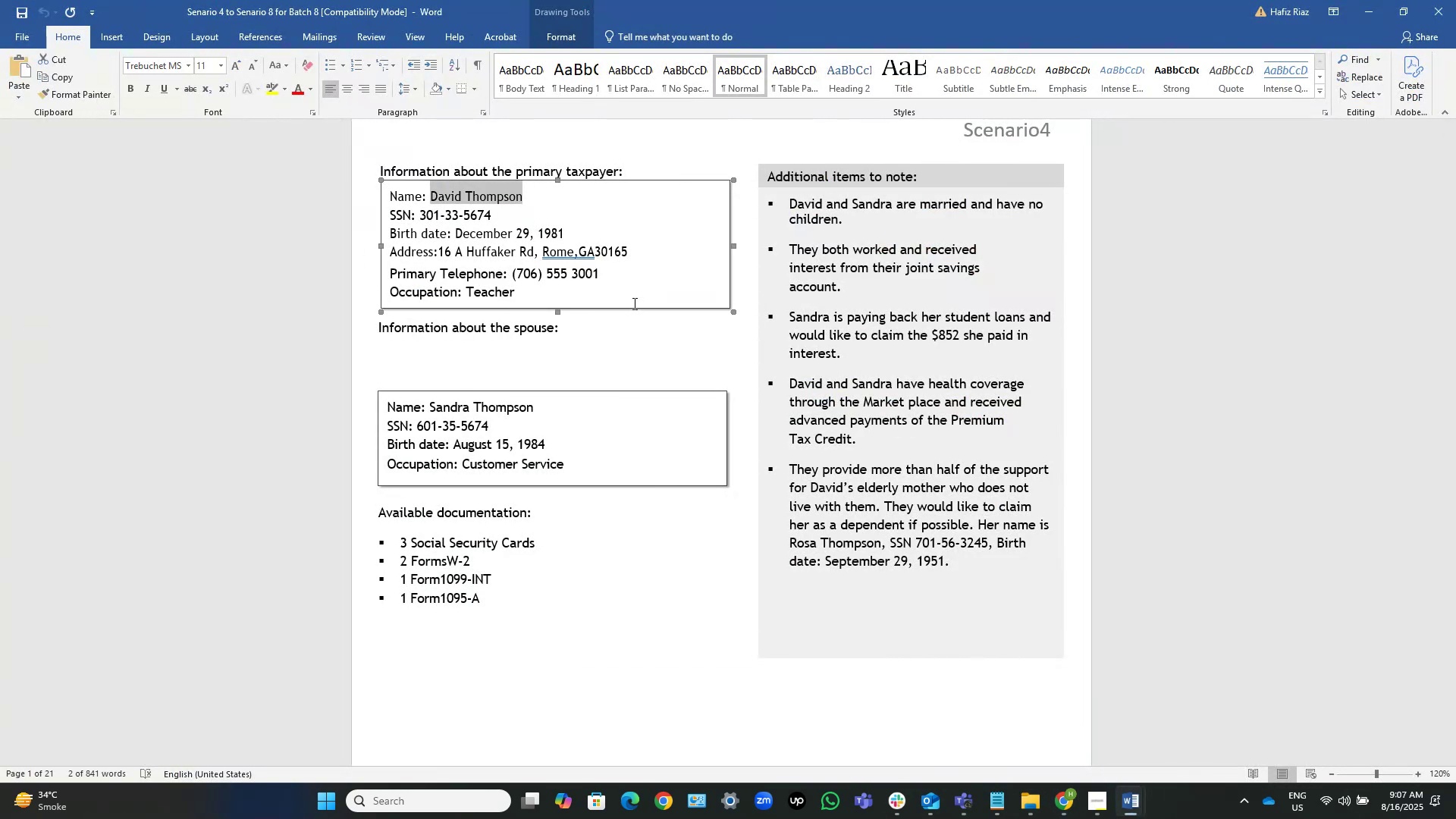 
key(Alt+Tab)
 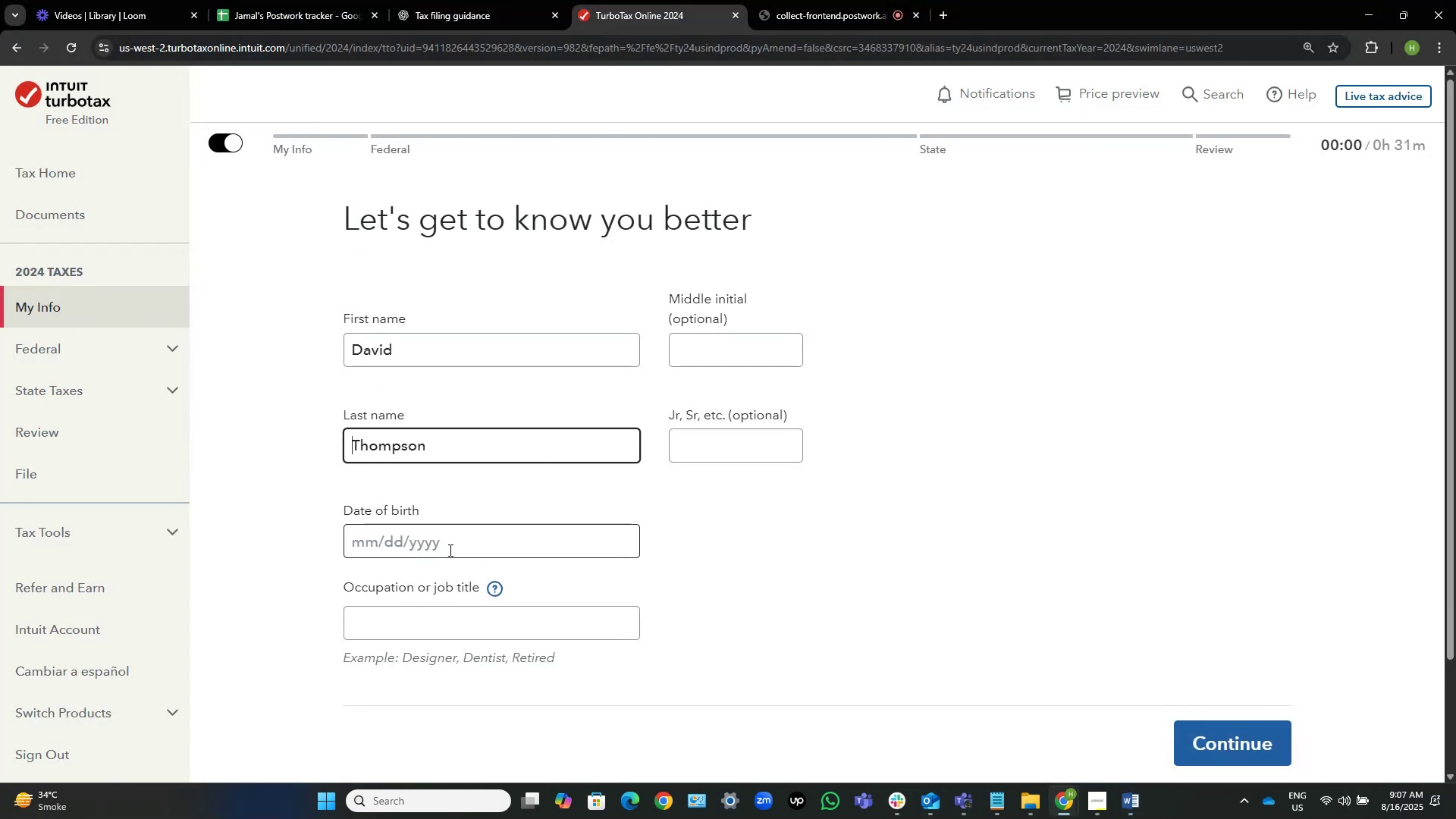 
left_click([457, 534])
 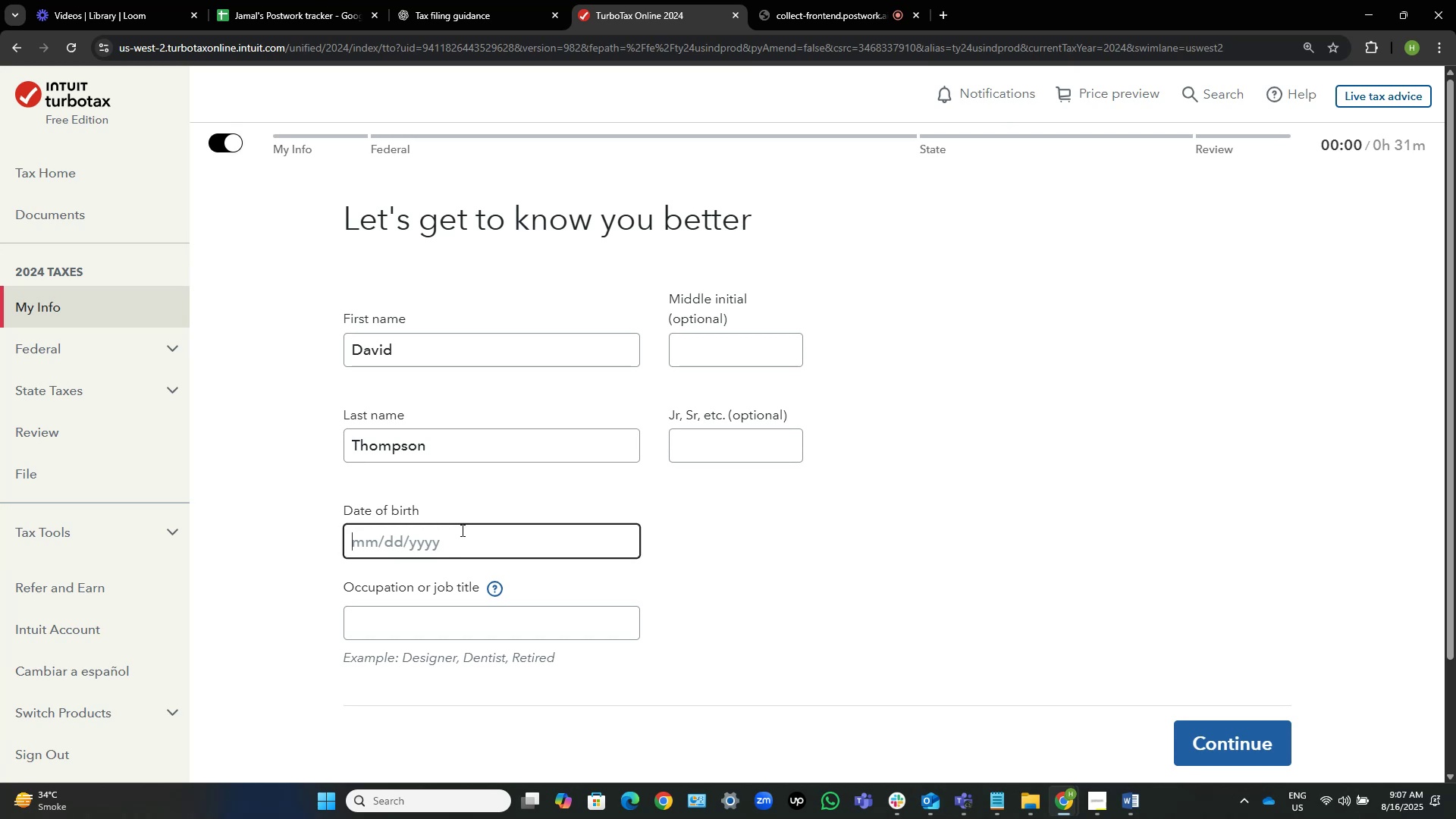 
key(Numpad1)
 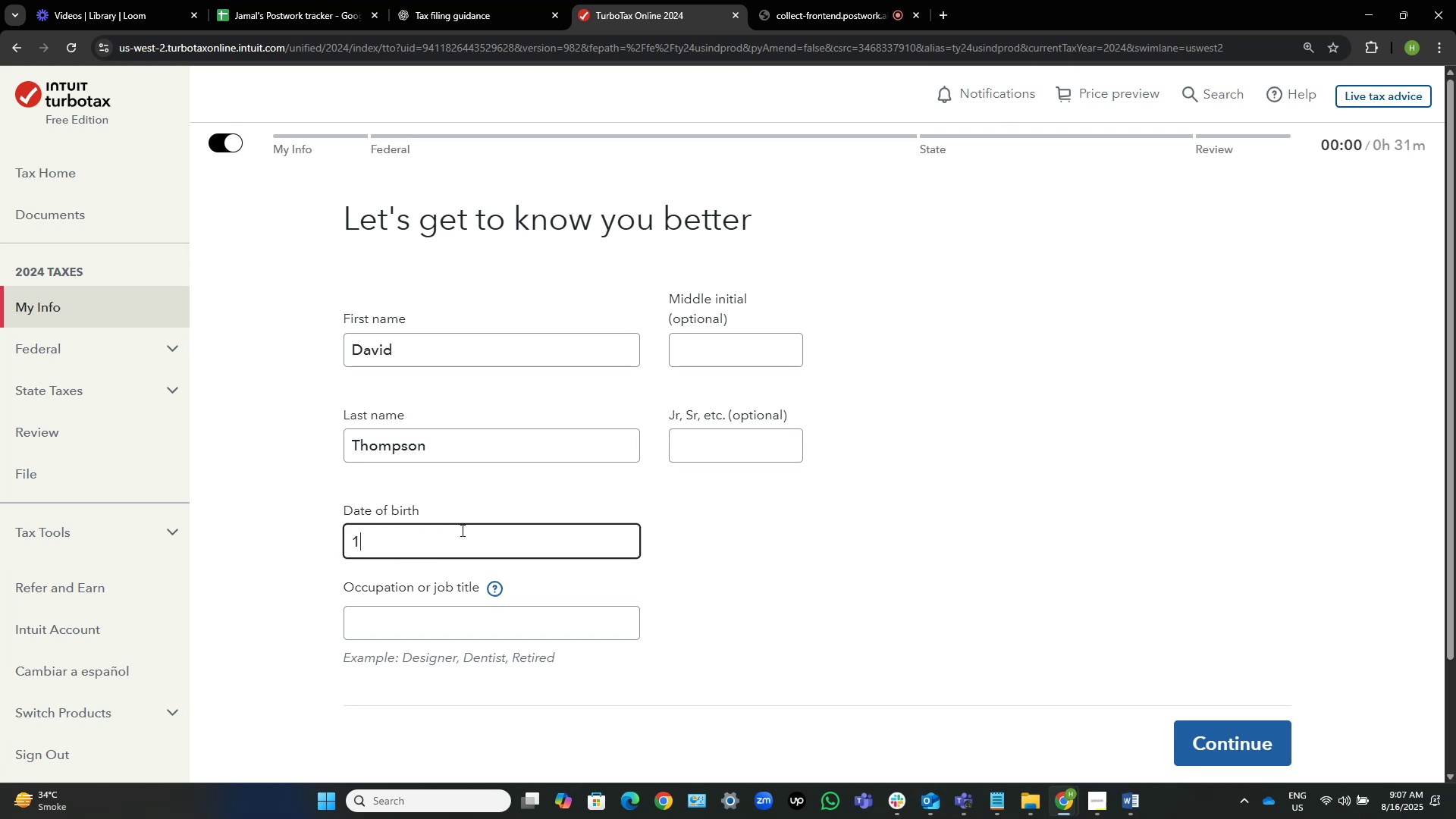 
key(Numpad2)
 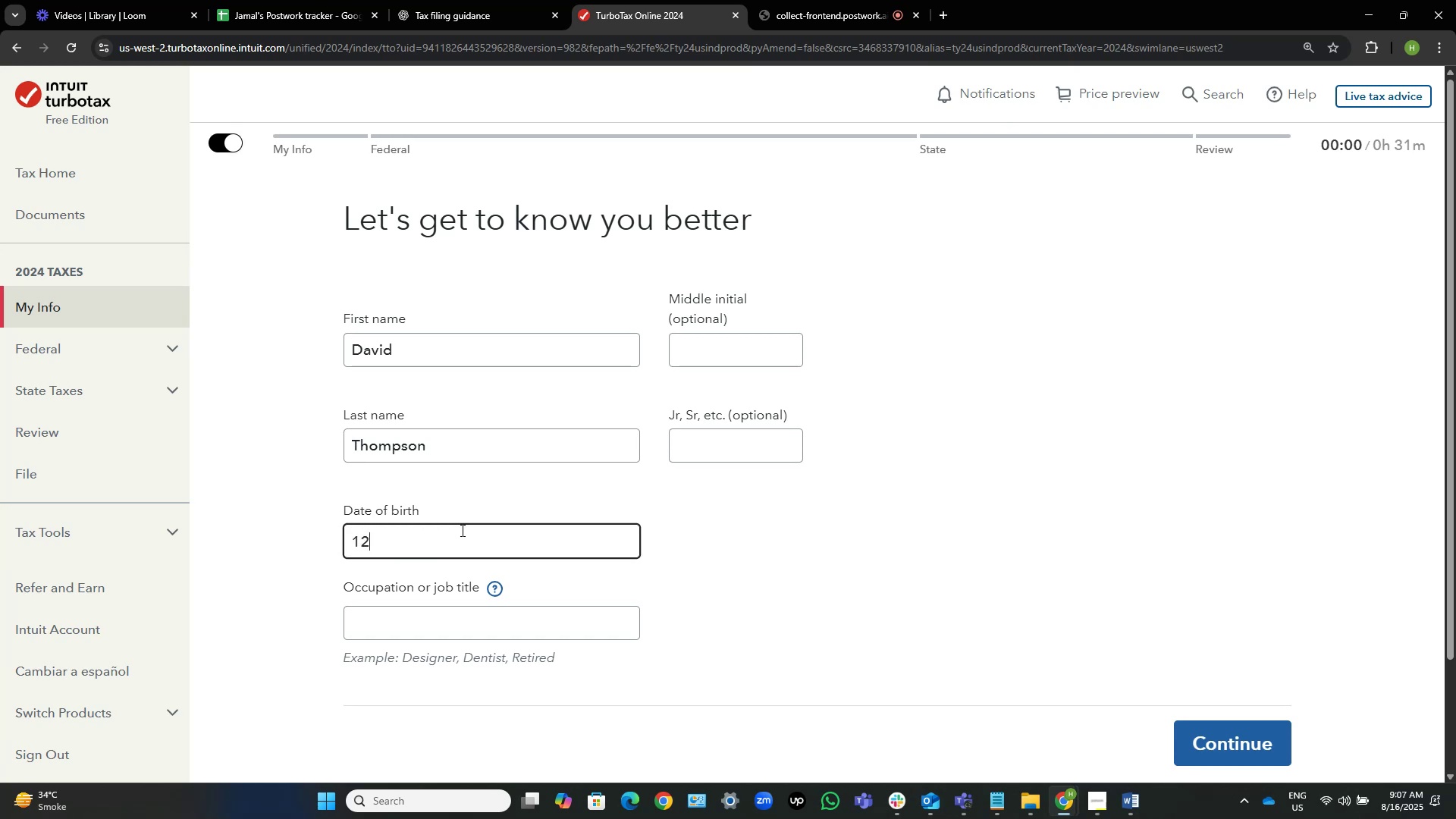 
key(Numpad2)
 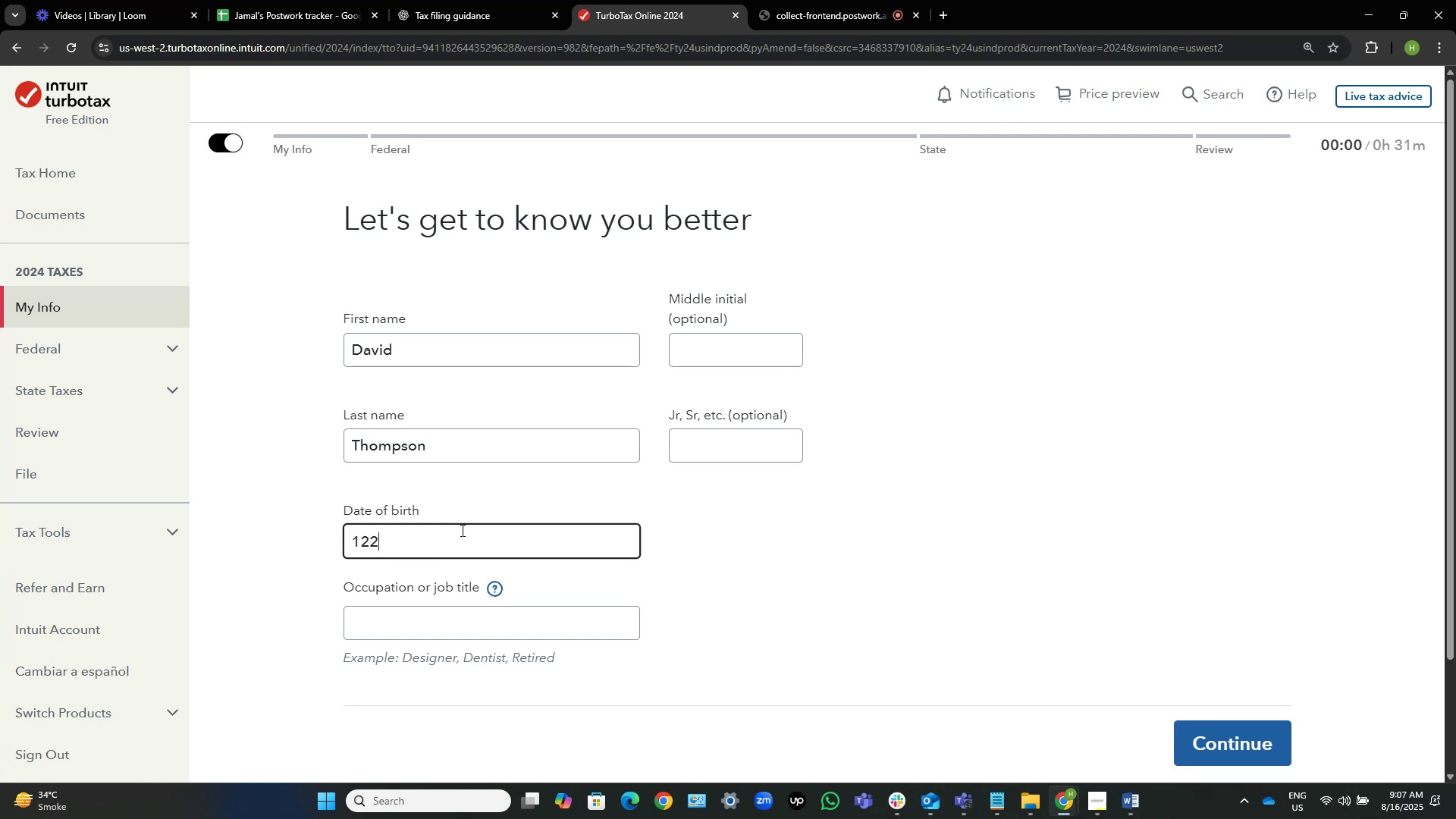 
key(Numpad9)
 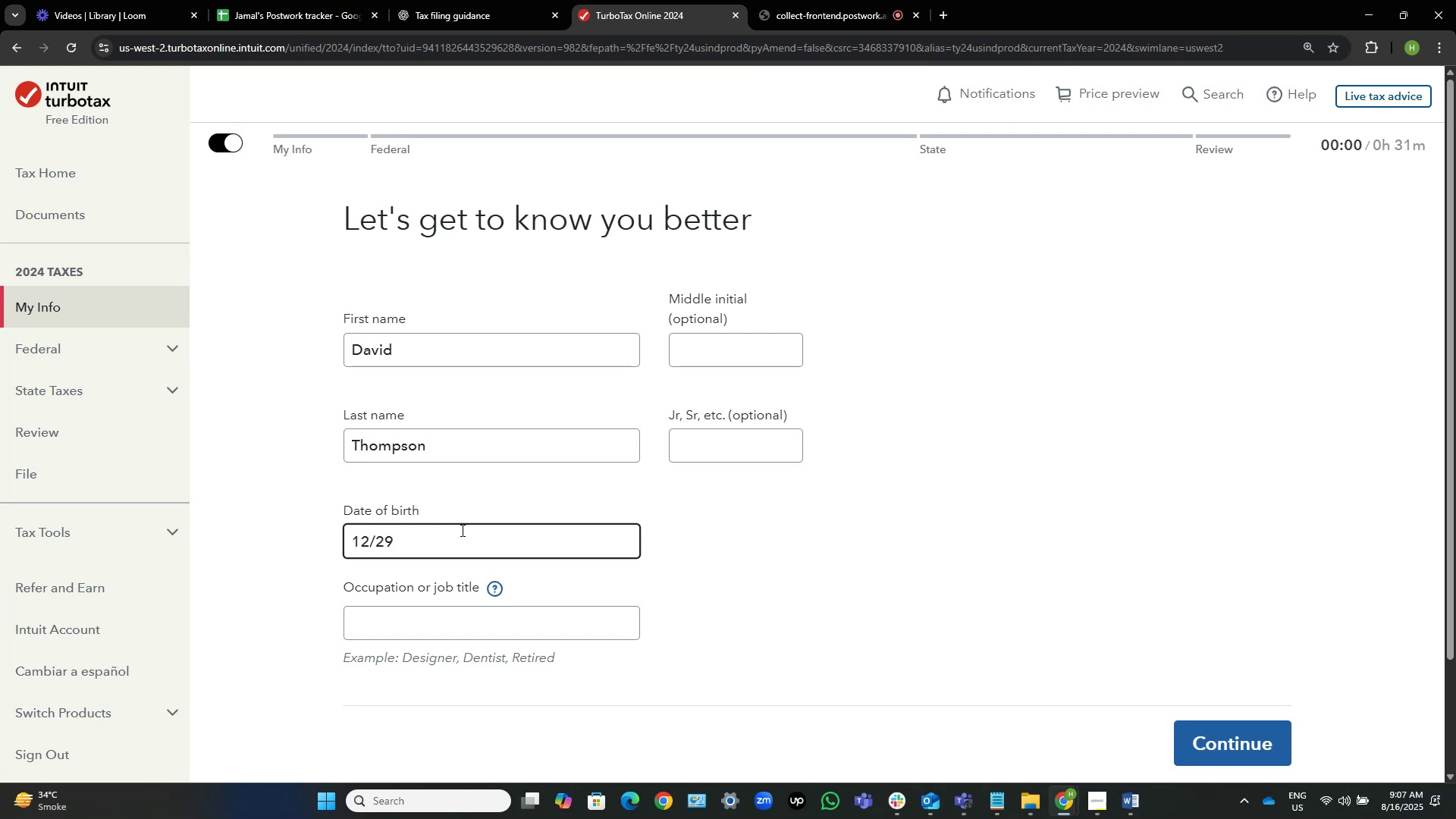 
key(Space)
 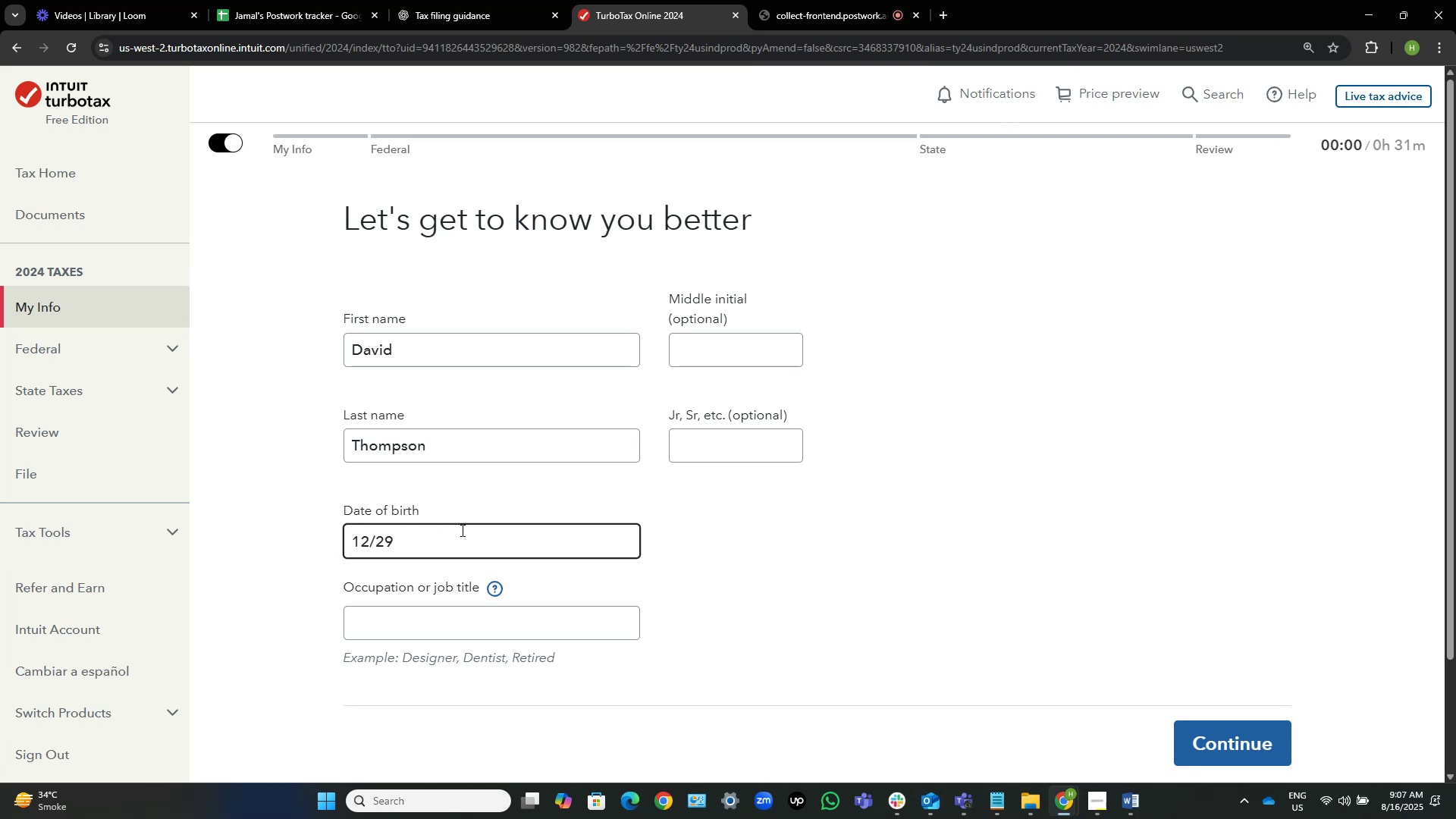 
key(NumpadDivide)
 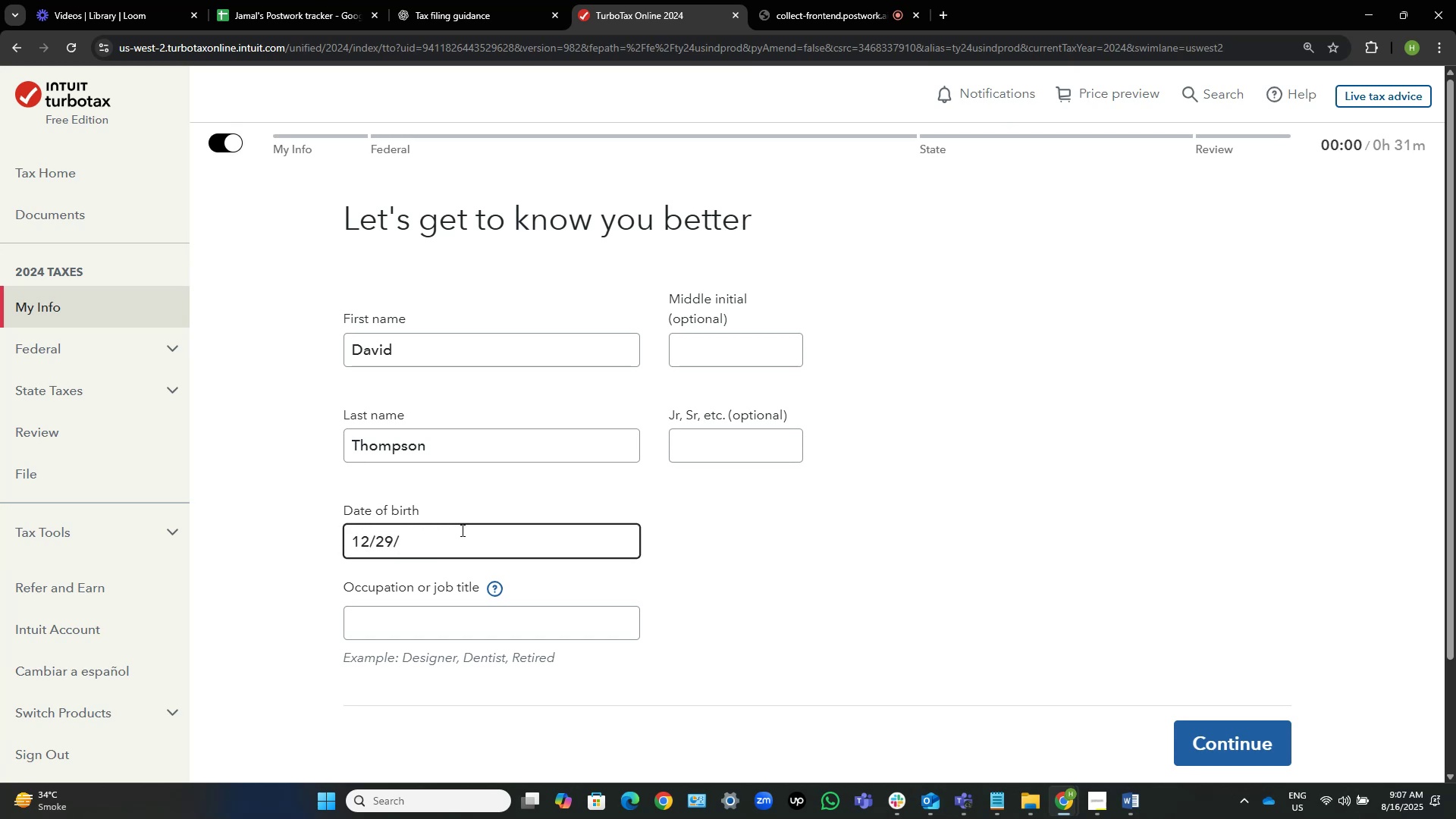 
key(Alt+AltLeft)
 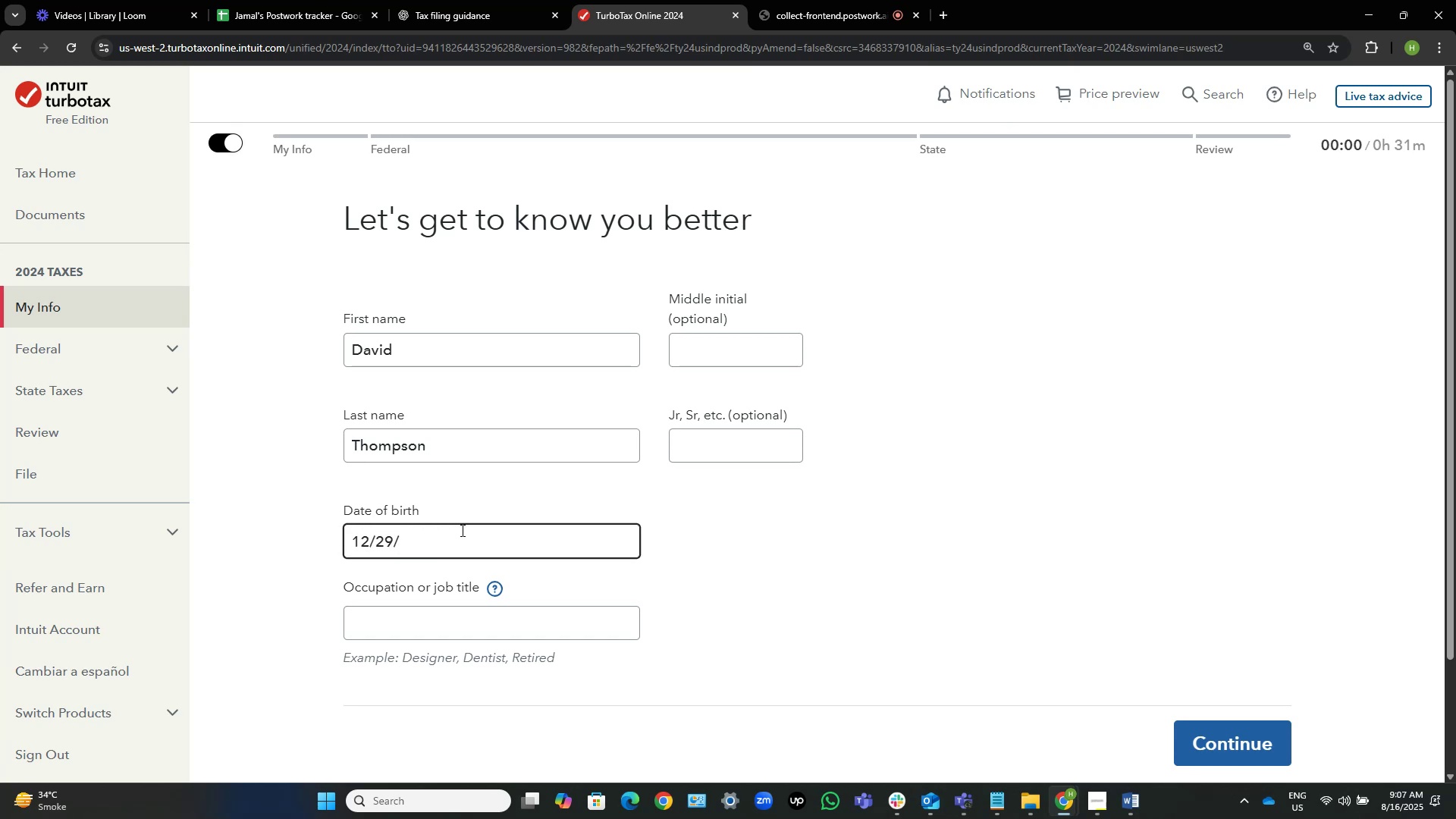 
key(Alt+Tab)
 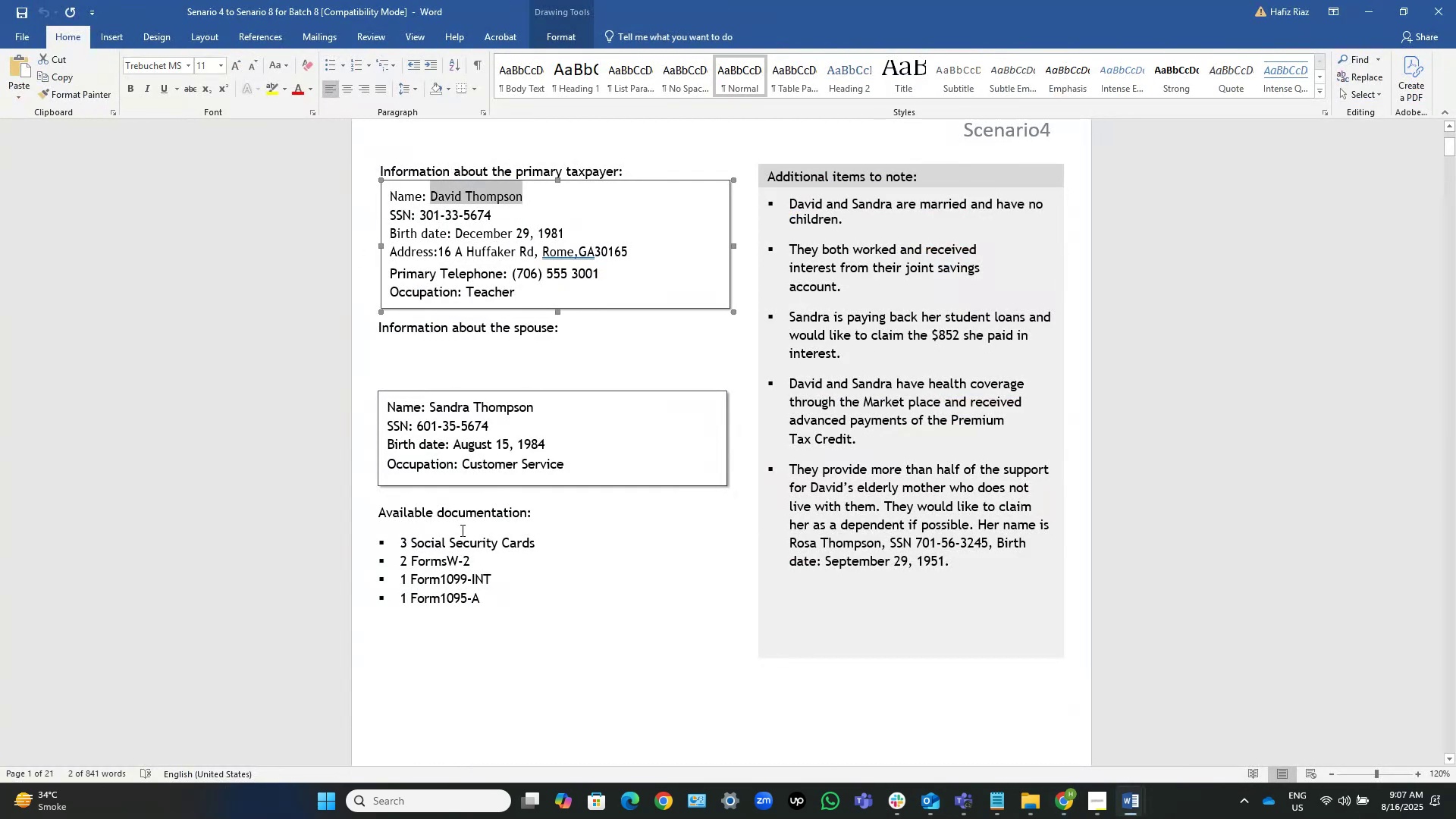 
key(Alt+AltLeft)
 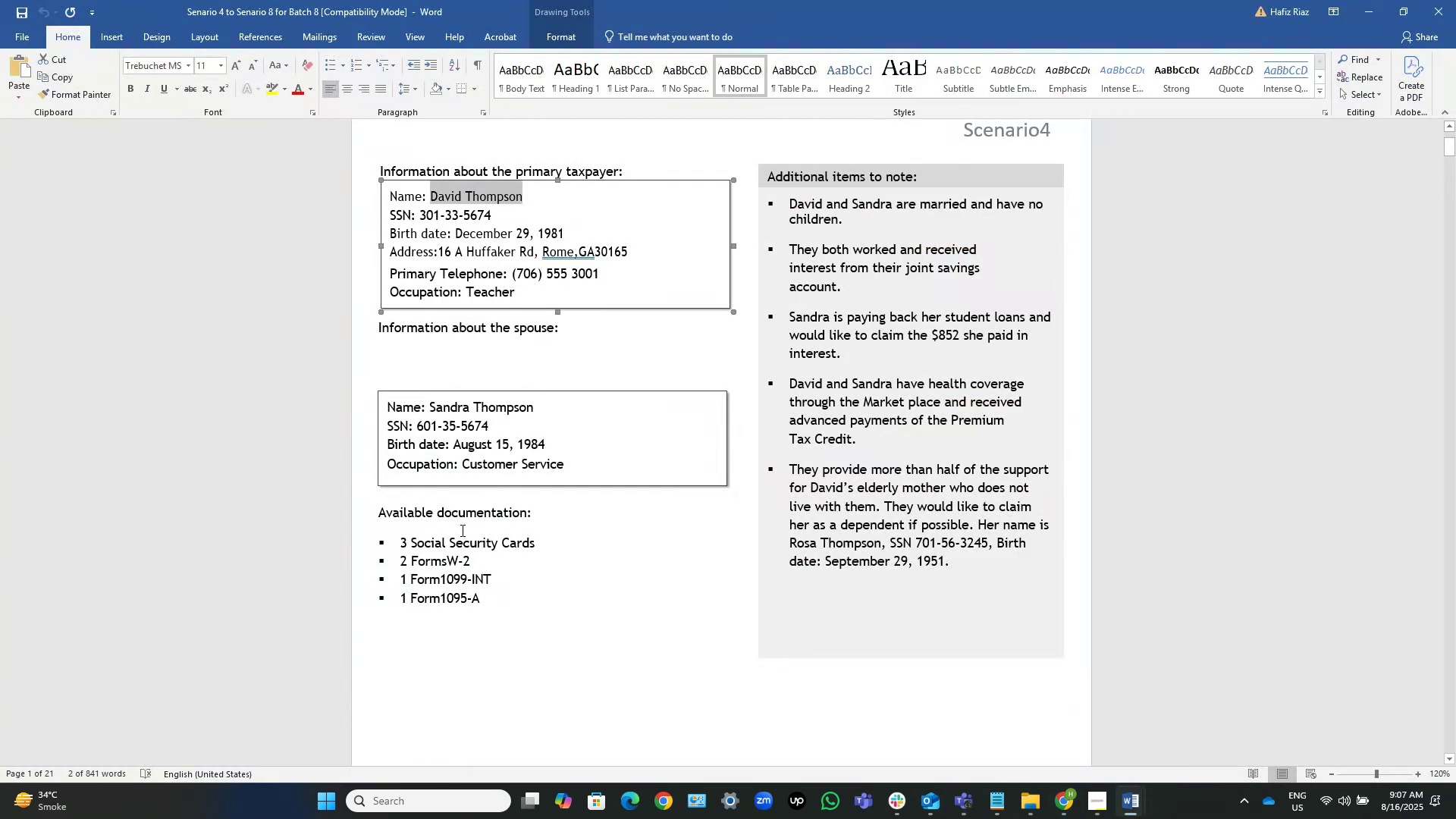 
key(Tab)
type(1981)
key(Tab)
key(Tab)
type(Teacher)
 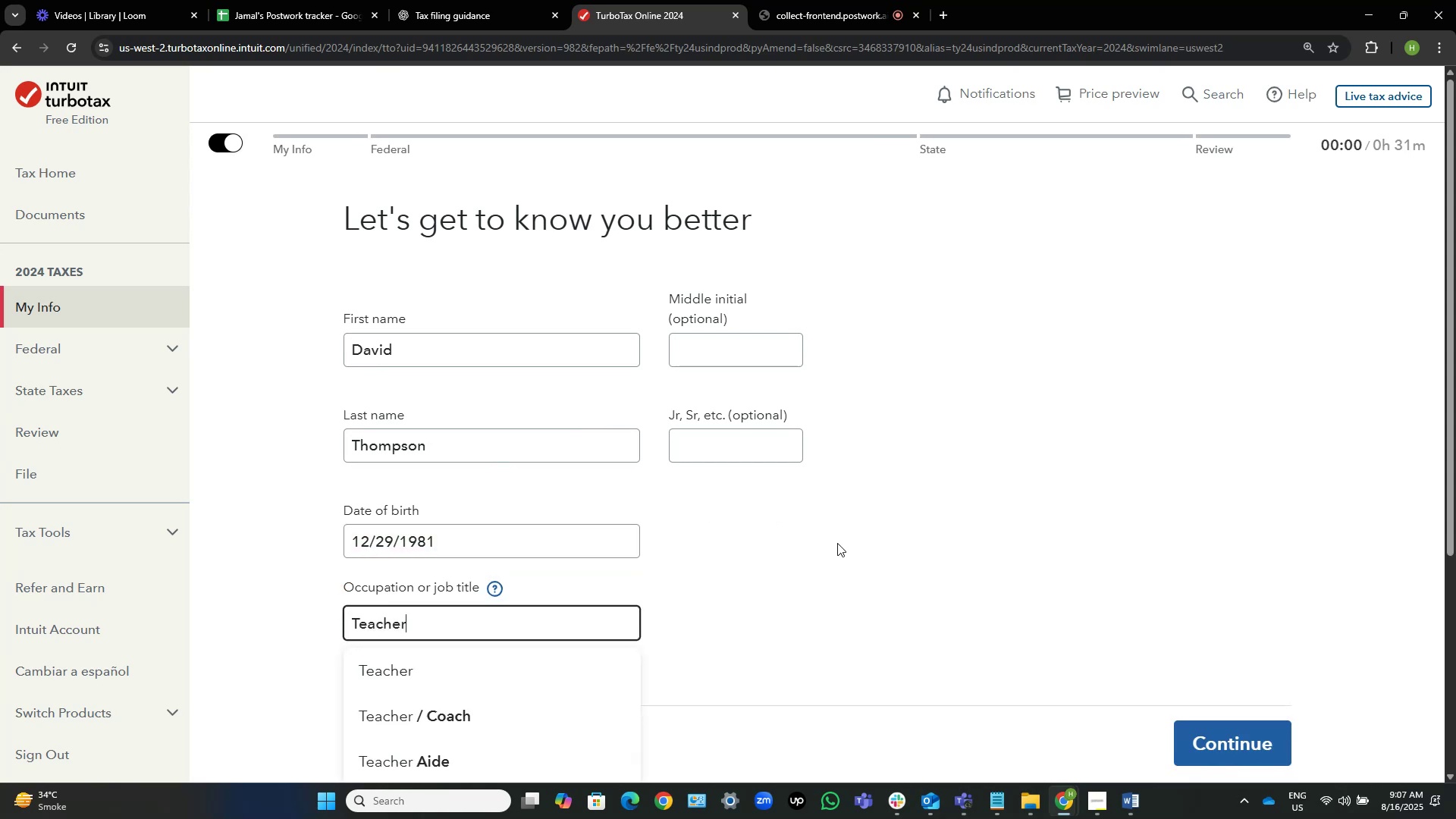 
left_click([561, 692])
 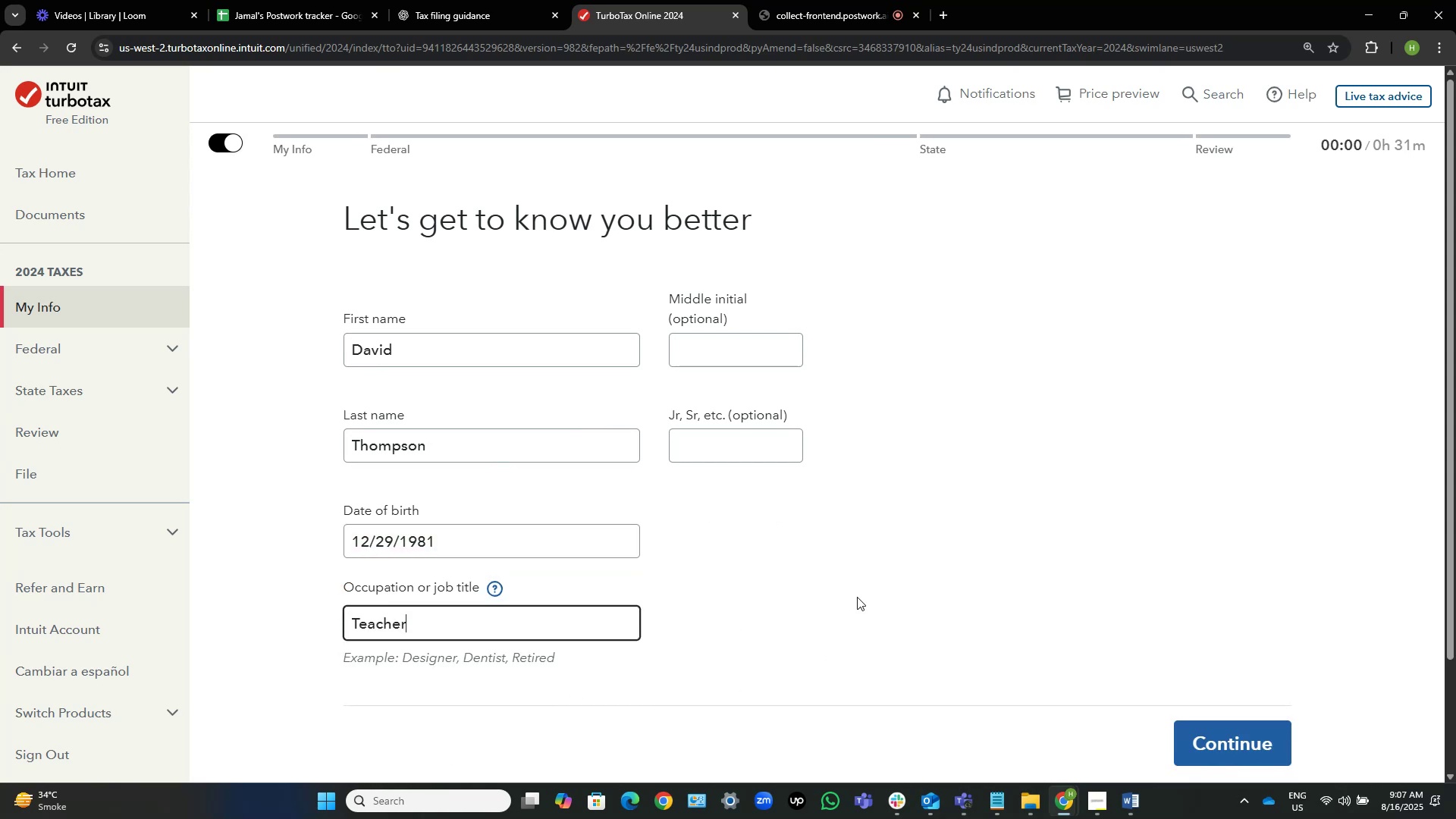 
key(Alt+AltLeft)
 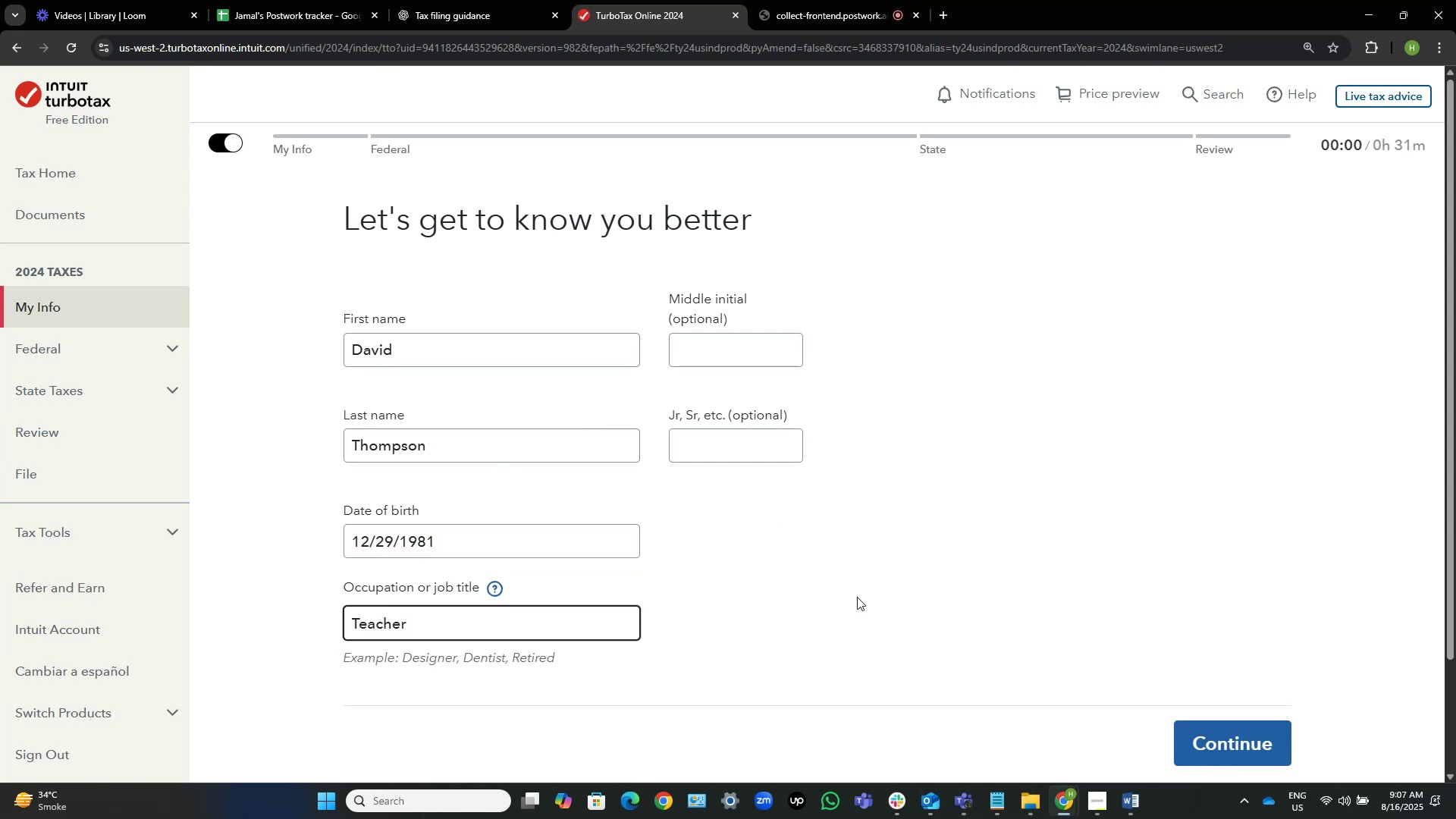 
key(Alt+Tab)
 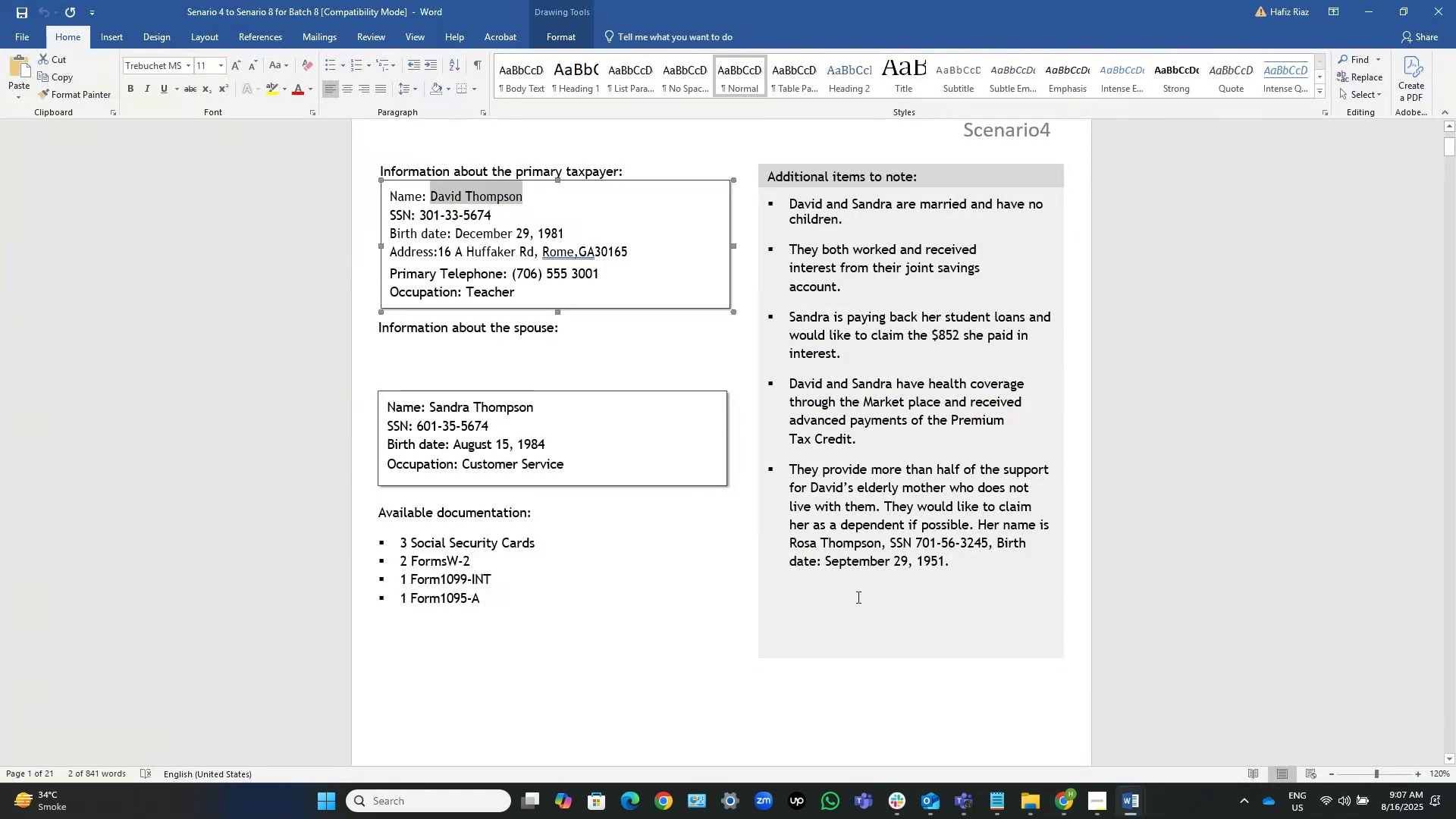 
key(Alt+Tab)
 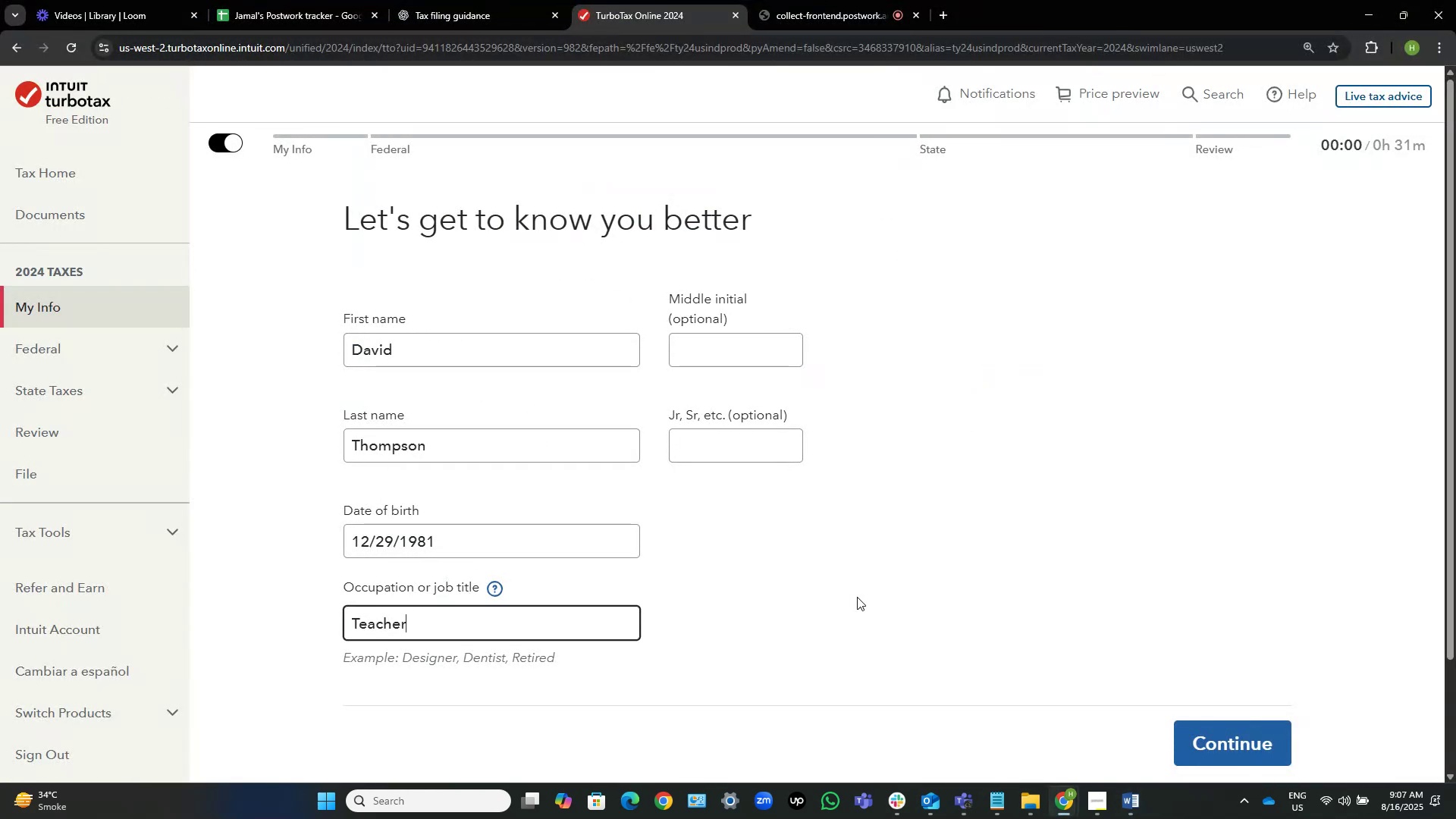 
left_click([1219, 737])
 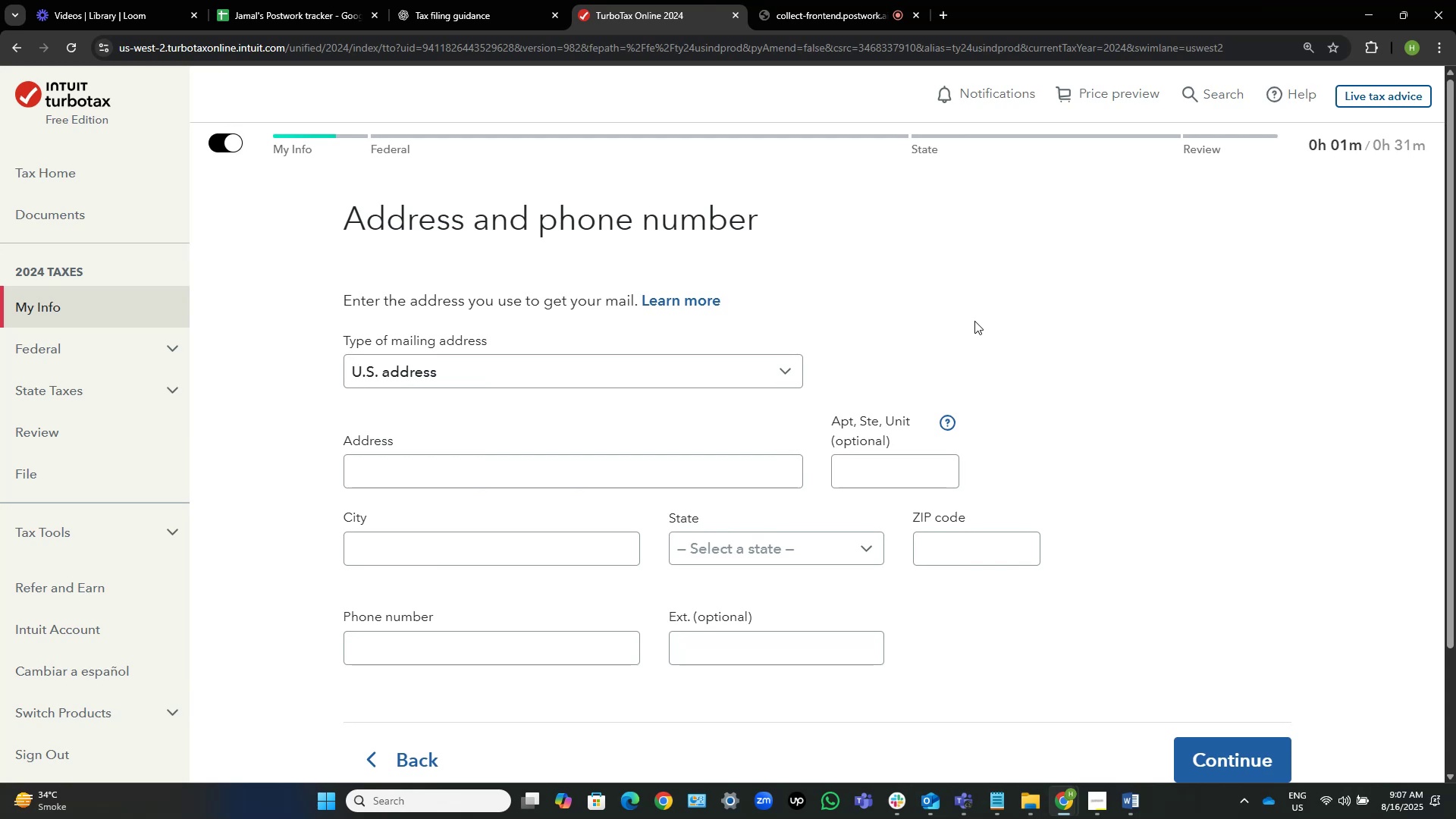 
wait(12.05)
 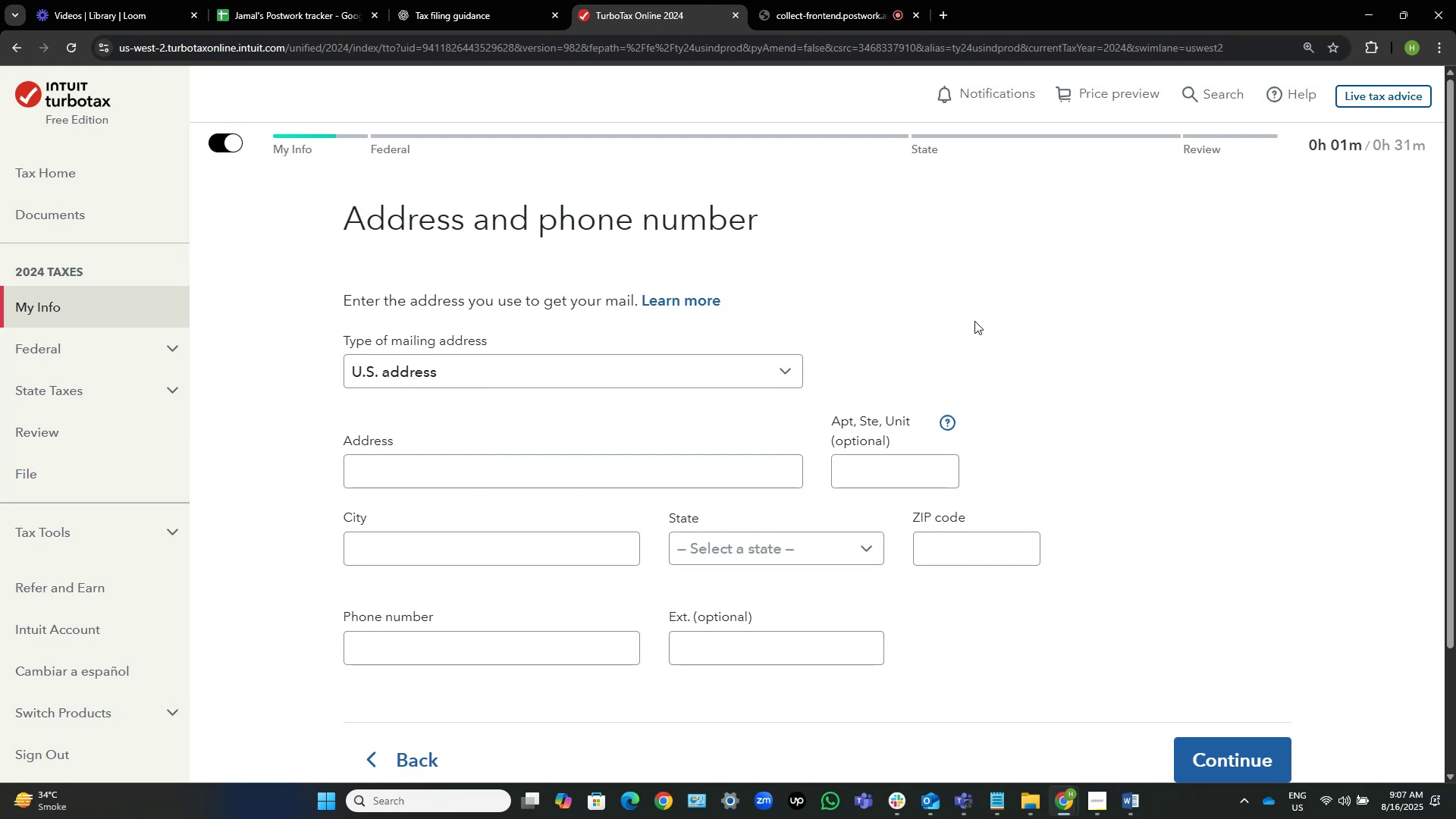 
key(Alt+AltLeft)
 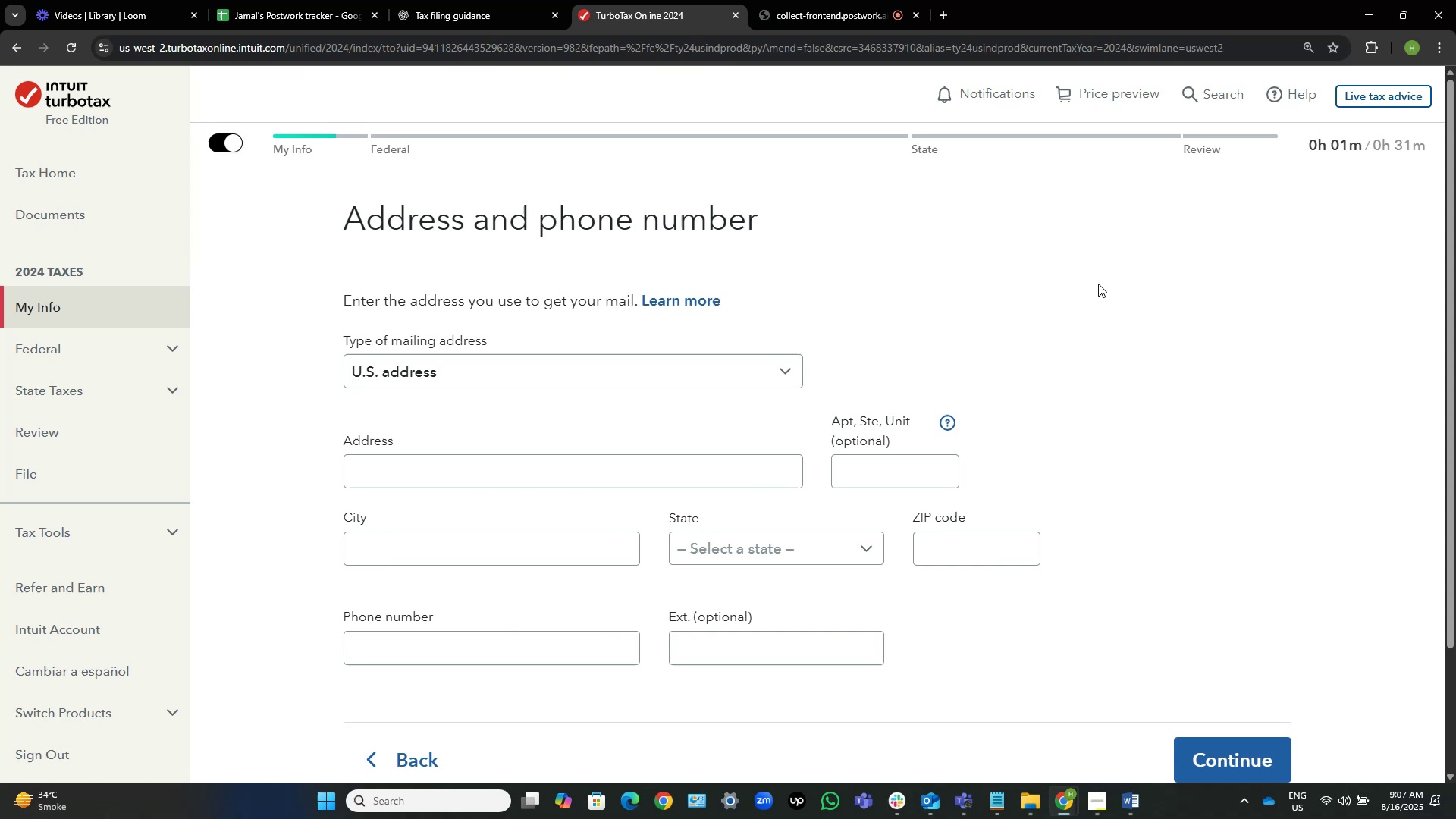 
key(Alt+Tab)
 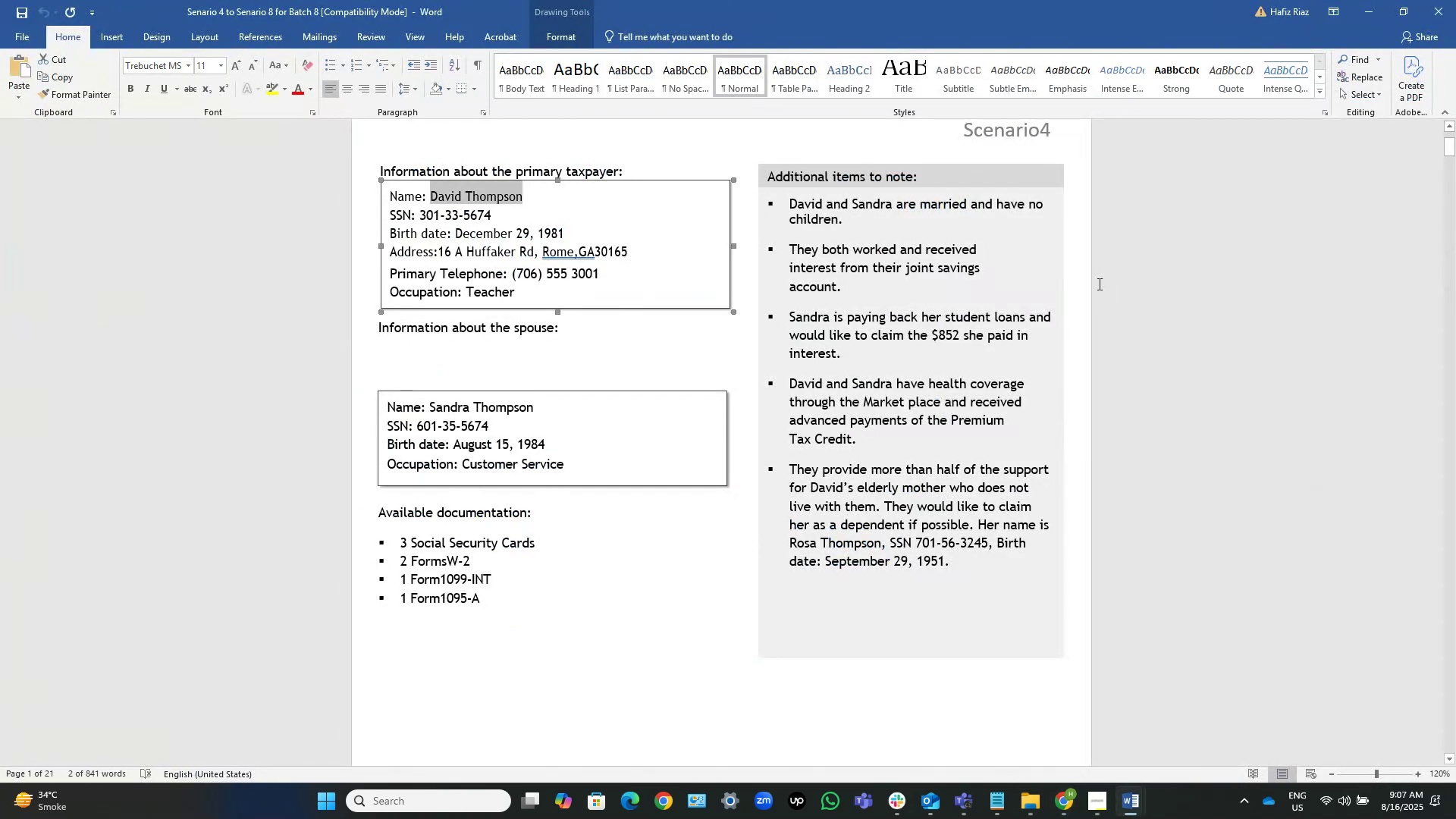 
key(ArrowDown)
 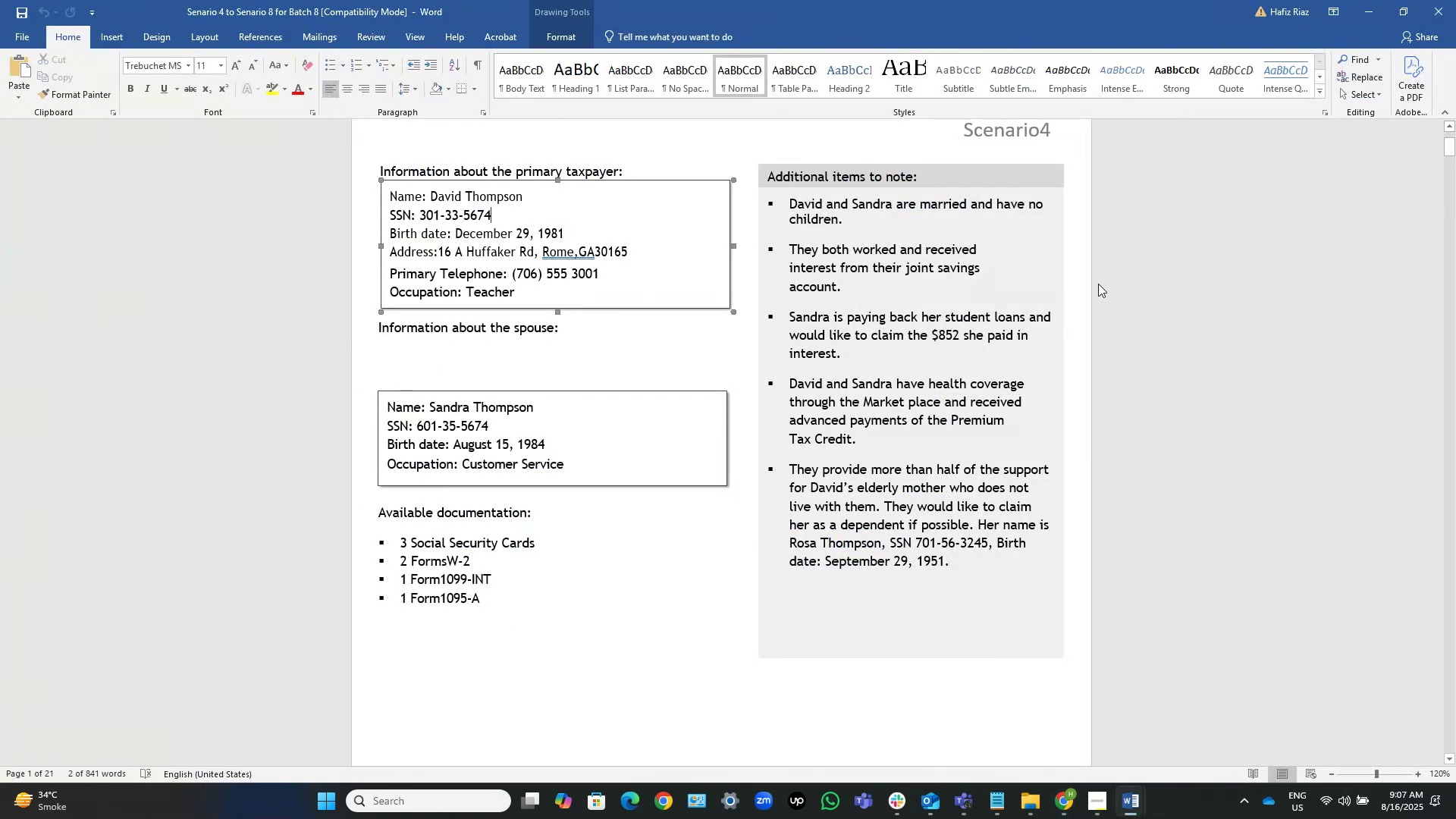 
key(ArrowDown)
 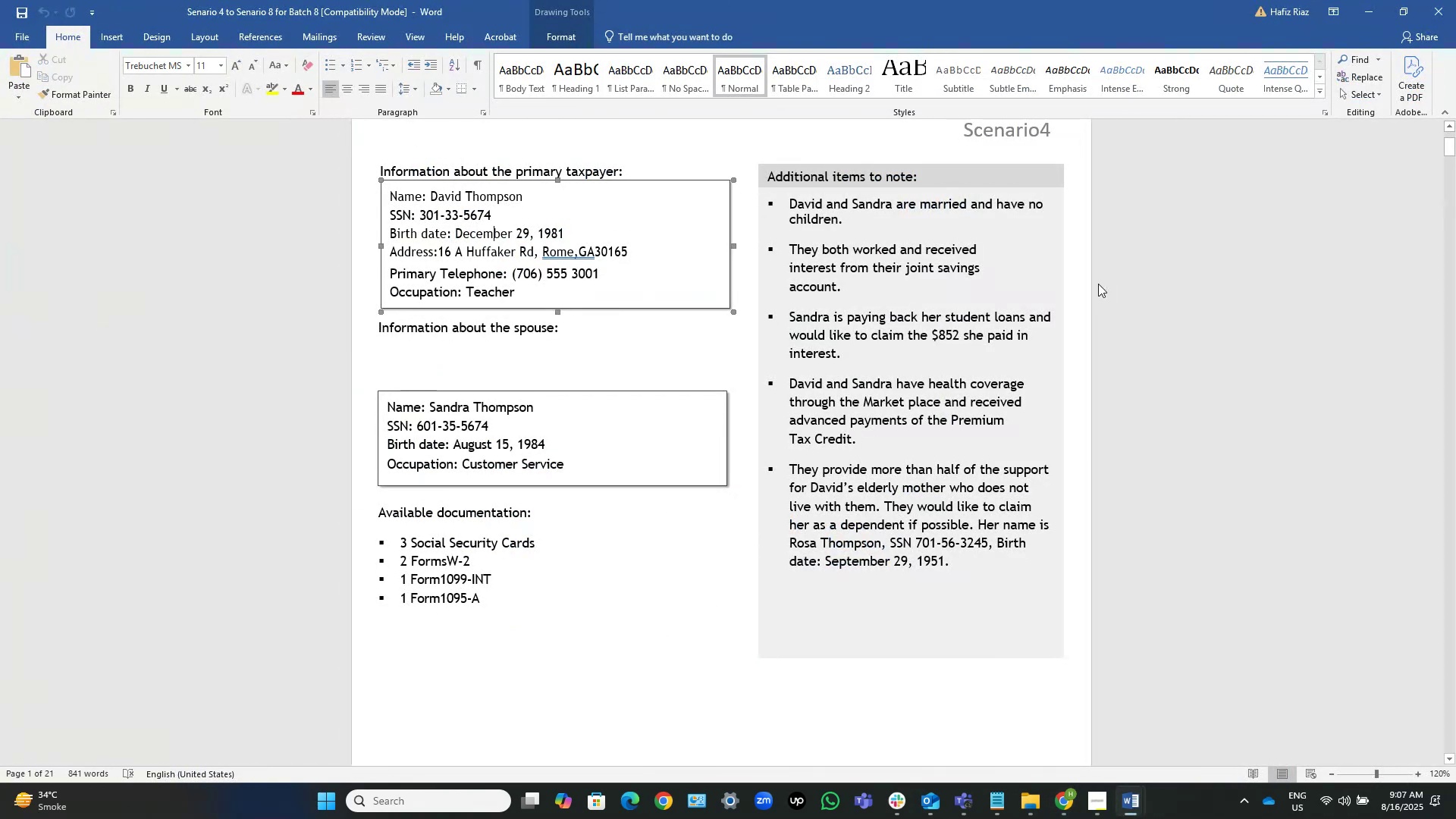 
key(ArrowDown)
 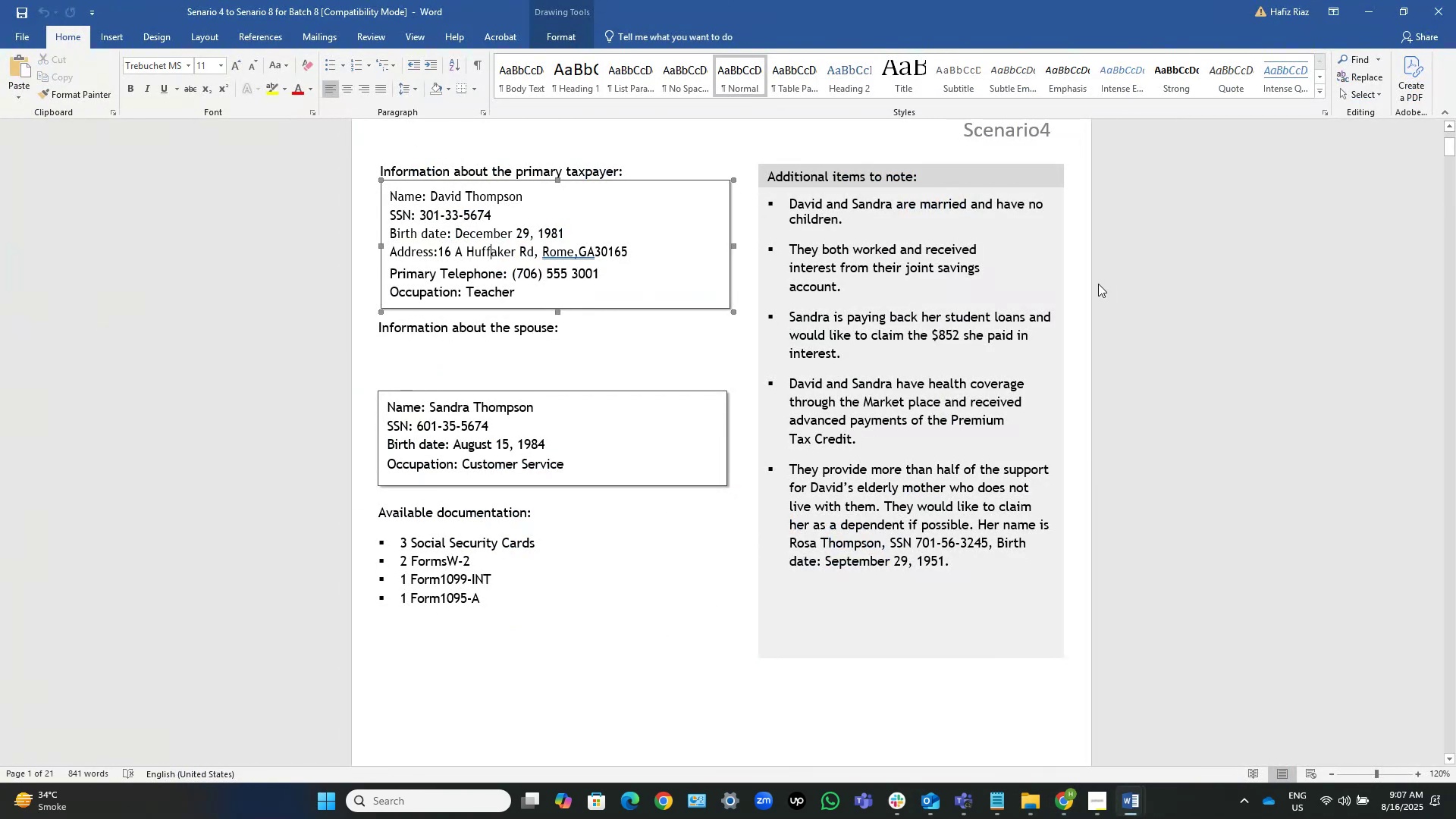 
key(Control+ArrowRight)
 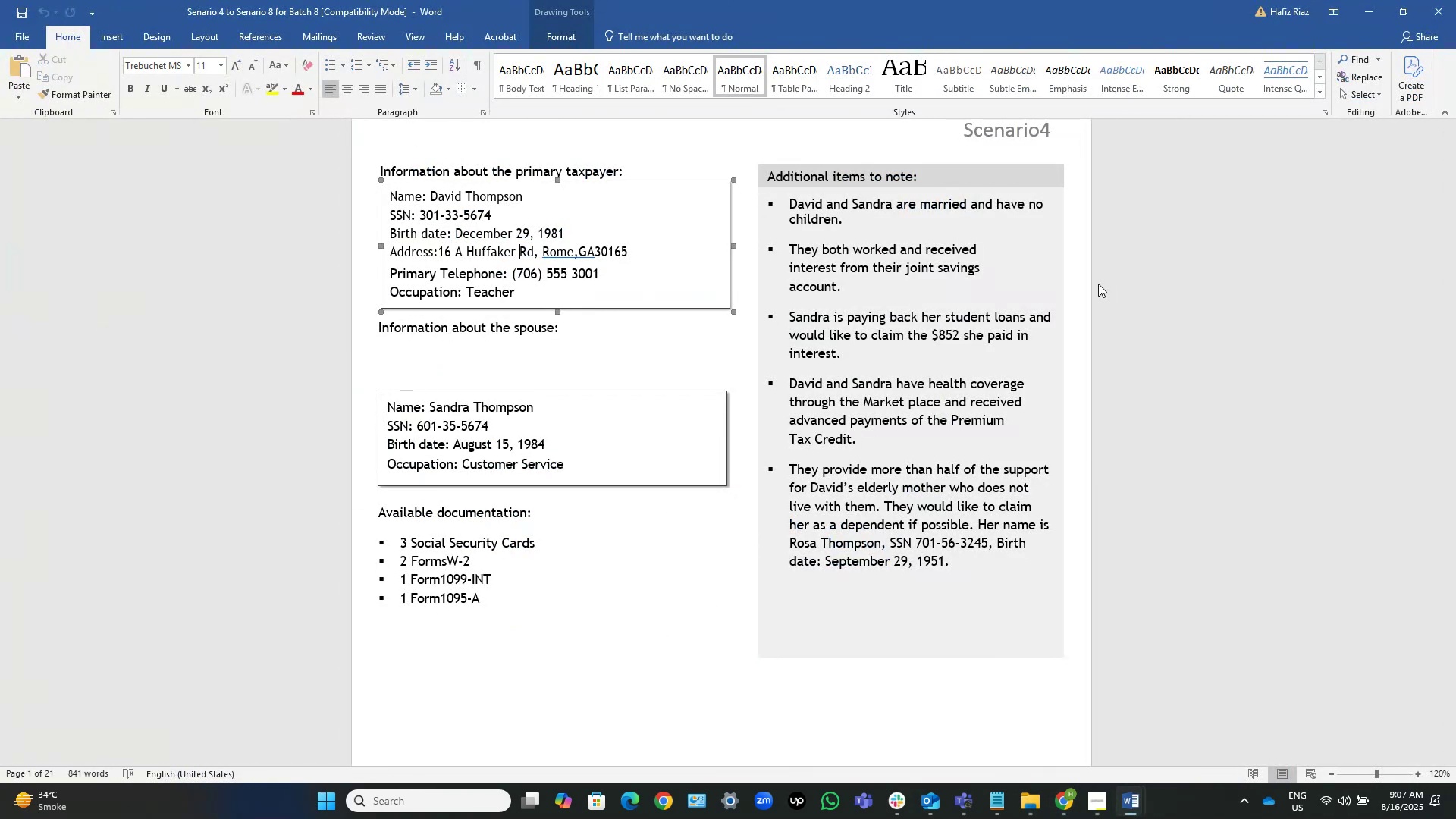 
key(ArrowRight)
 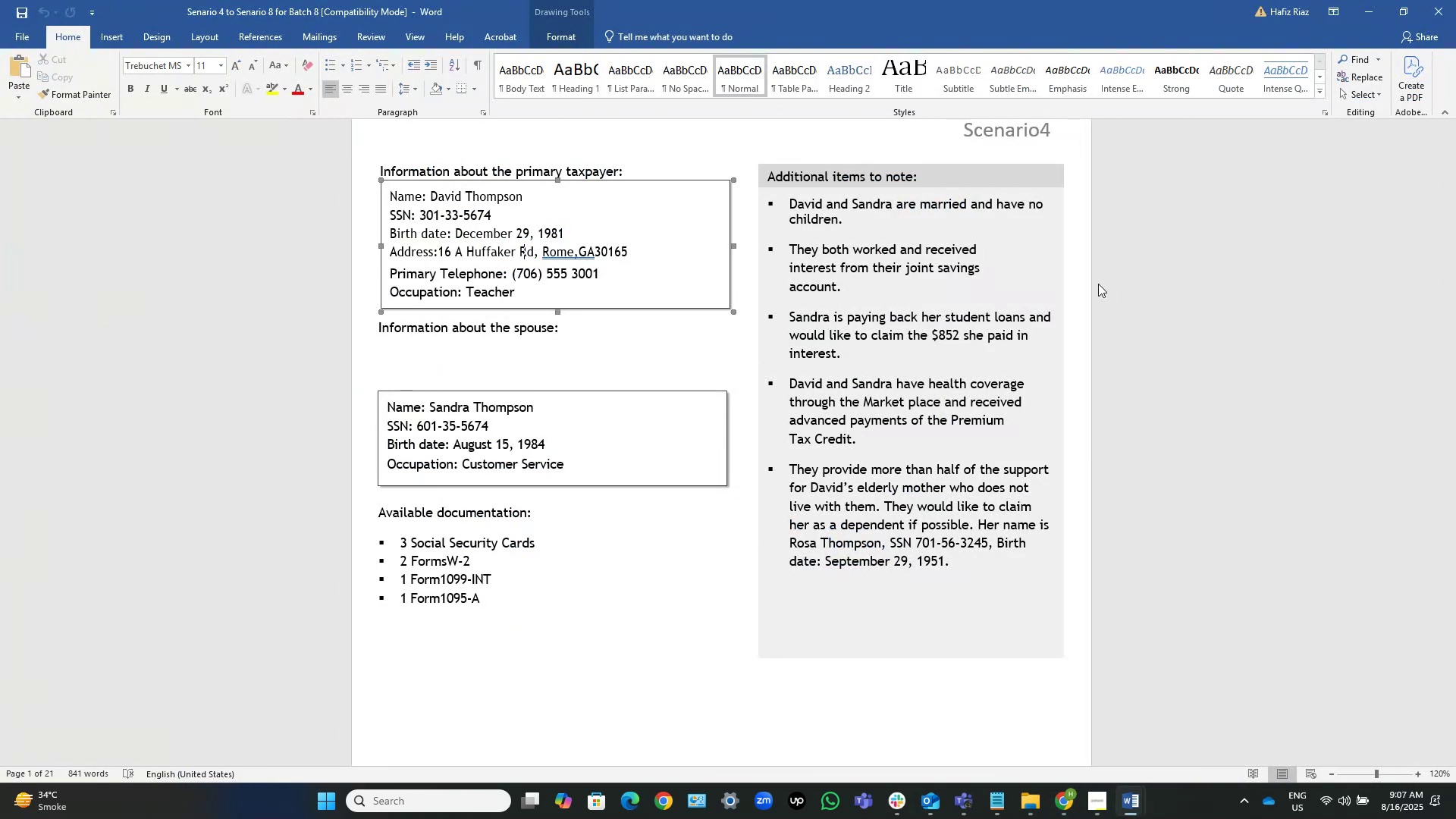 
key(ArrowRight)
 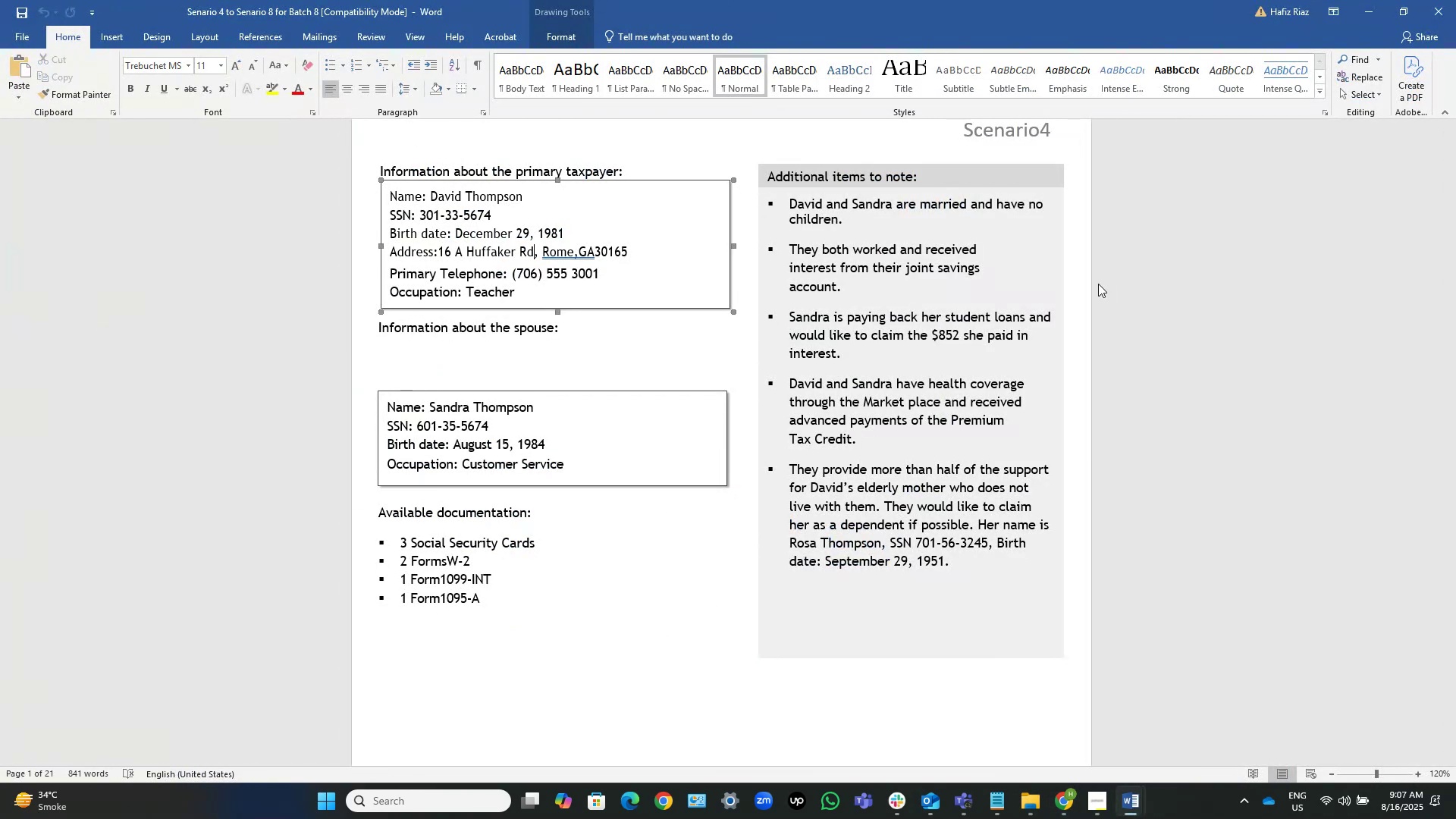 
key(Control+Shift+ArrowLeft)
 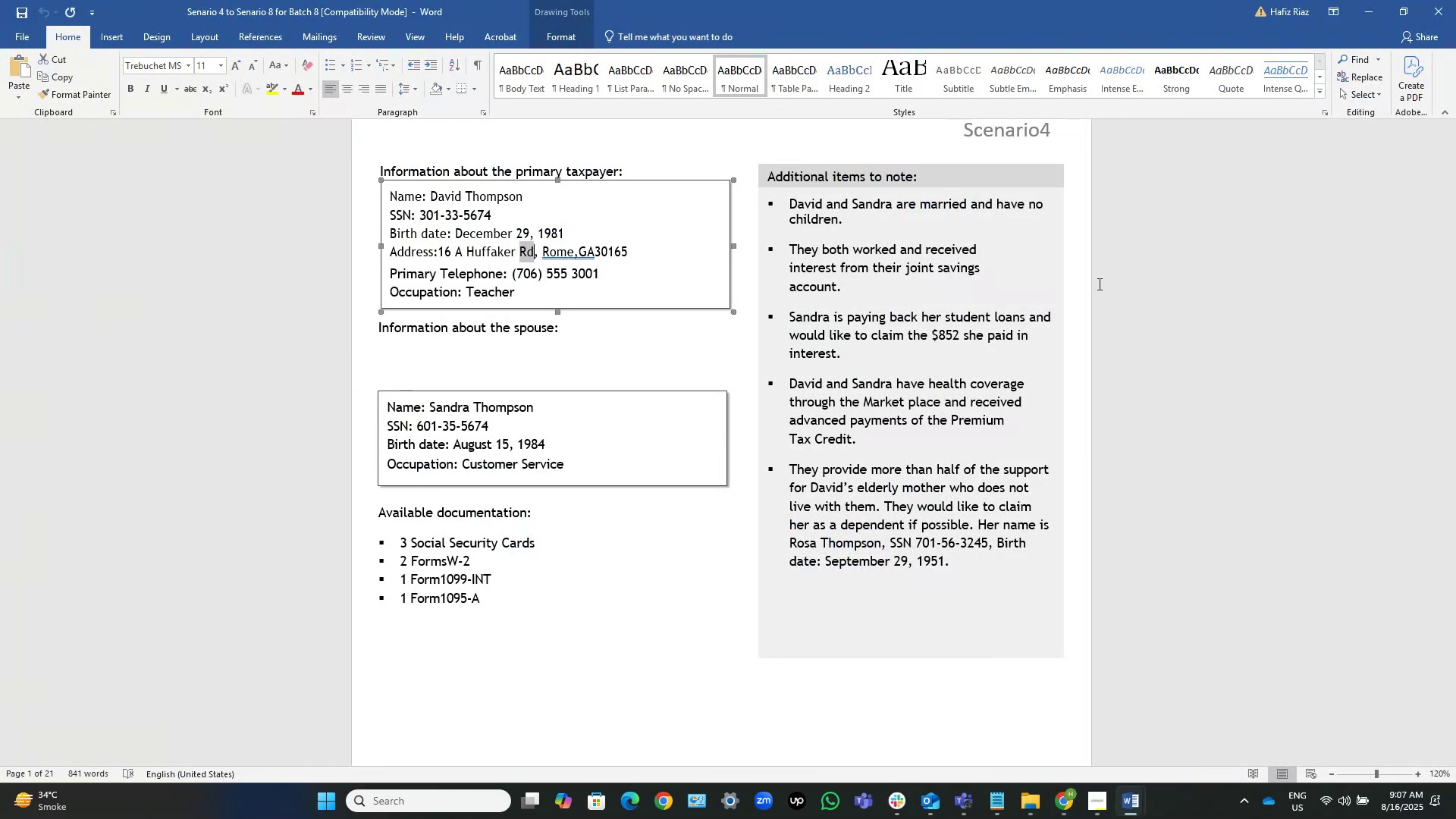 
key(Control+Shift+ArrowLeft)
 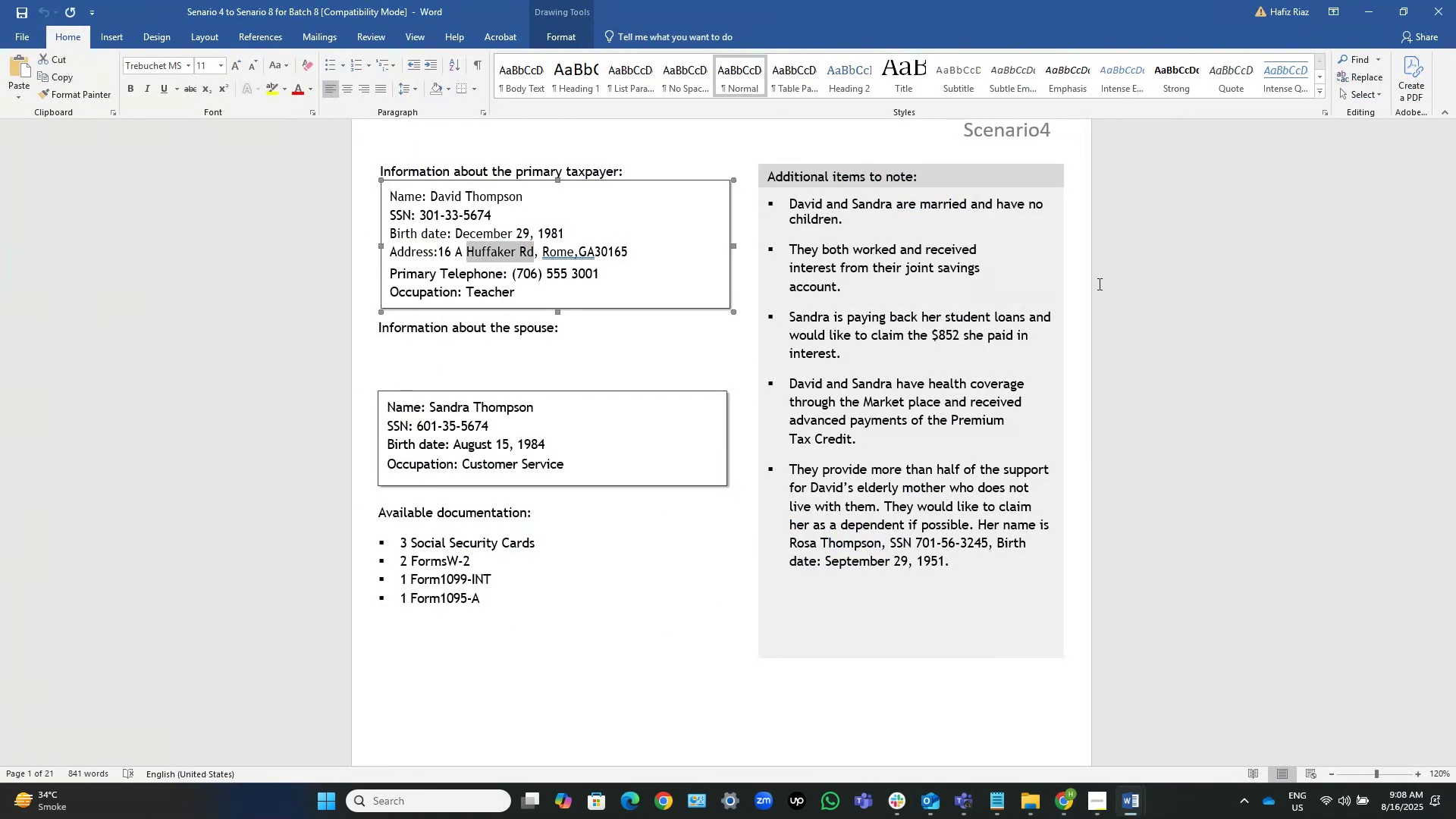 
key(Control+Shift+ArrowLeft)
 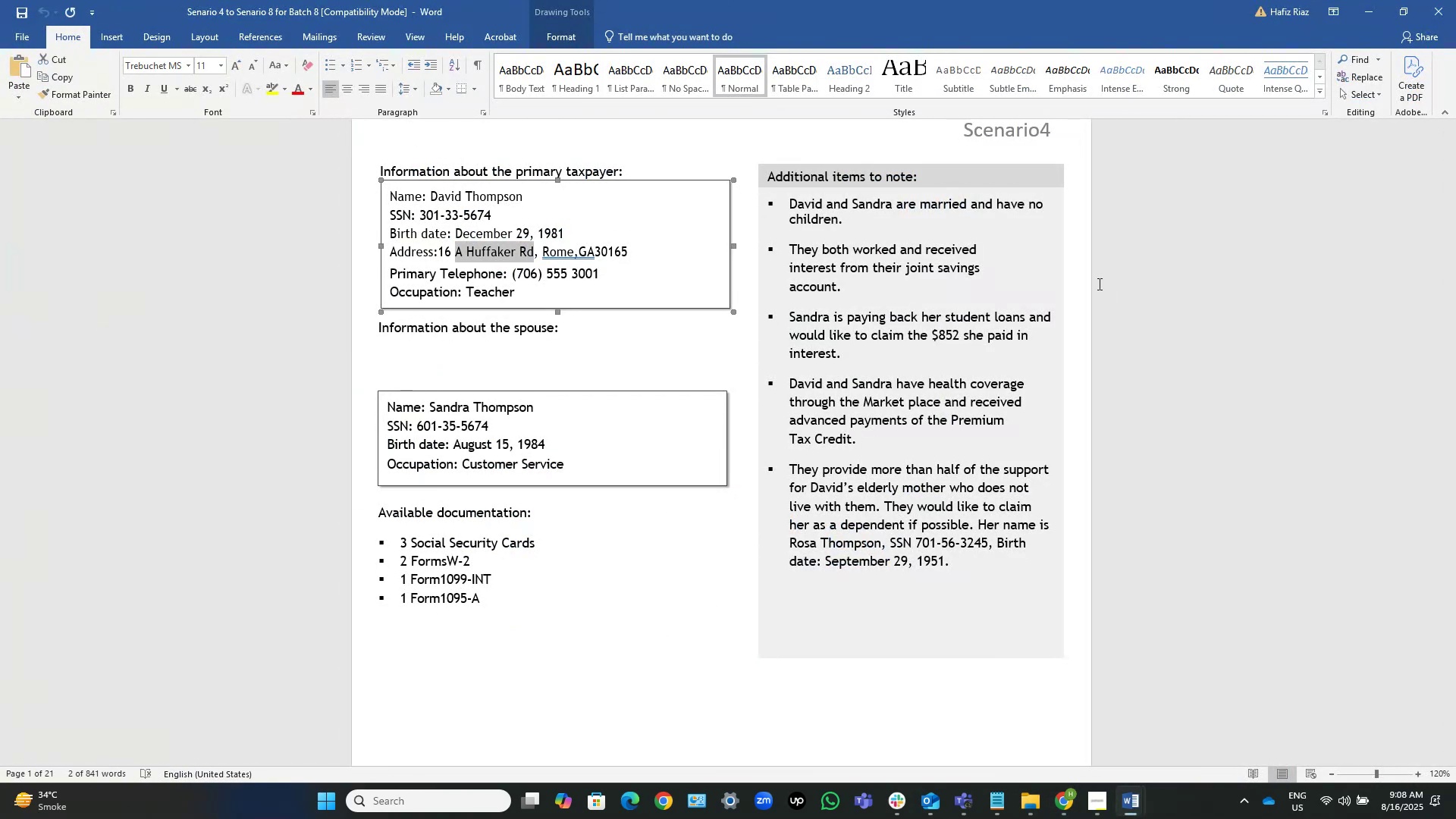 
key(Control+Shift+ArrowLeft)
 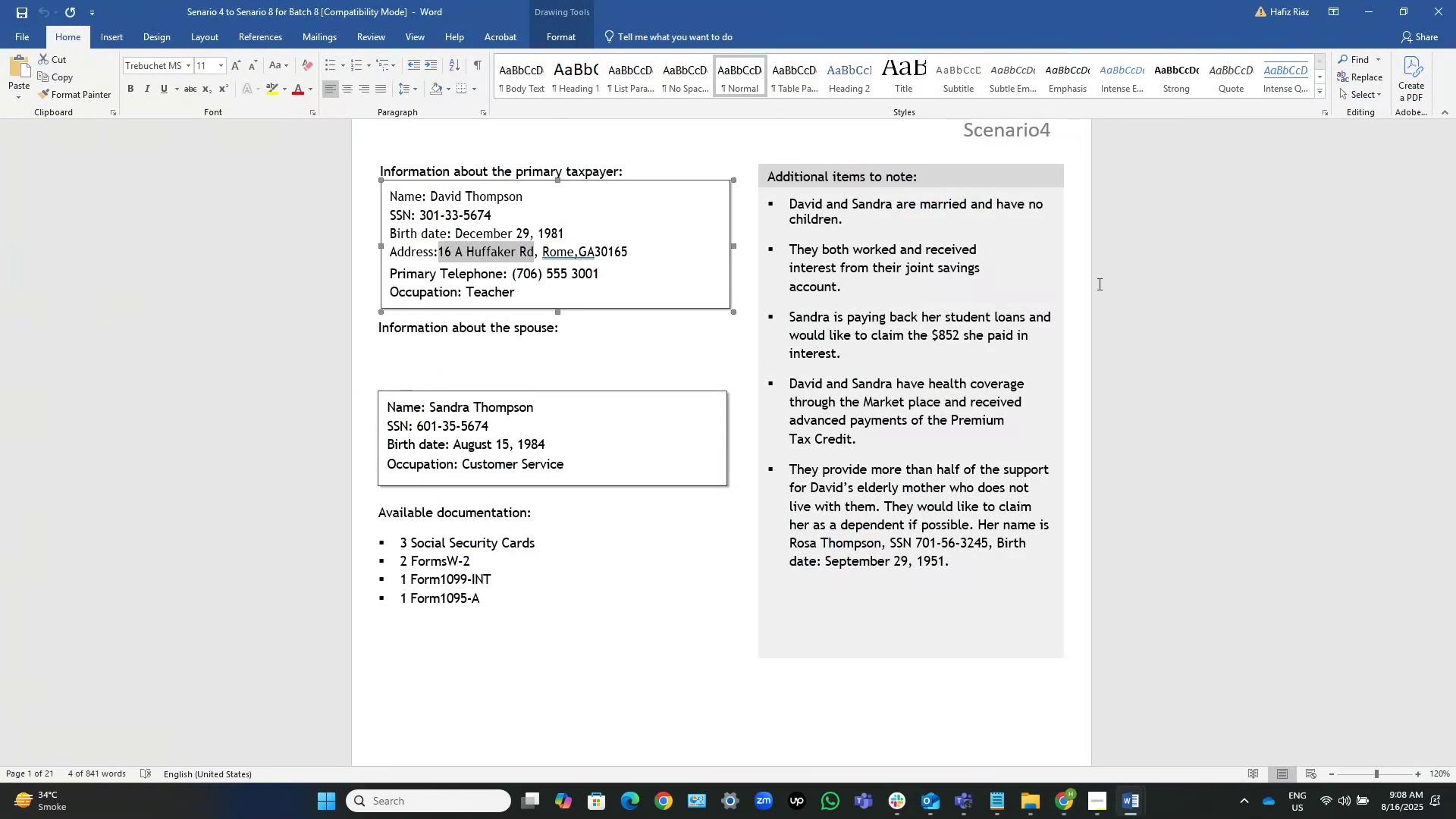 
key(Control+C)
 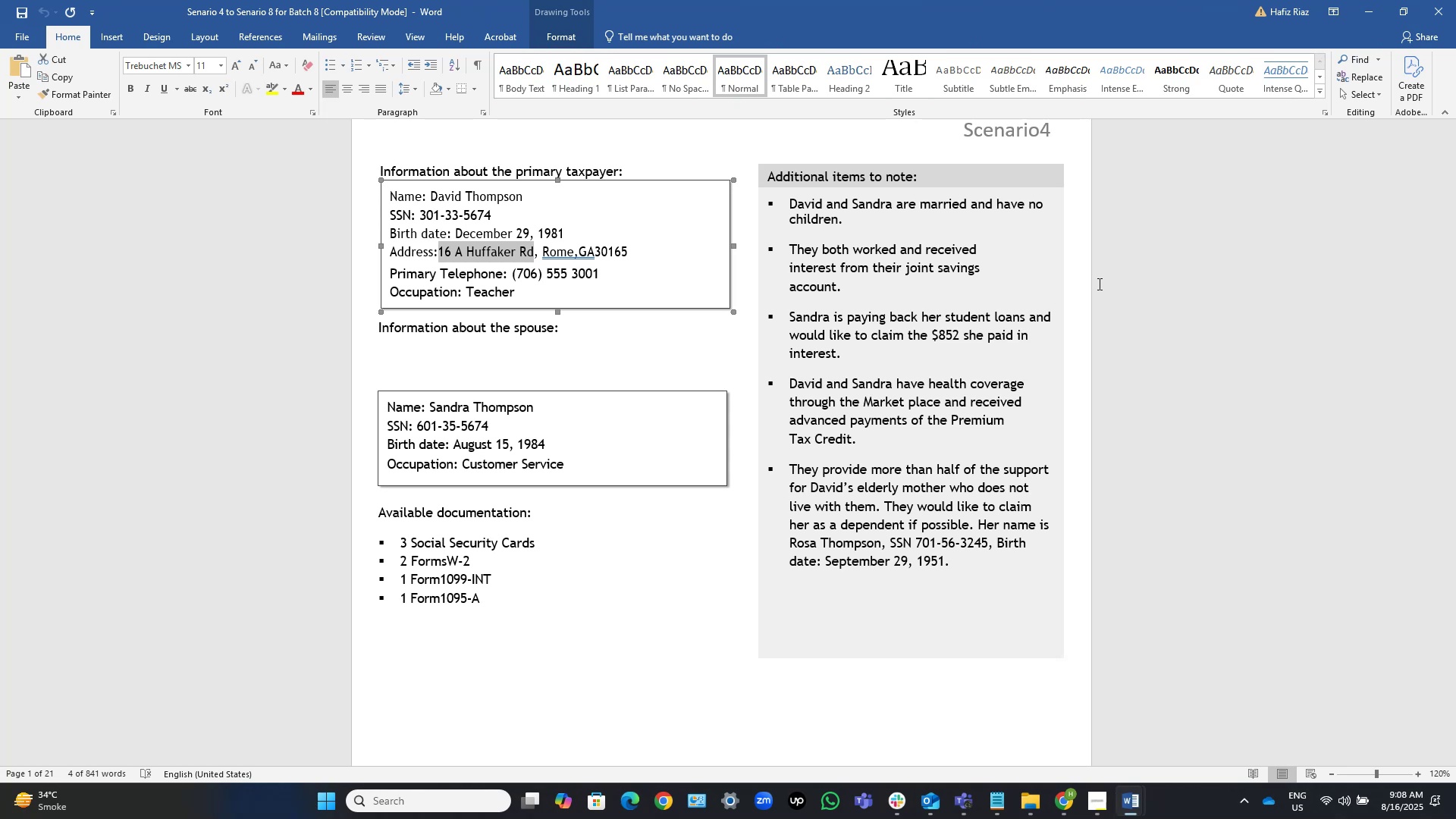 
key(Alt+AltLeft)
 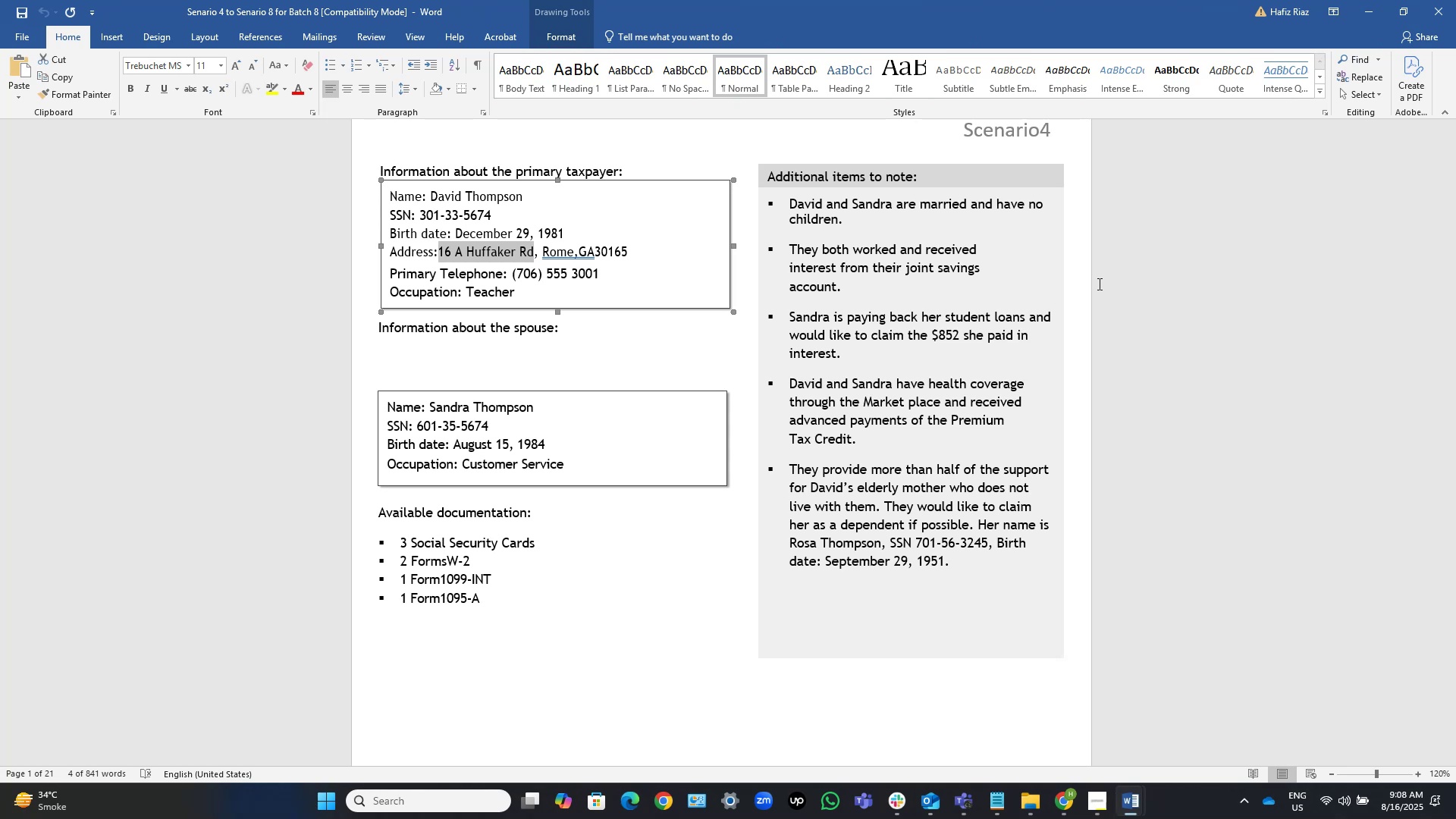 
key(Alt+Tab)
 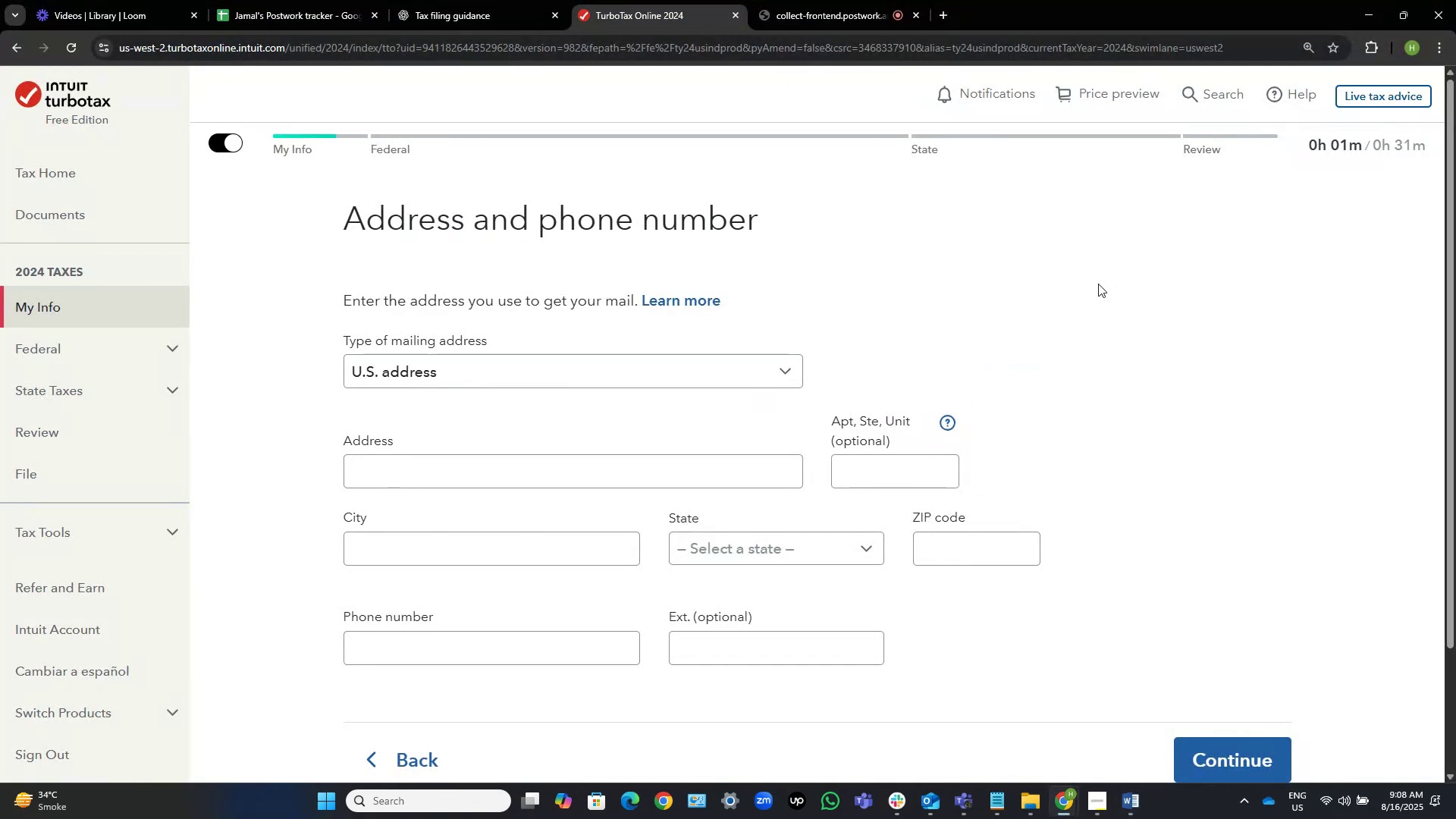 
key(Tab)
 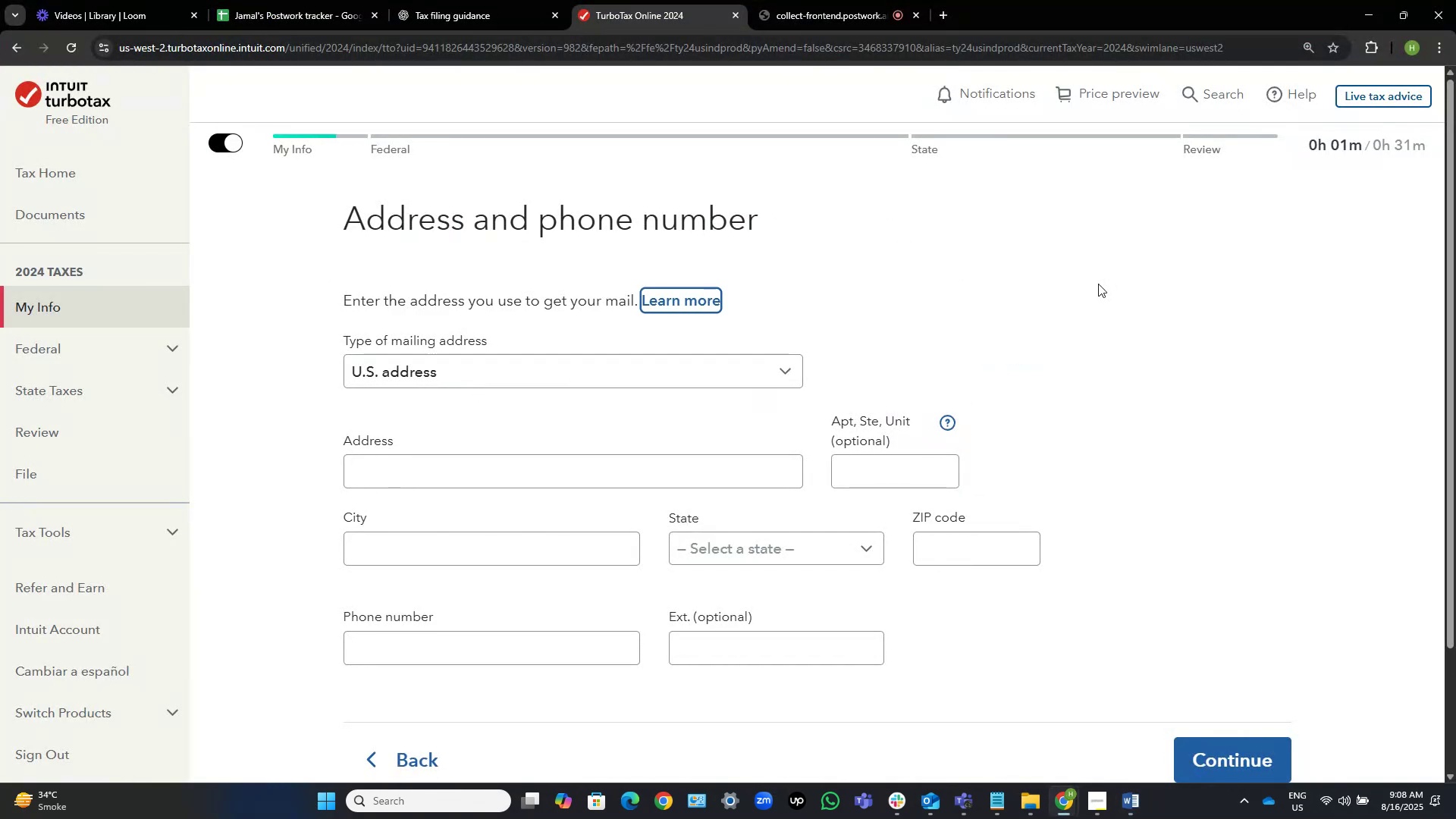 
key(Tab)
 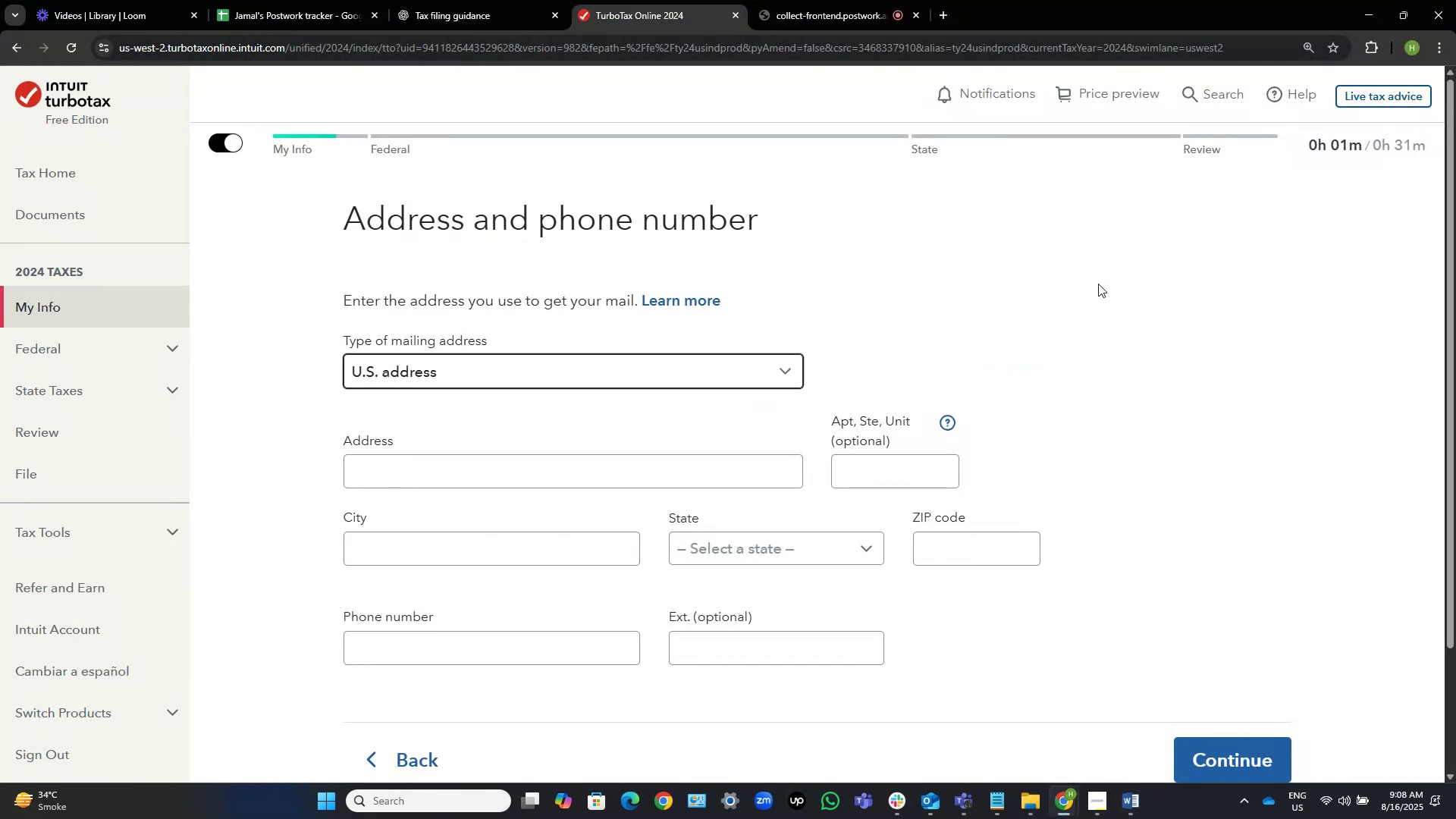 
key(Tab)
 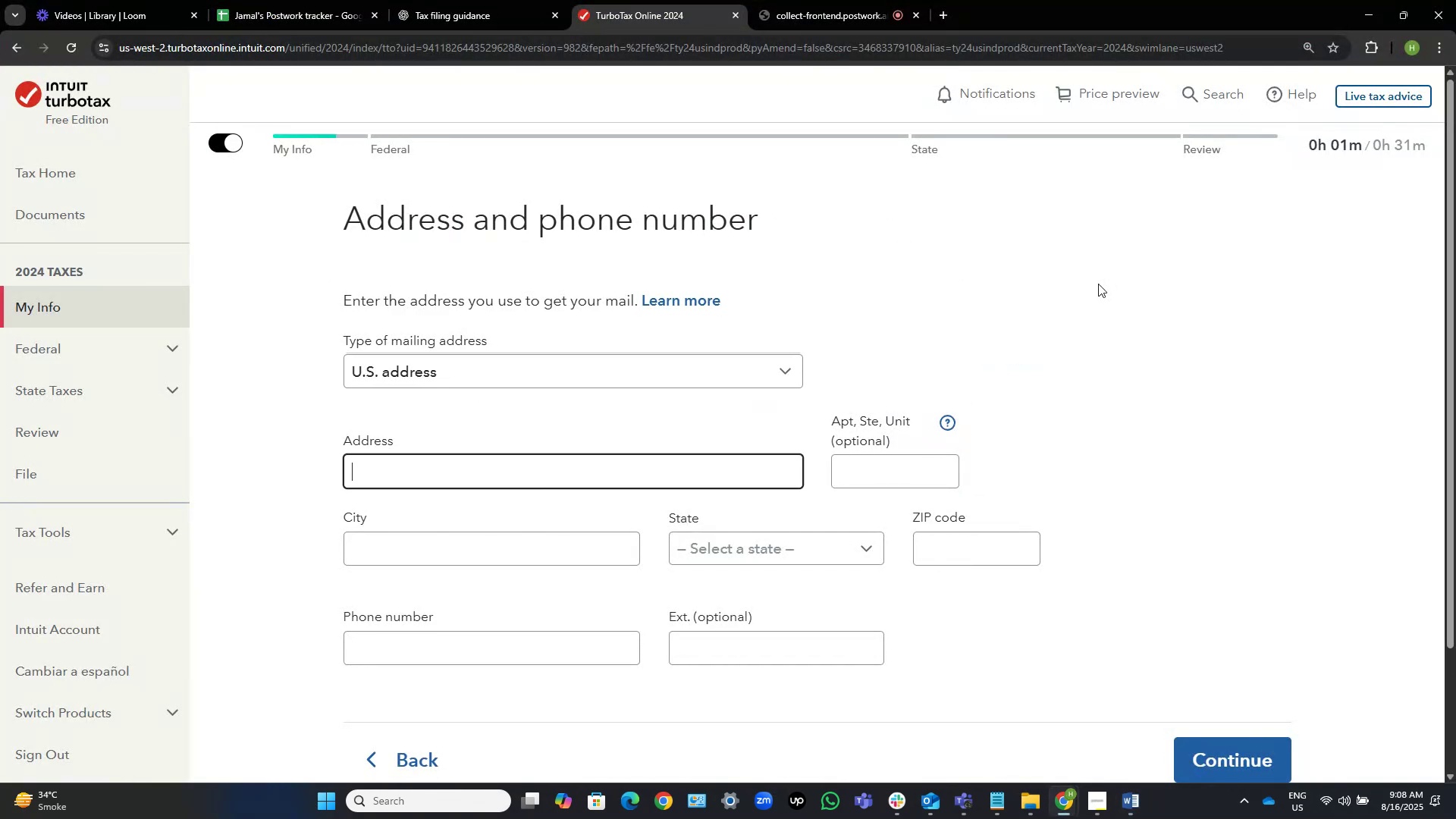 
key(Control+V)
 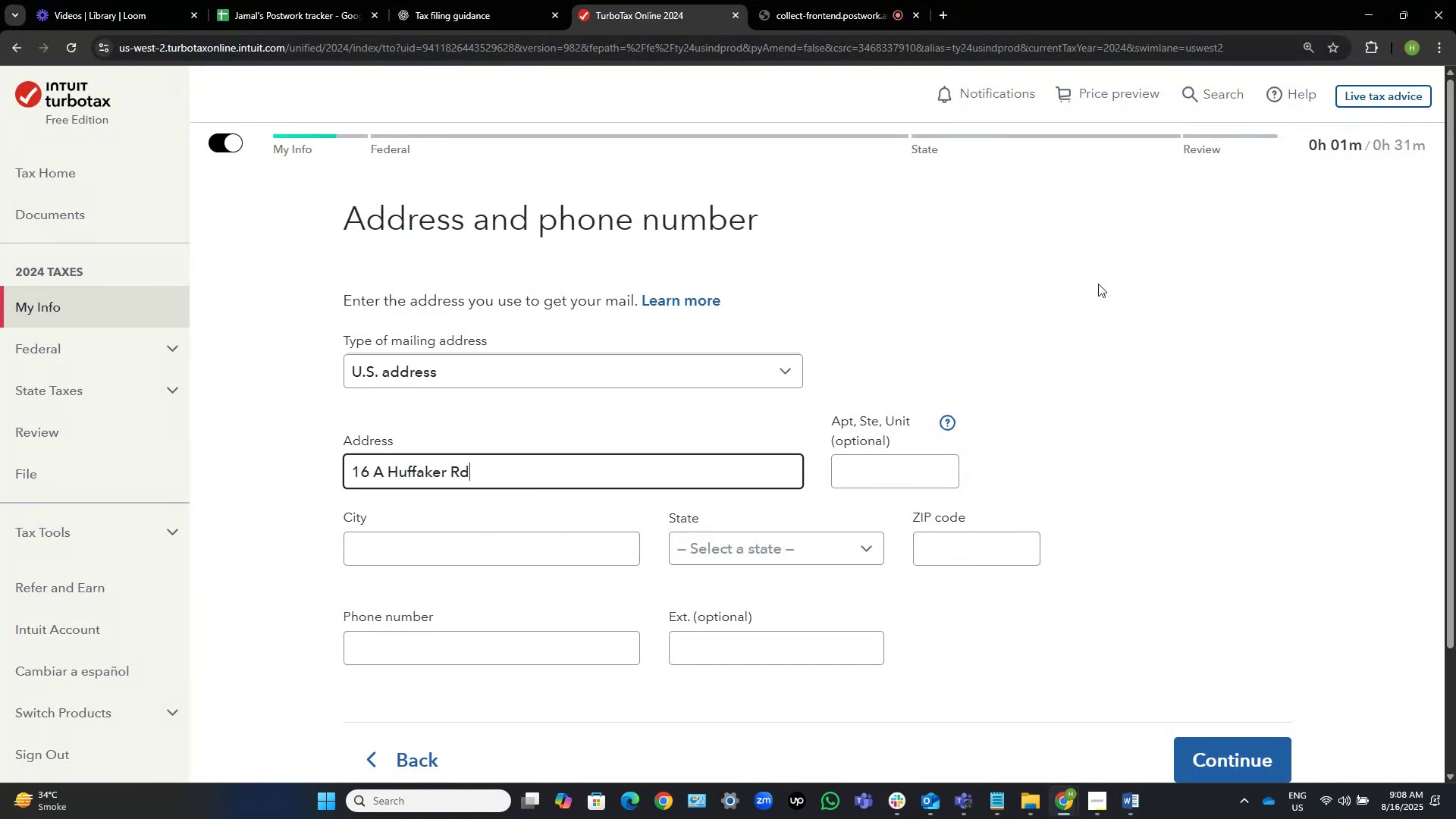 
key(Alt+AltLeft)
 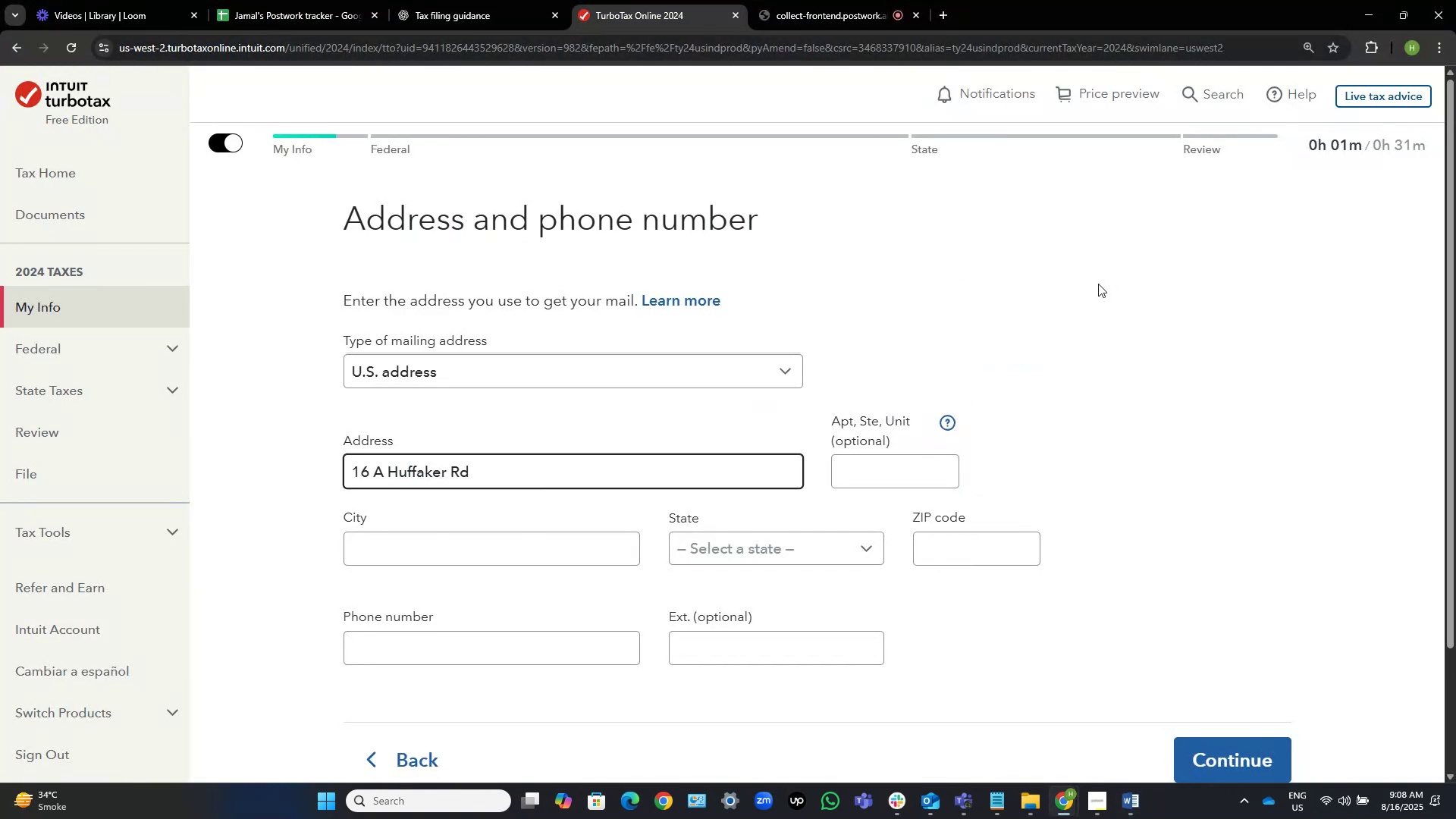 
key(Alt+Tab)
 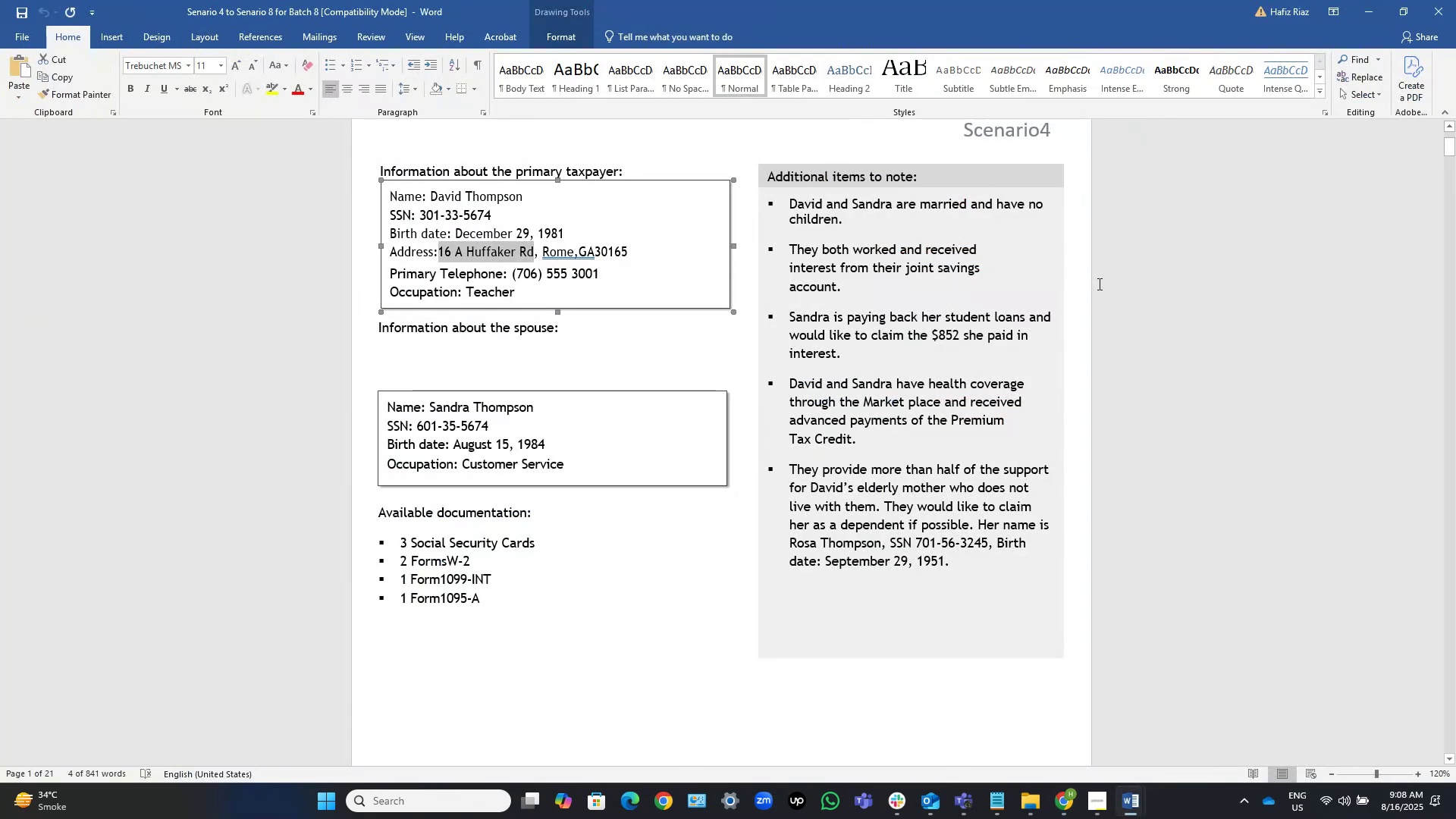 
key(Alt+AltLeft)
 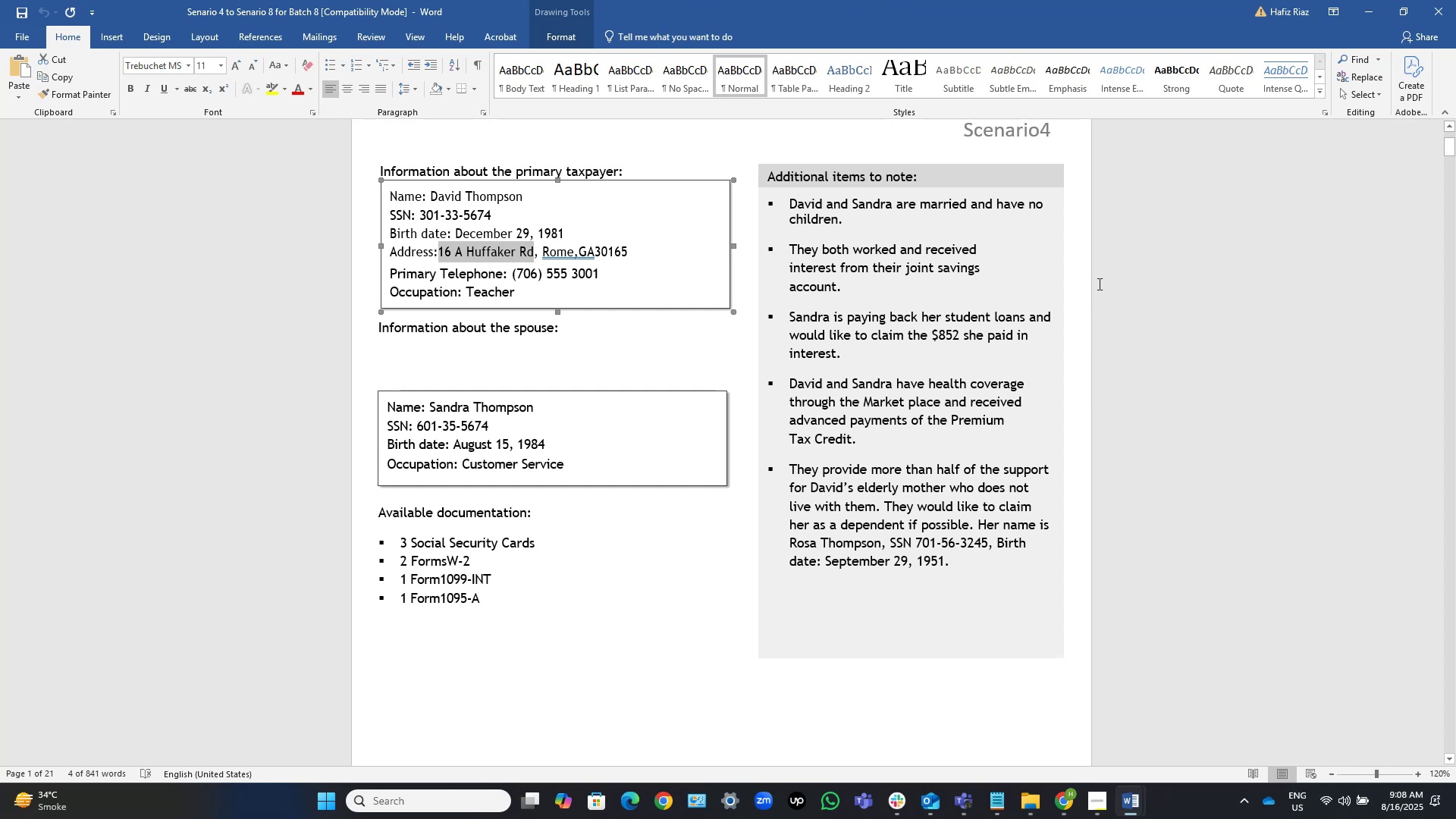 
key(Tab)
key(Tab)
key(Tab)
key(Tab)
type(Rome)
key(Tab)
 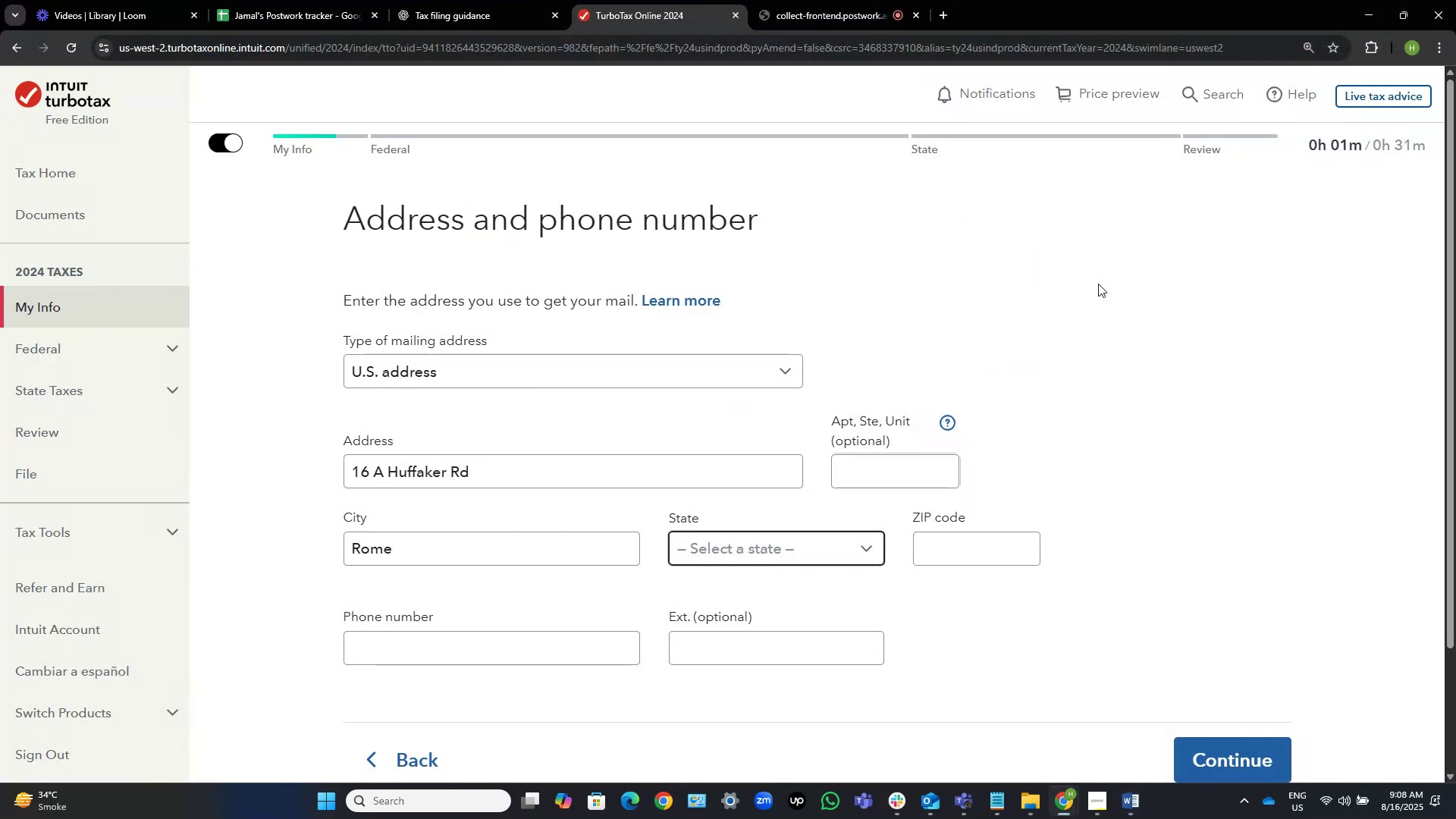 
key(Alt+AltLeft)
 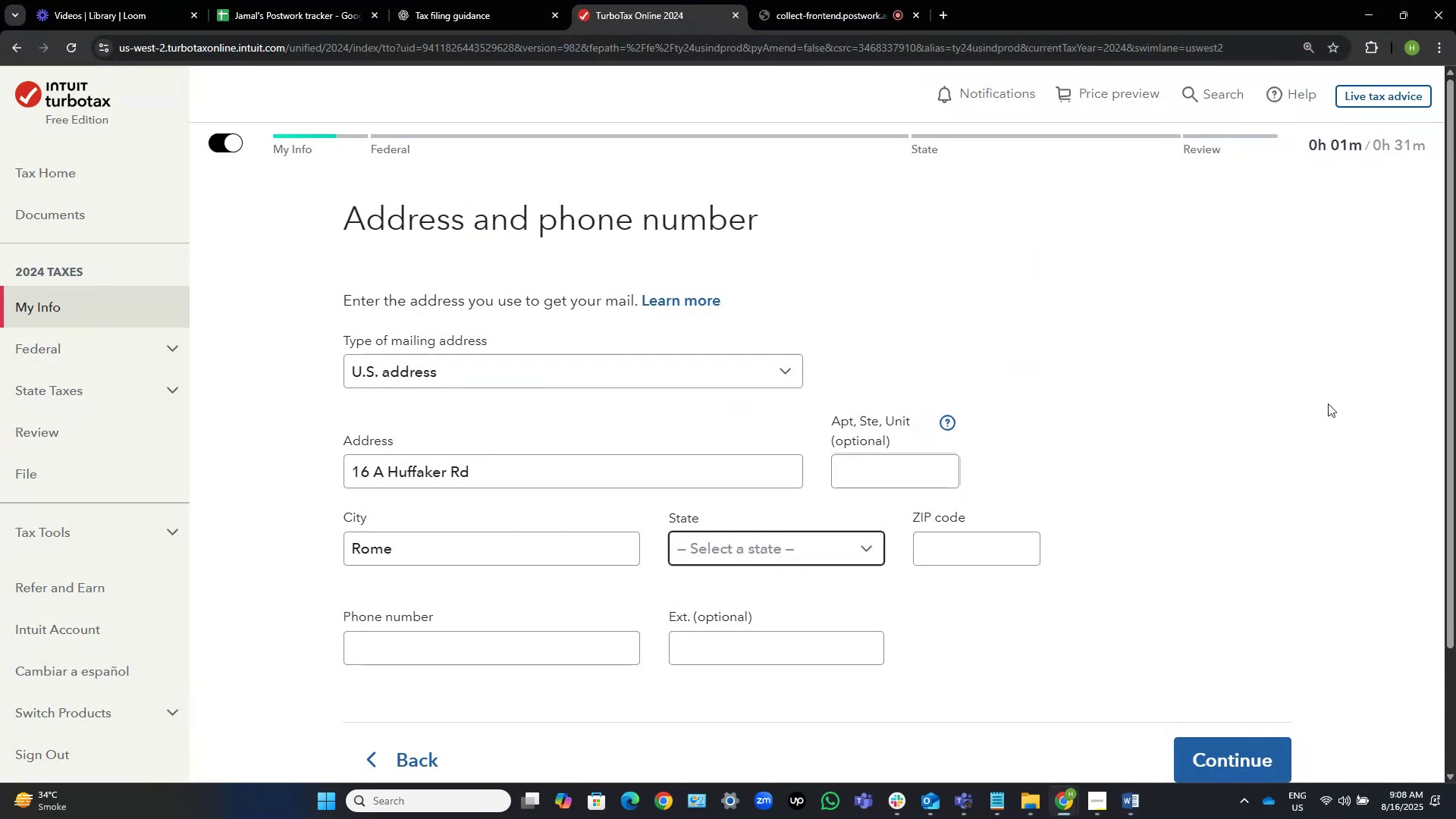 
key(Alt+Tab)
 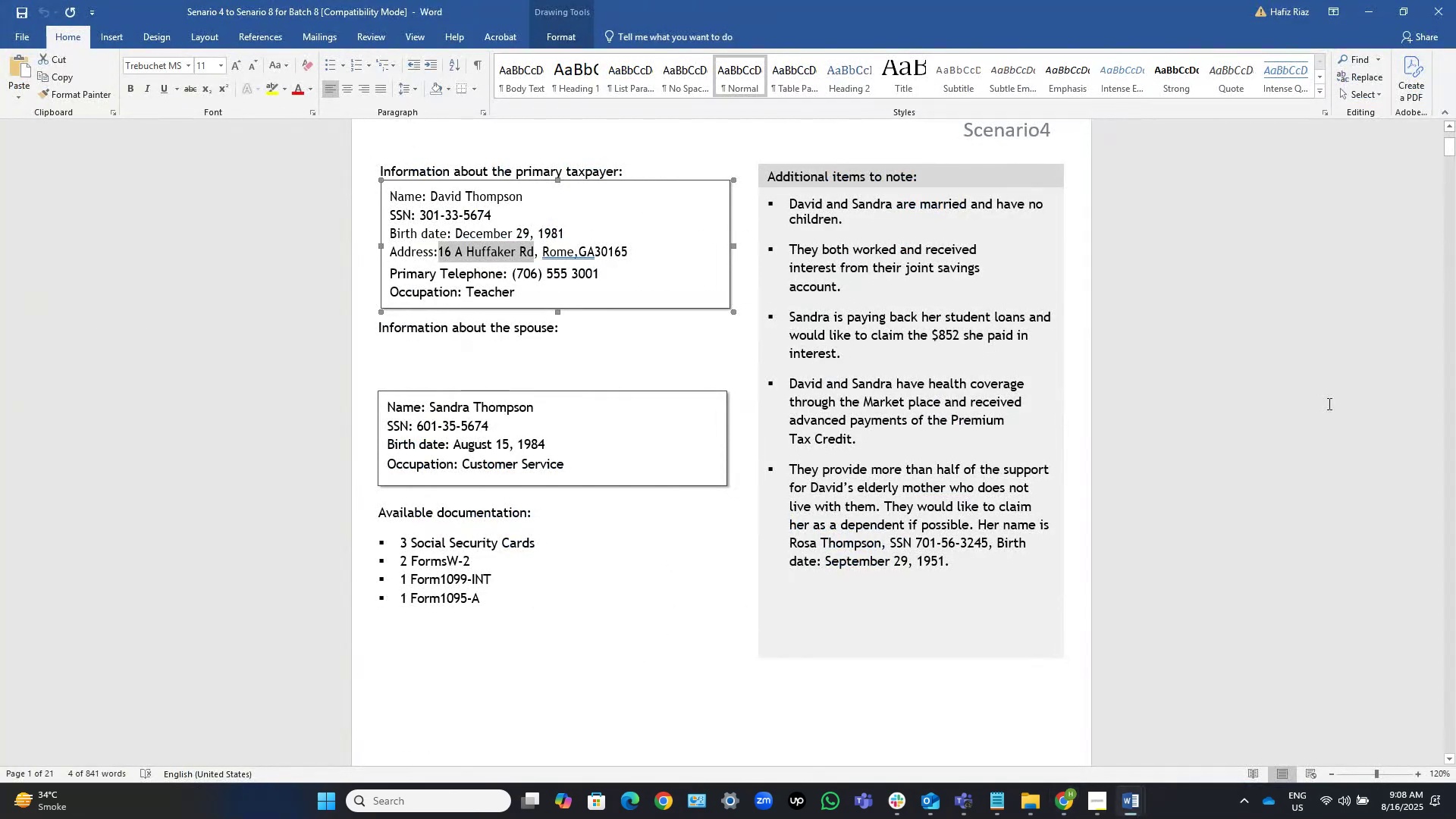 
key(Alt+AltLeft)
 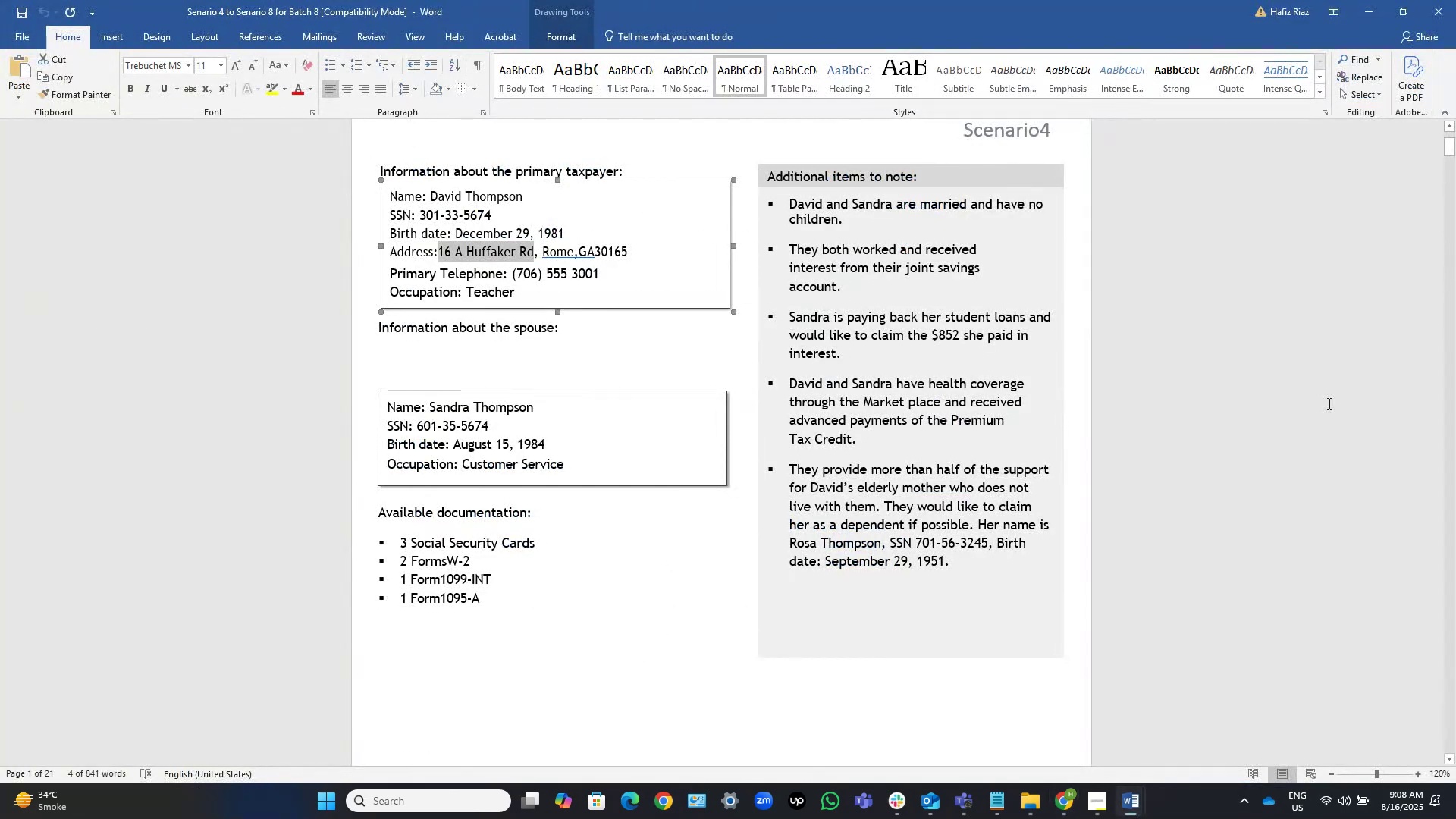 
key(Alt+Tab)
 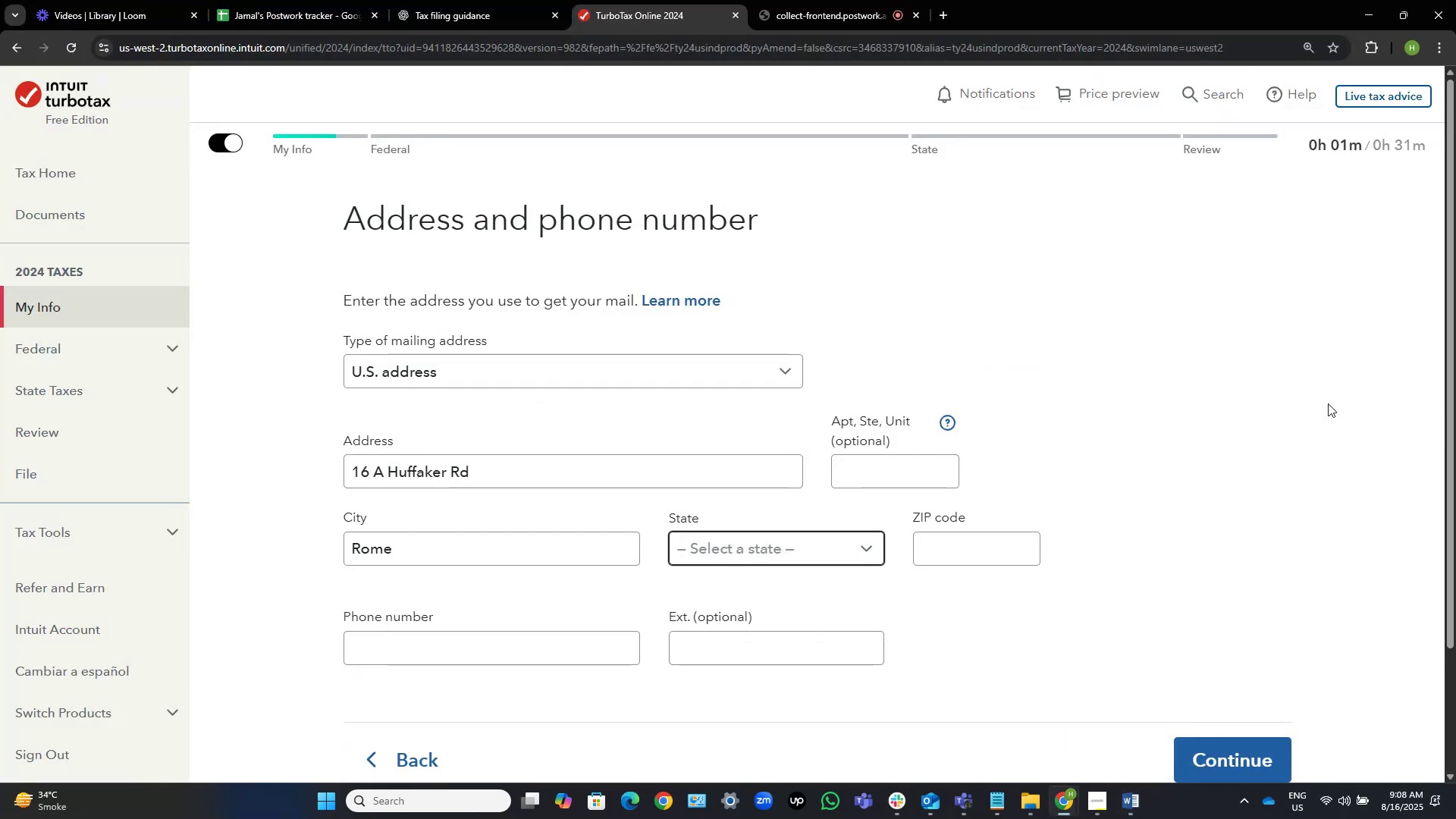 
key(Tab)
 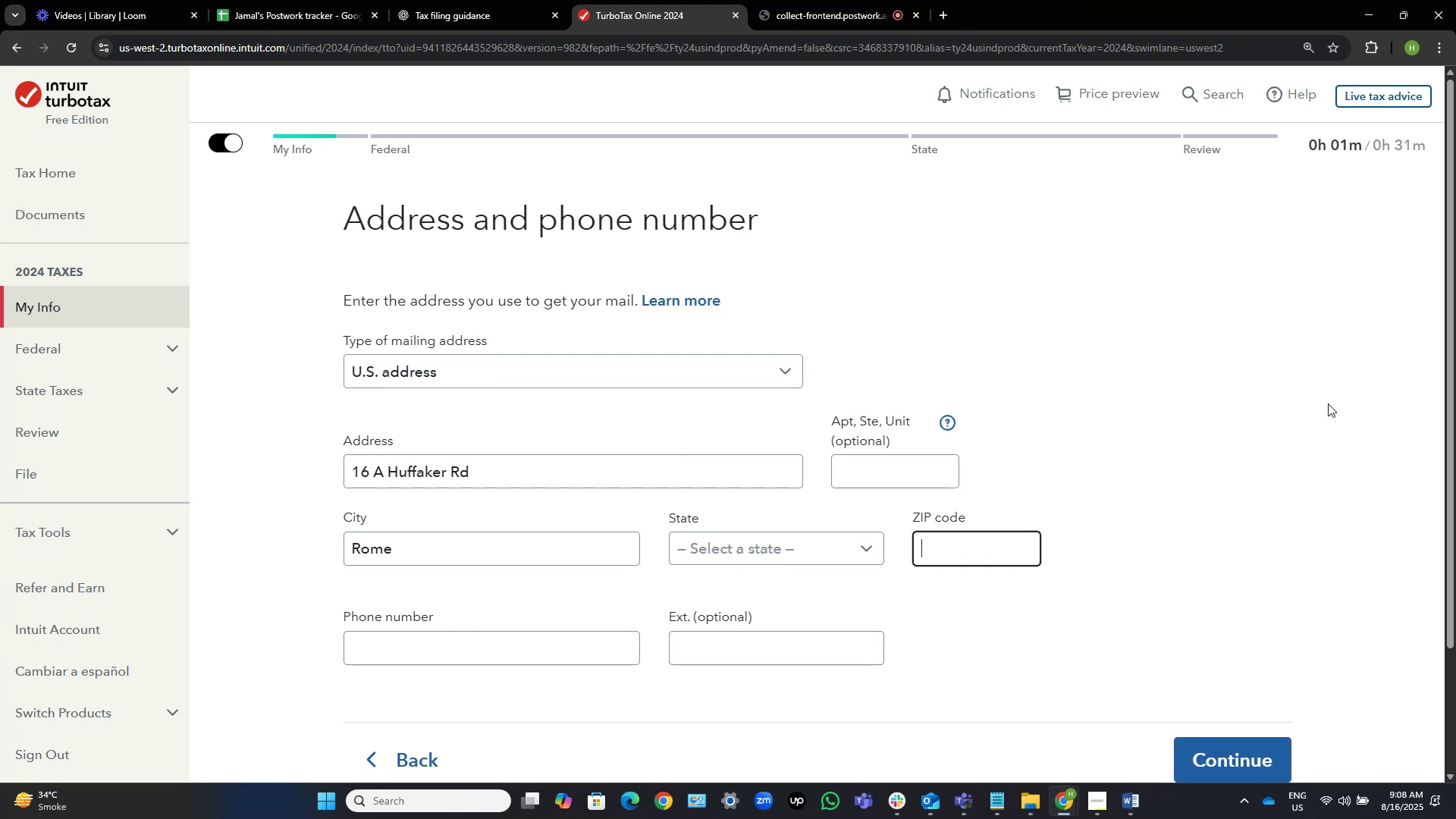 
key(Numpad3)
 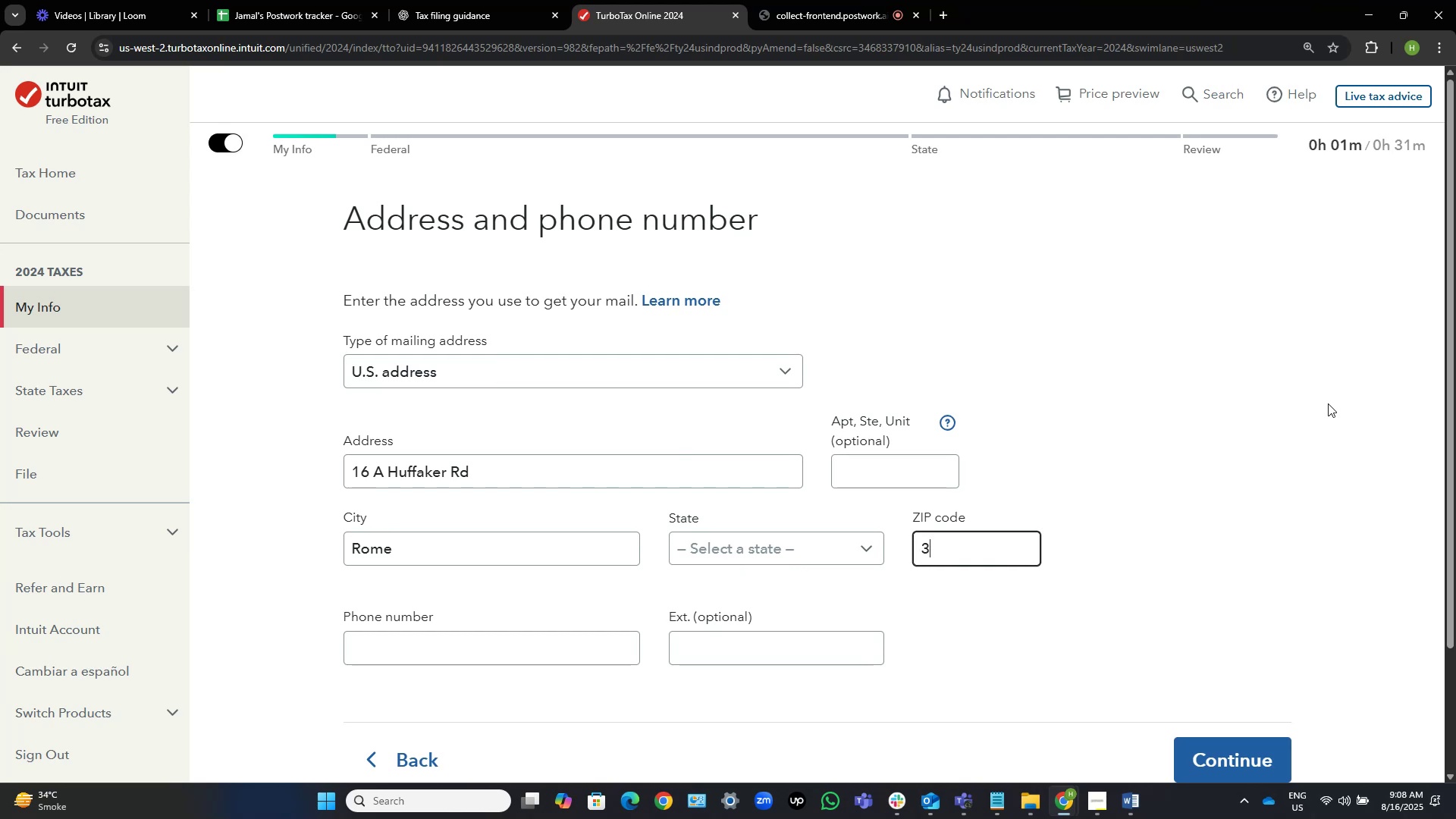 
key(Numpad0)
 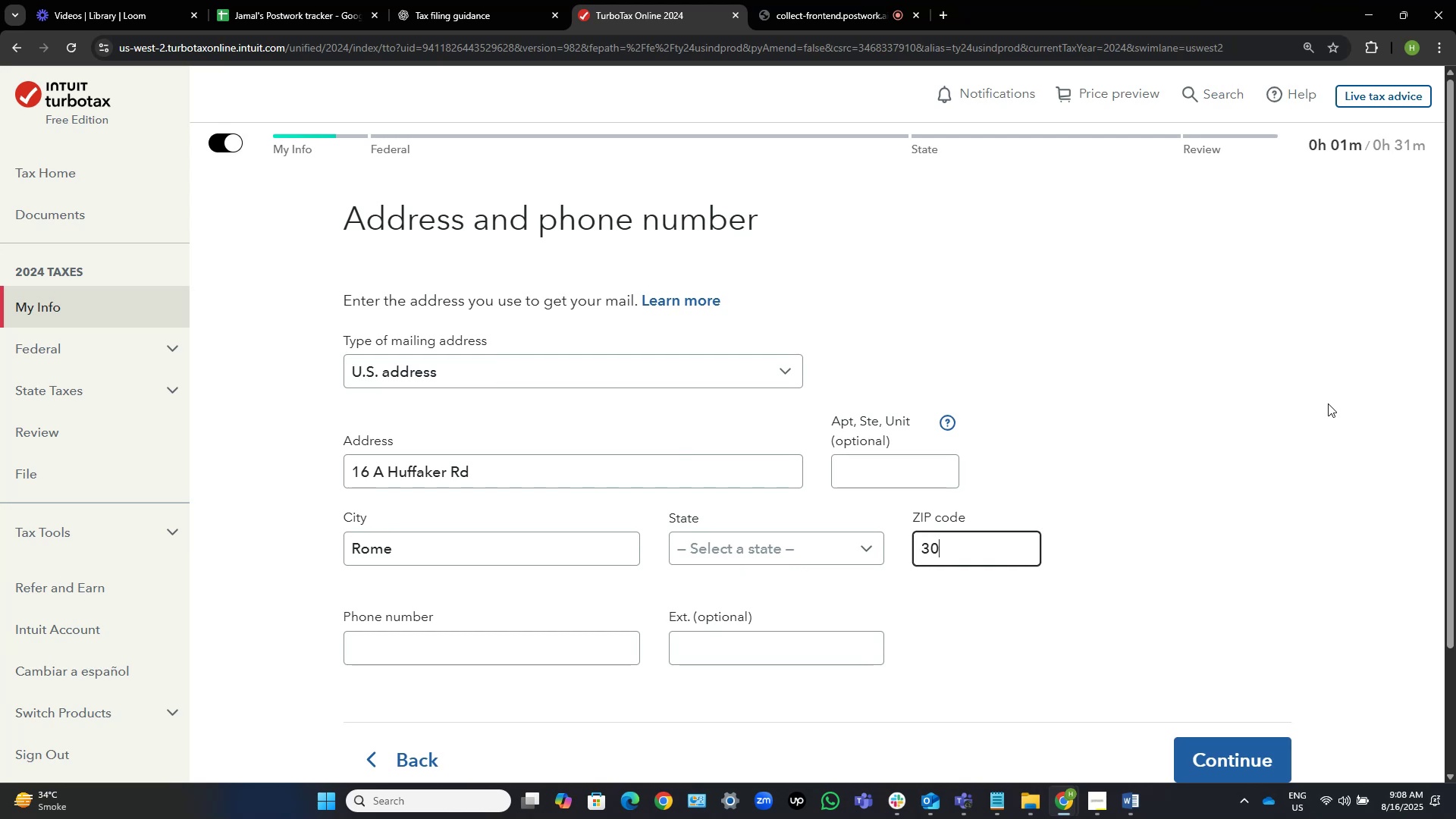 
key(Numpad1)
 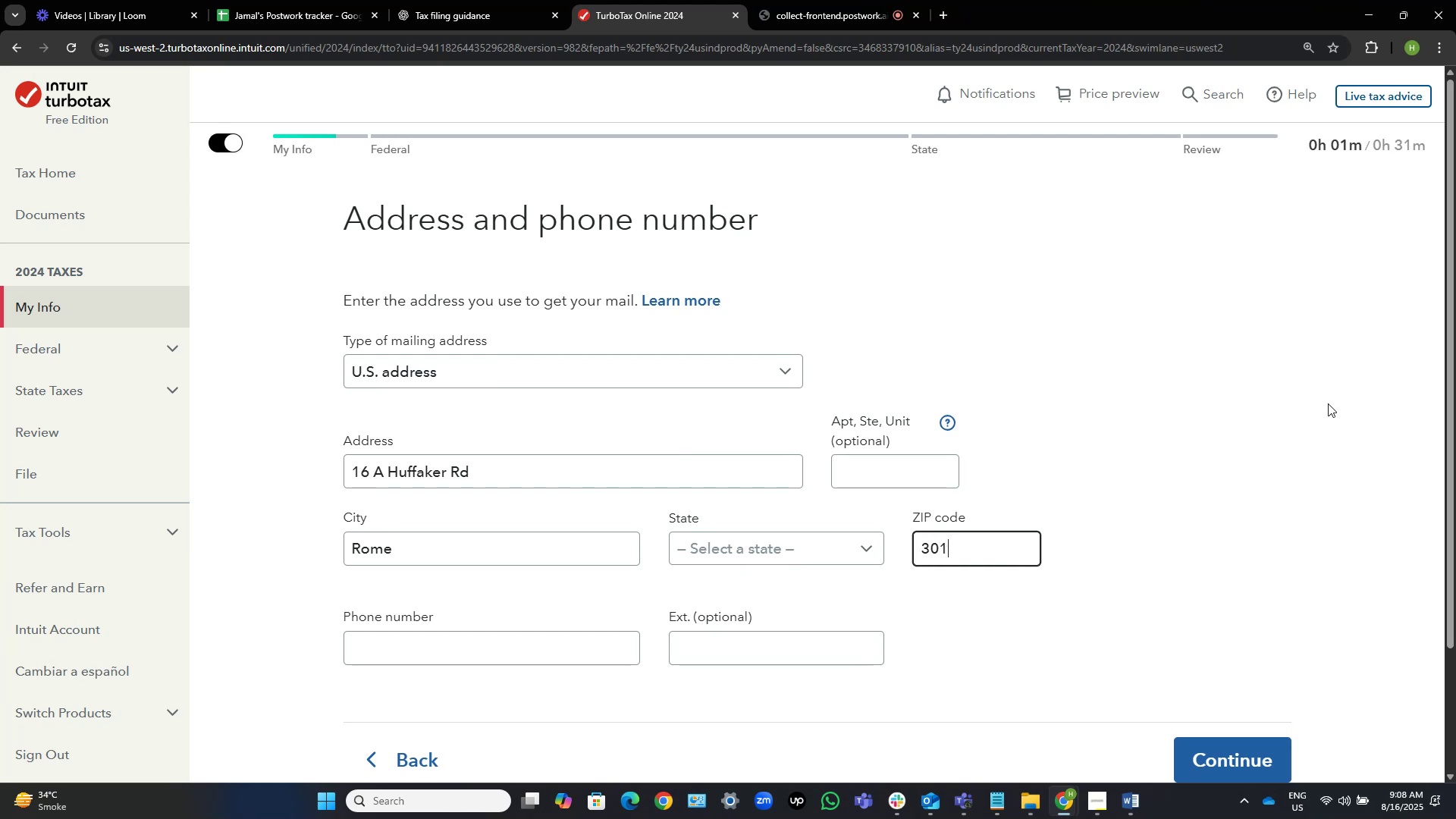 
key(Numpad6)
 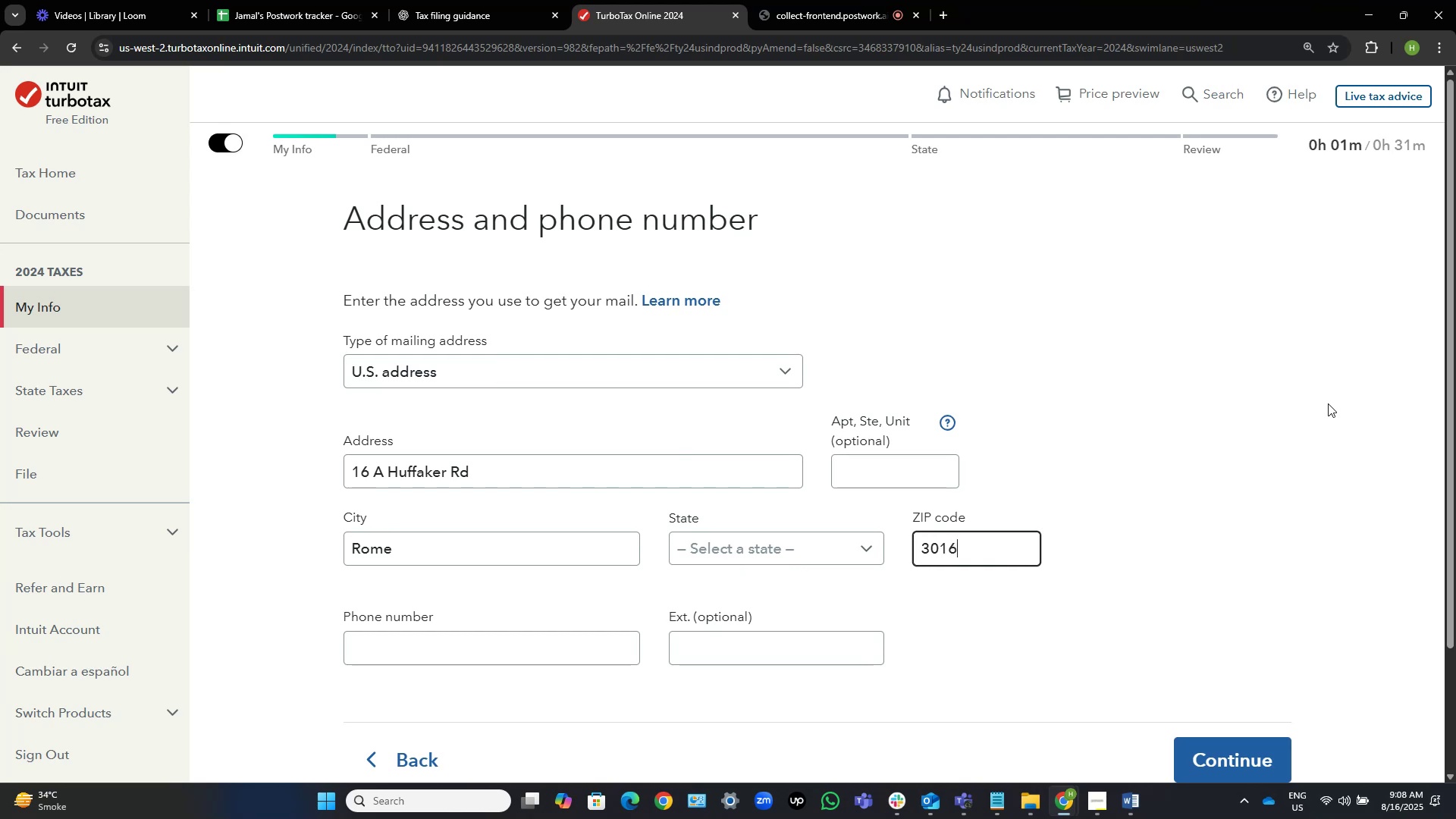 
key(Numpad5)
 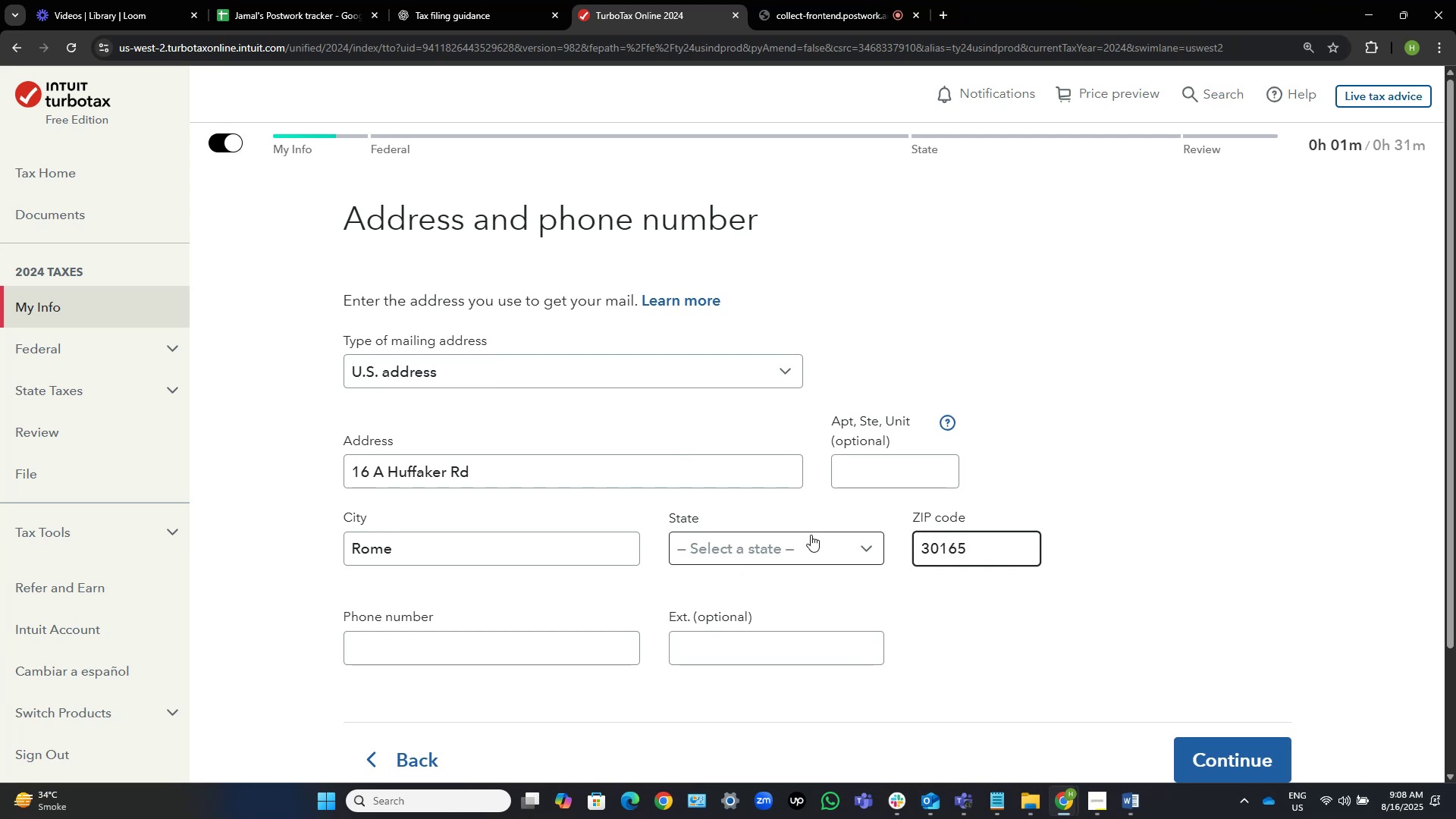 
left_click([808, 555])
 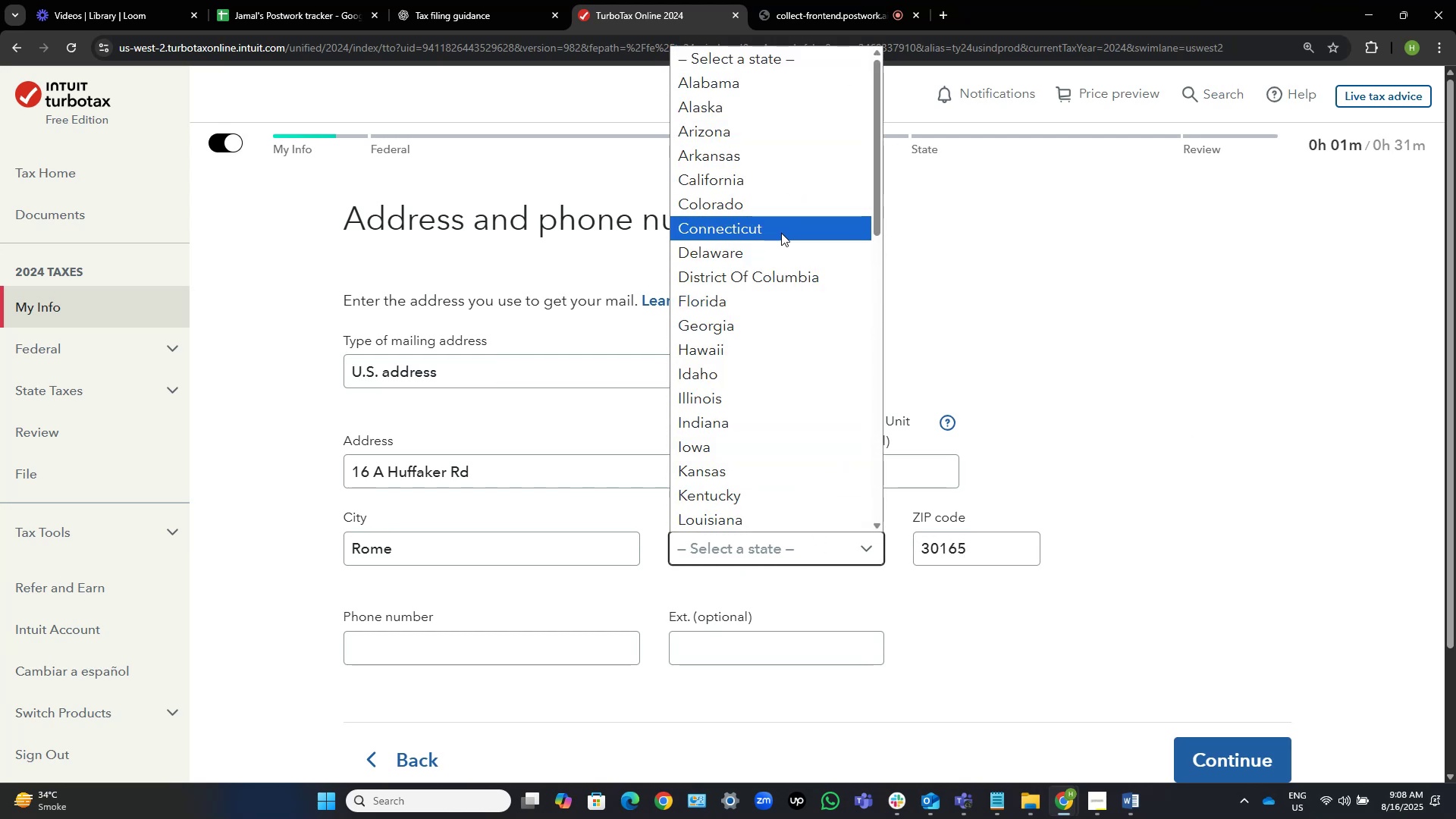 
scroll: coordinate [767, 299], scroll_direction: down, amount: 4.0
 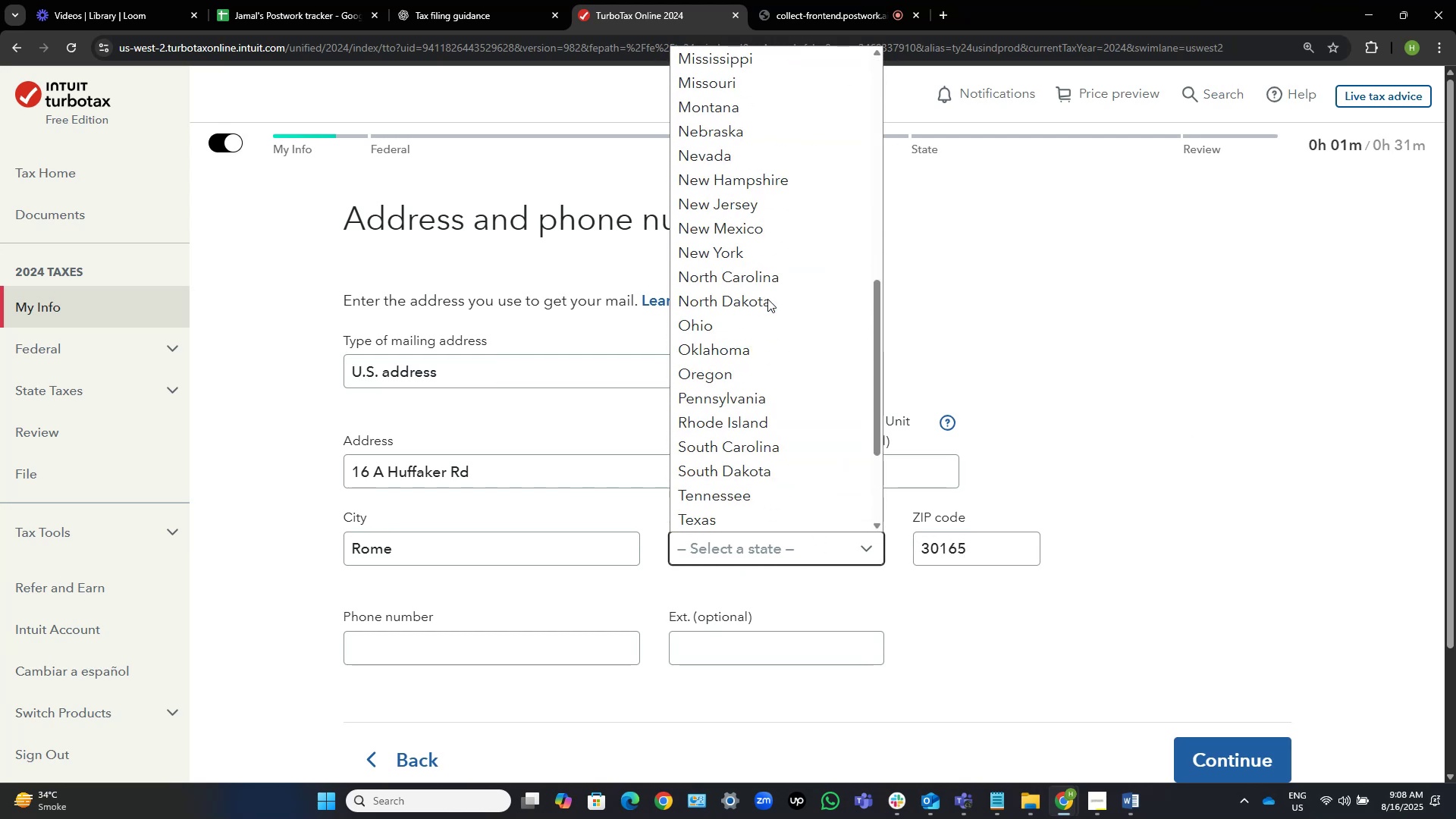 
scroll: coordinate [781, 248], scroll_direction: up, amount: 2.0
 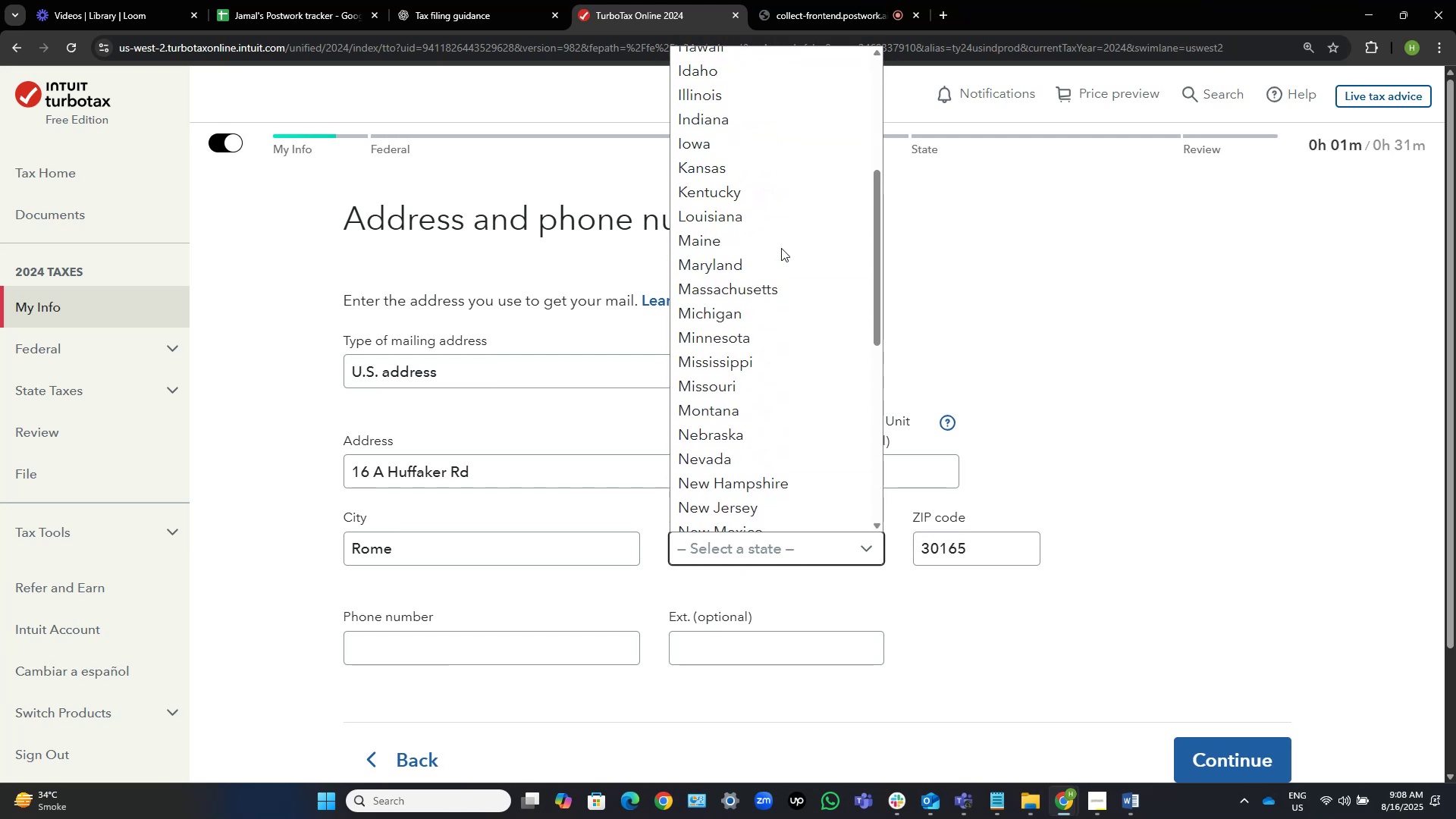 
scroll: coordinate [781, 248], scroll_direction: down, amount: 1.0
 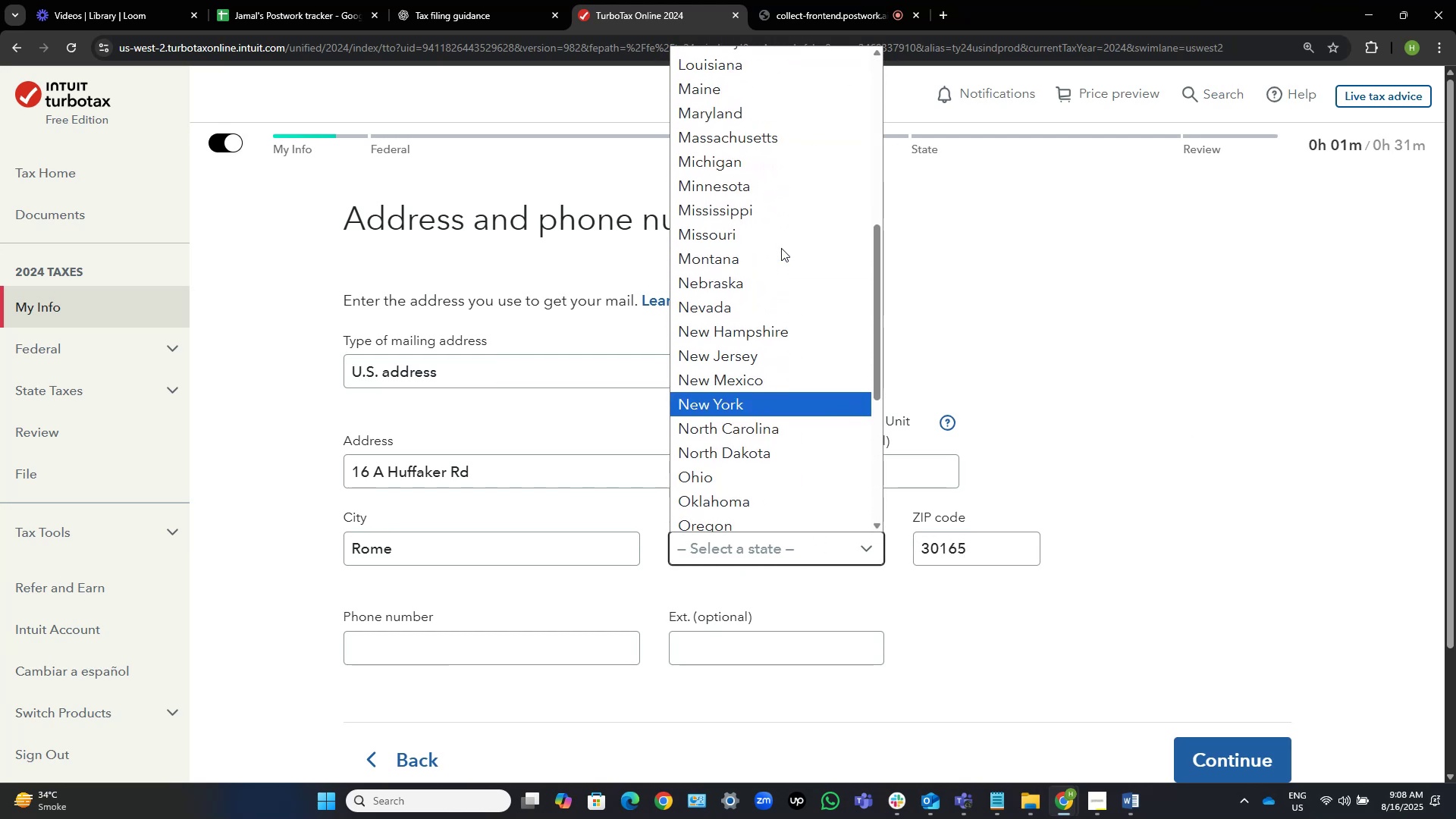 
scroll: coordinate [781, 248], scroll_direction: up, amount: 3.0
 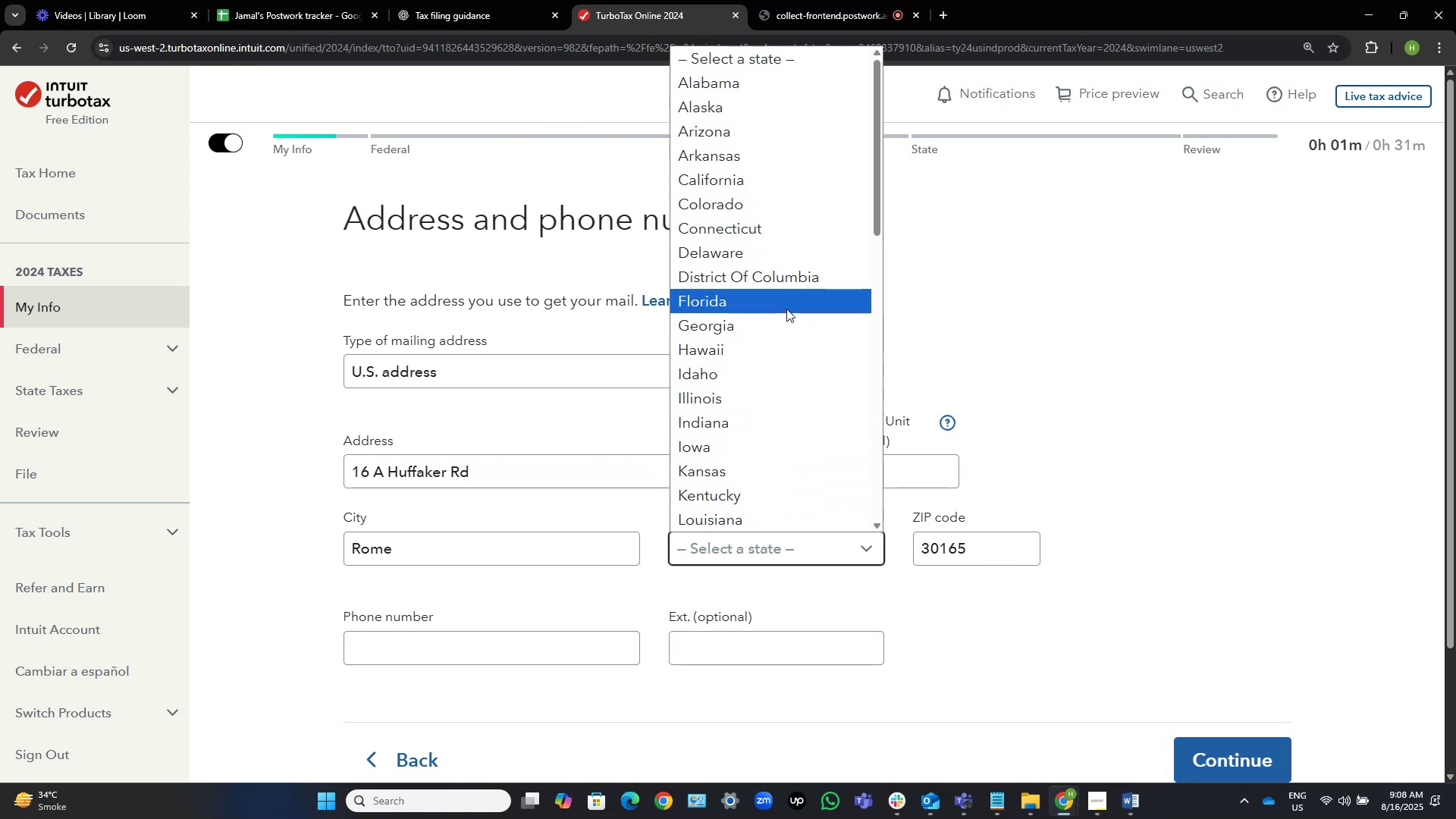 
scroll: coordinate [777, 317], scroll_direction: down, amount: 5.0
 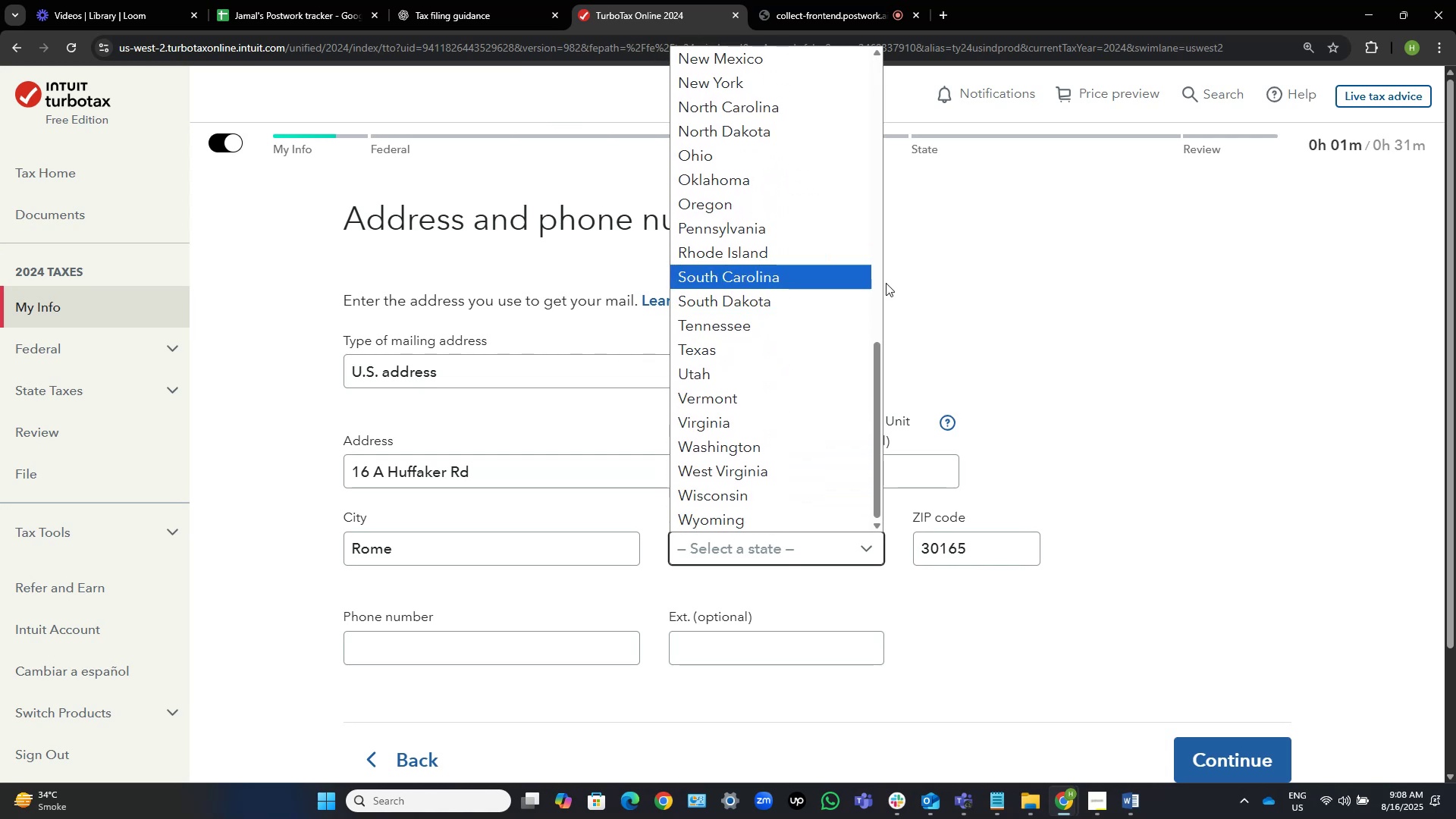 
left_click([1055, 268])
 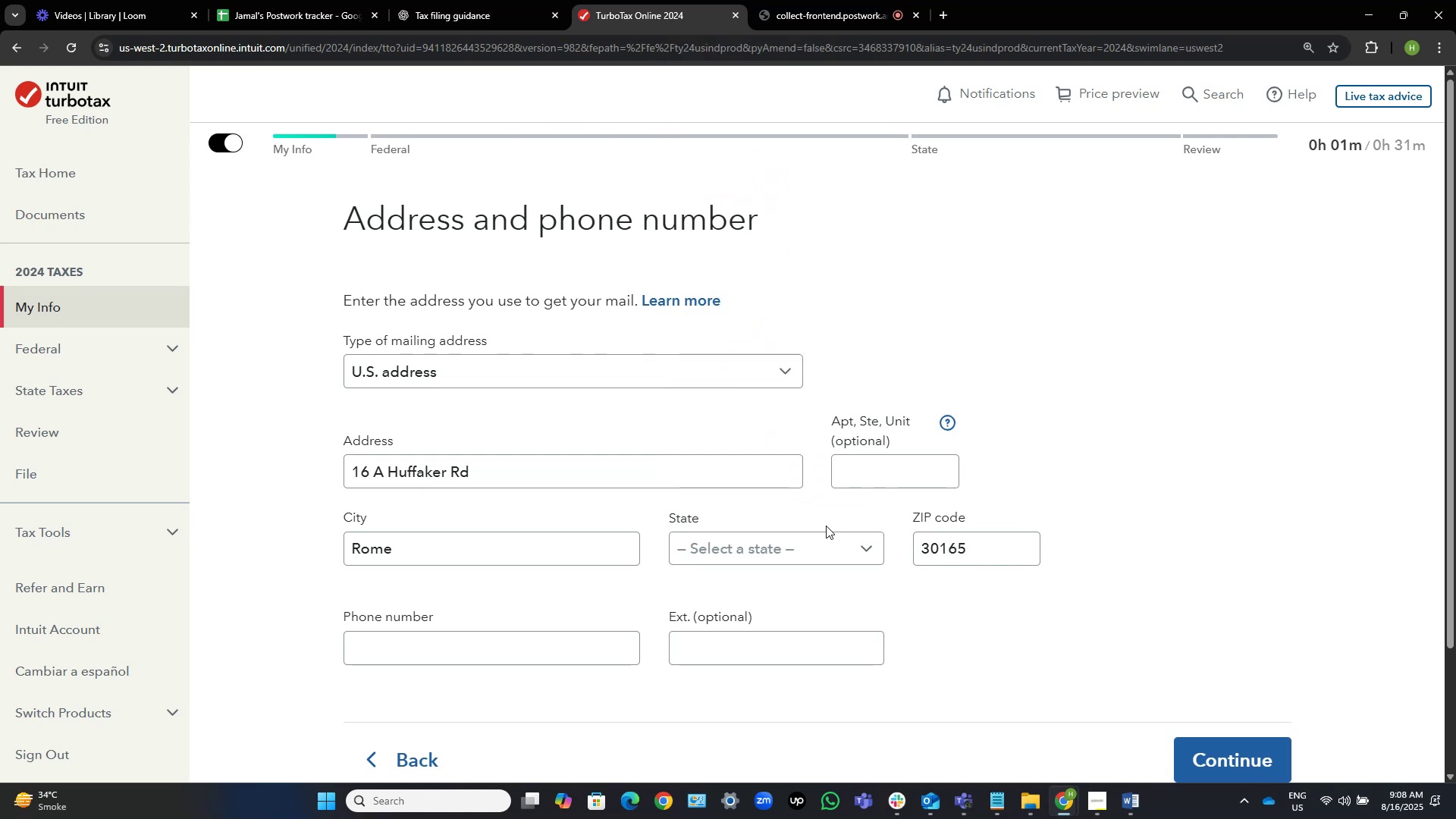 
left_click([811, 553])
 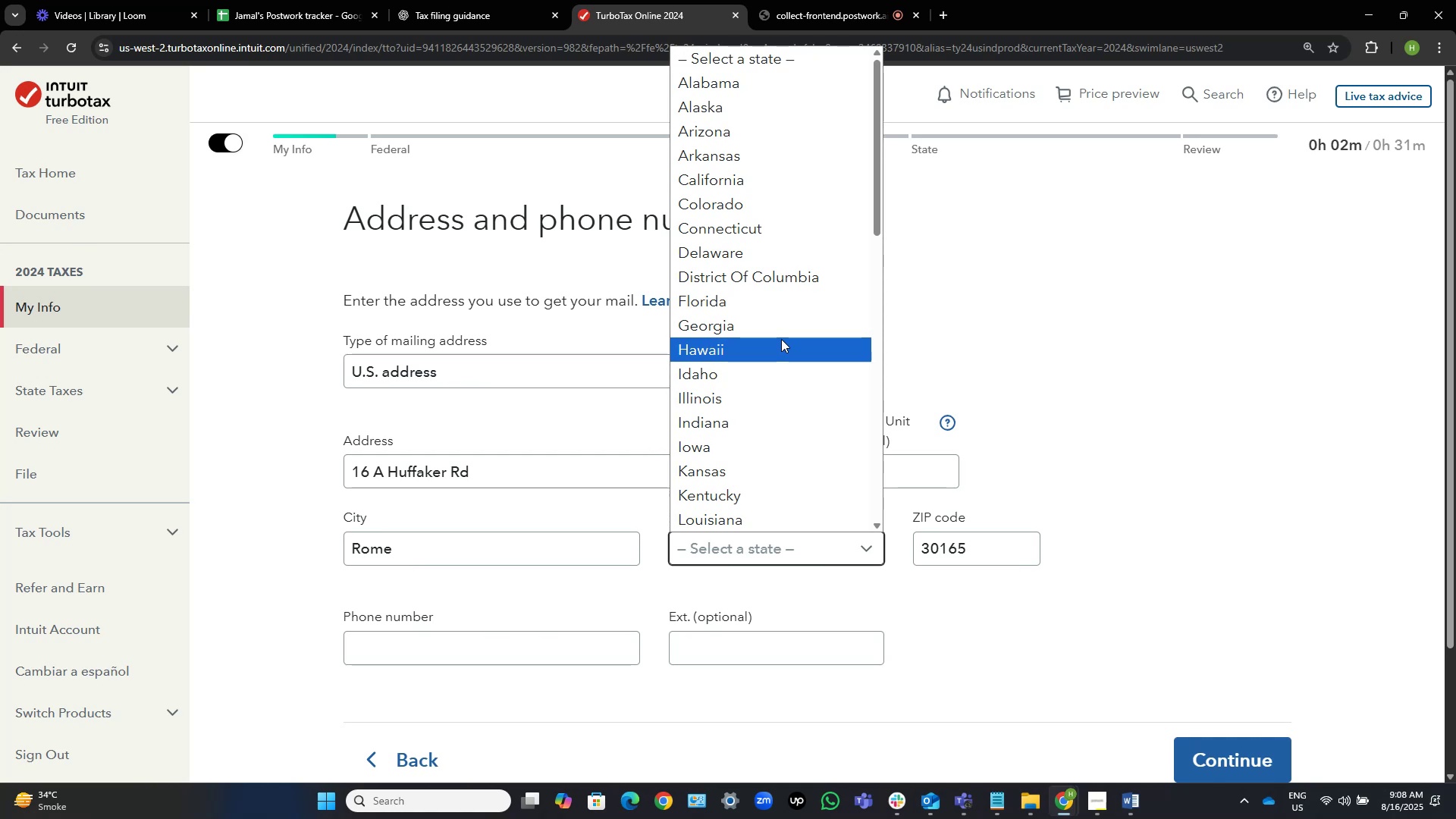 
wait(7.28)
 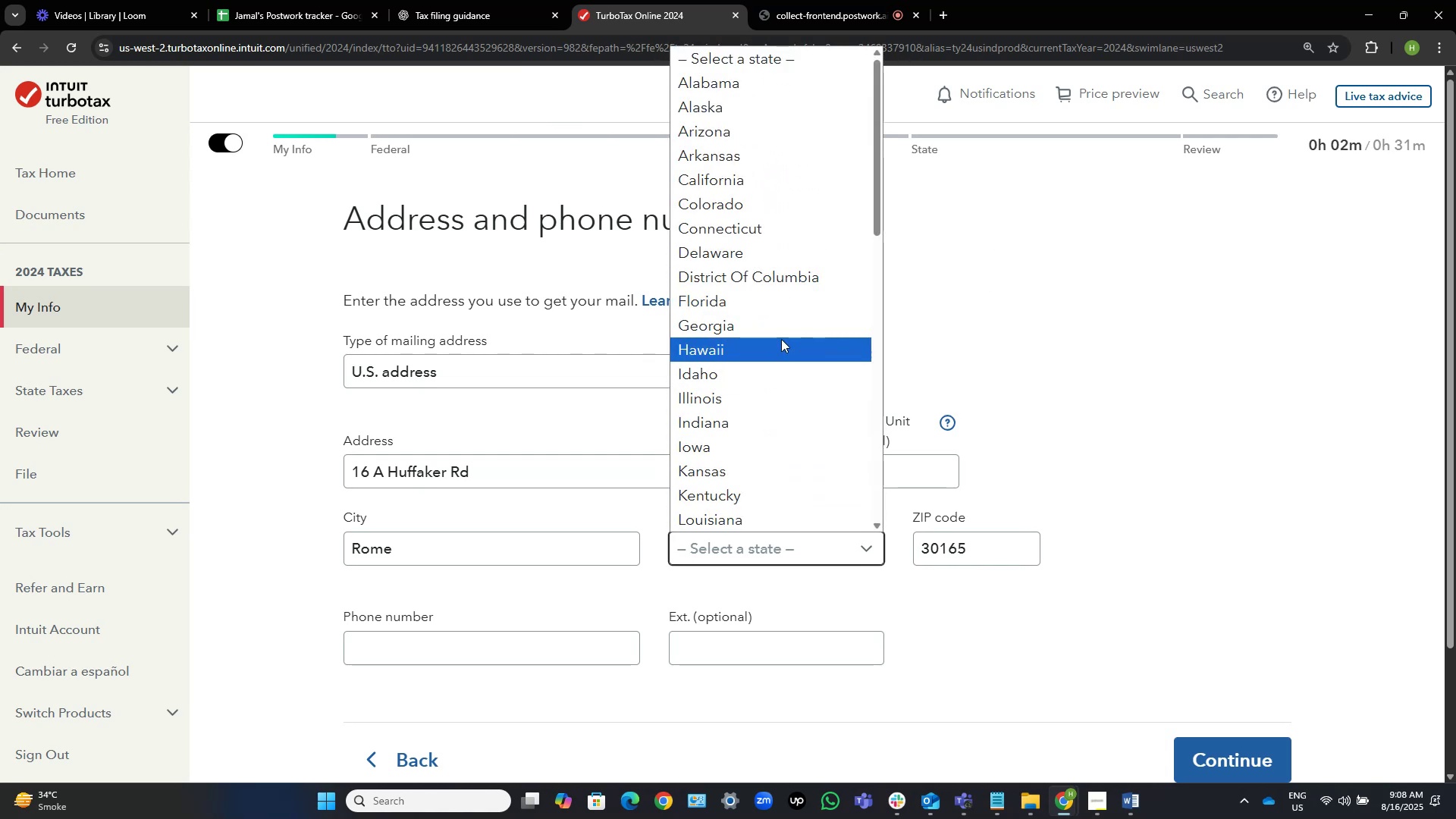 
left_click([1024, 318])
 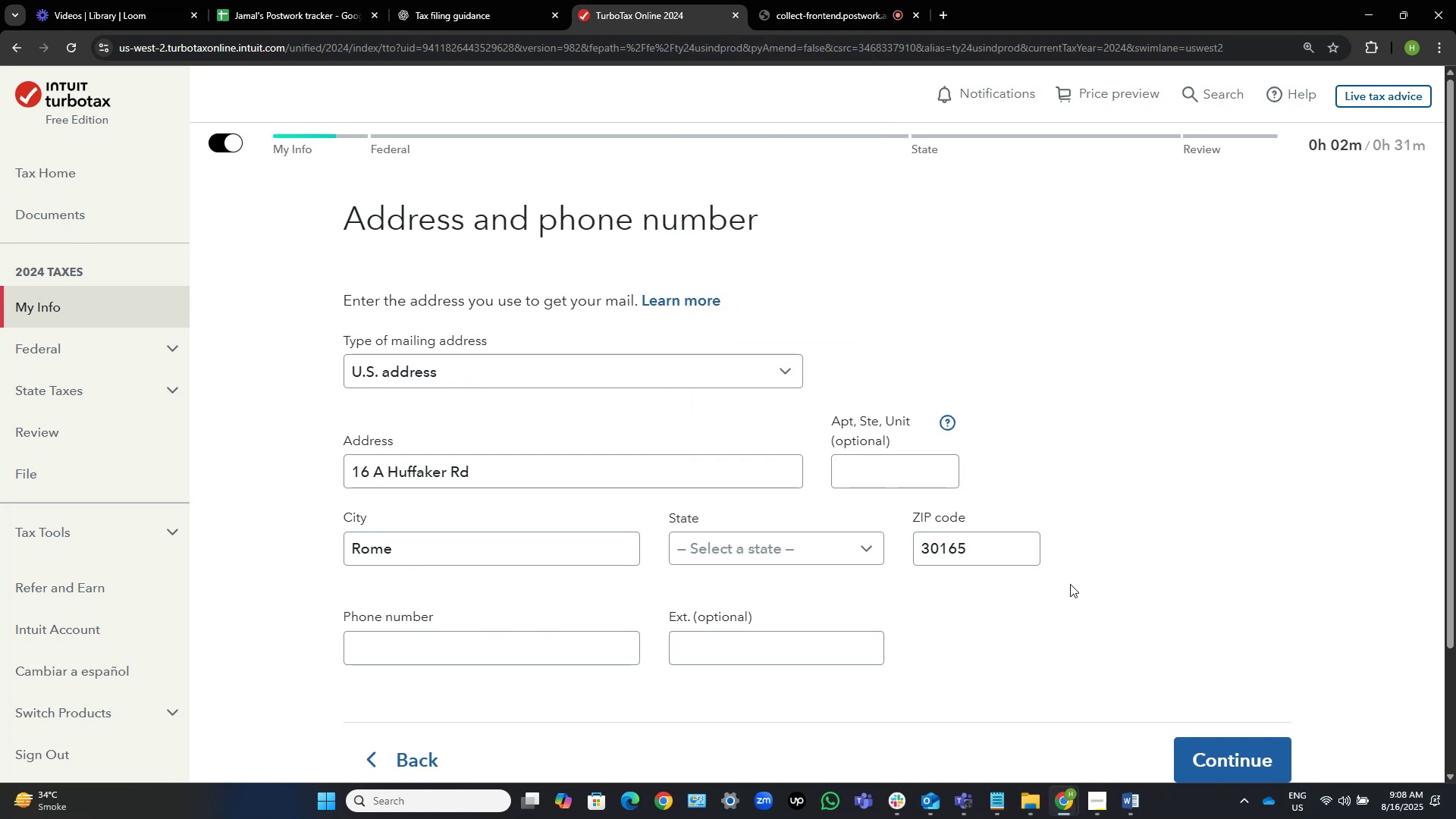 
key(Alt+AltLeft)
 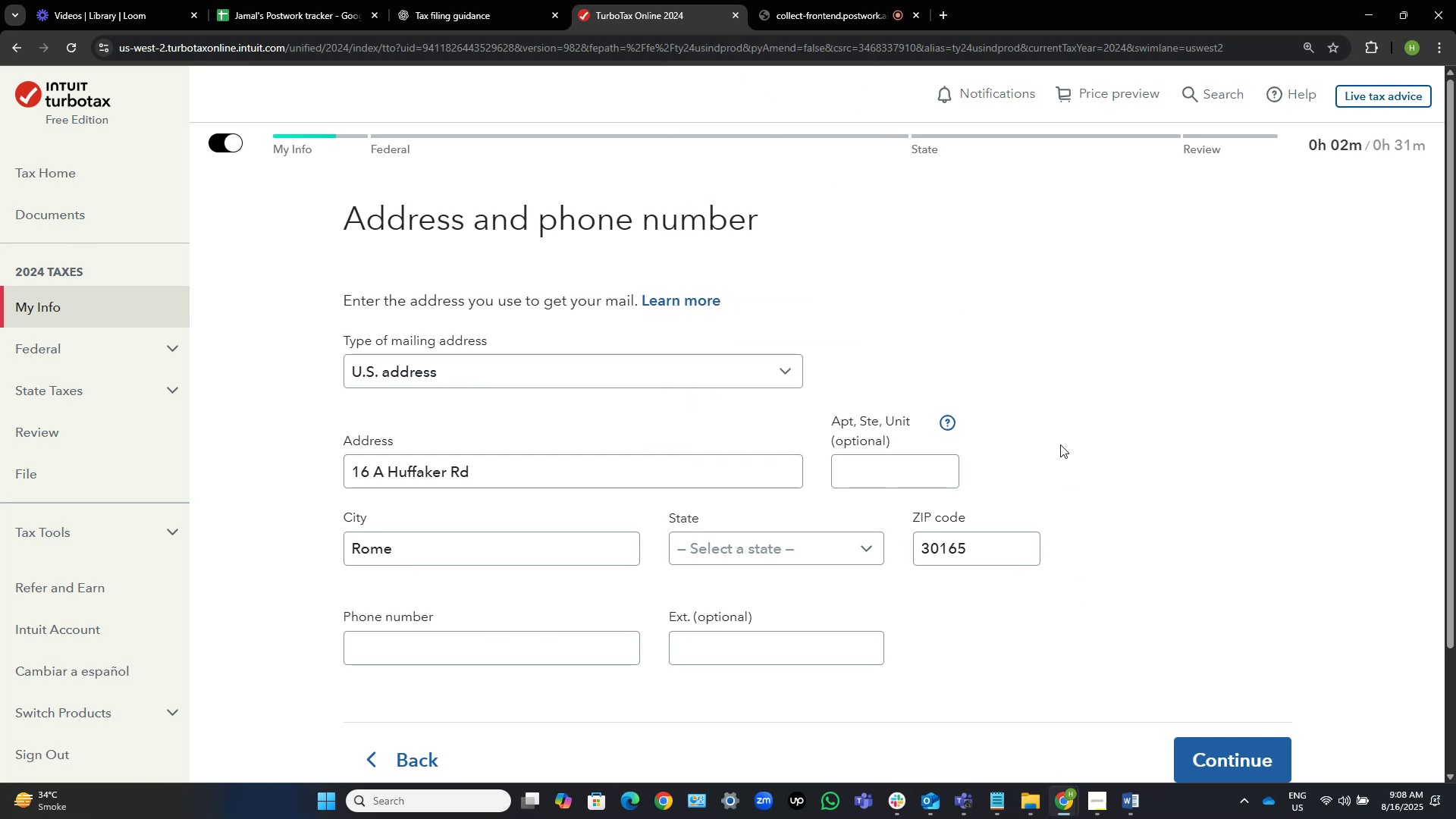 
key(Alt+Tab)
 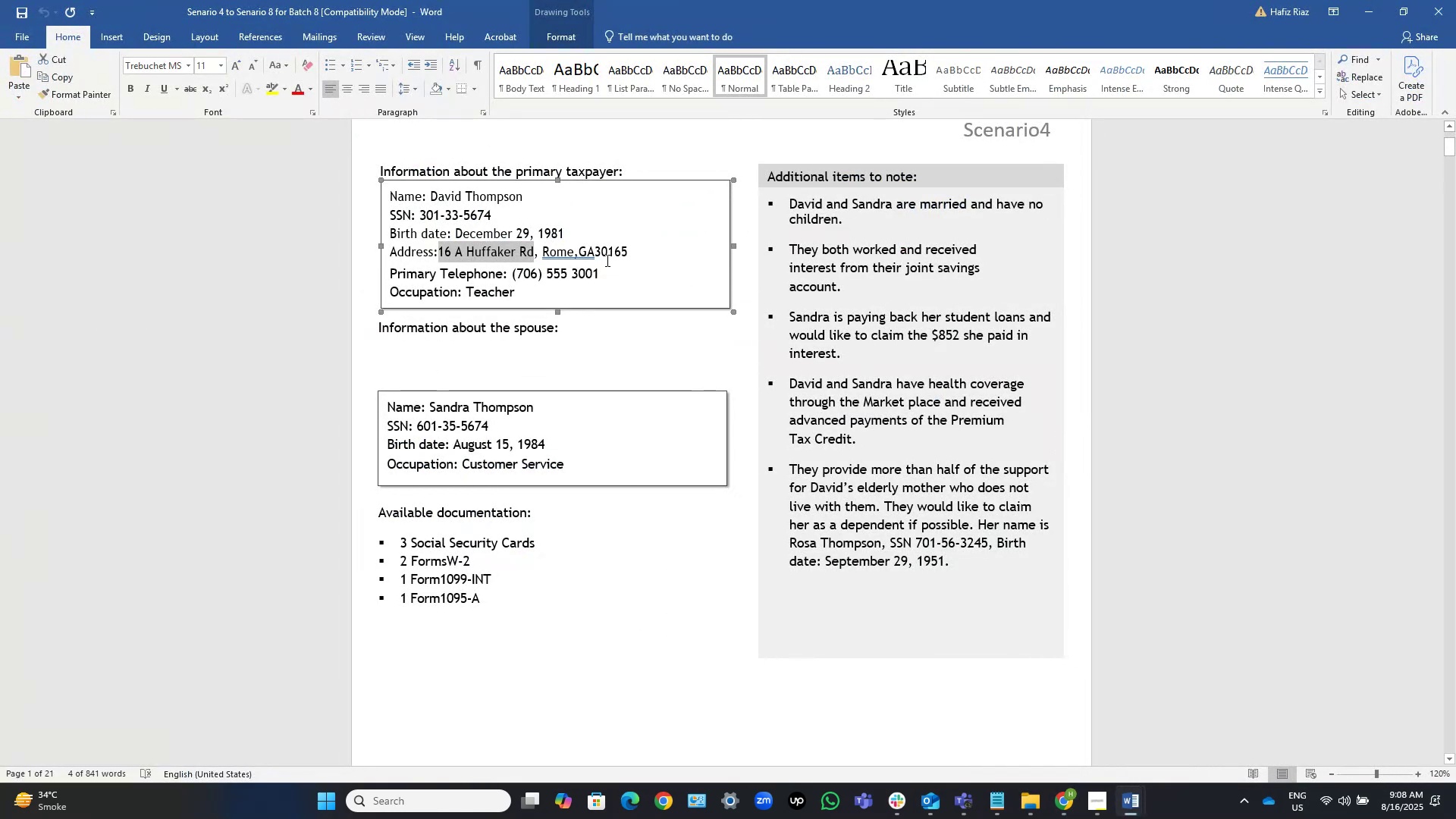 
left_click([597, 254])
 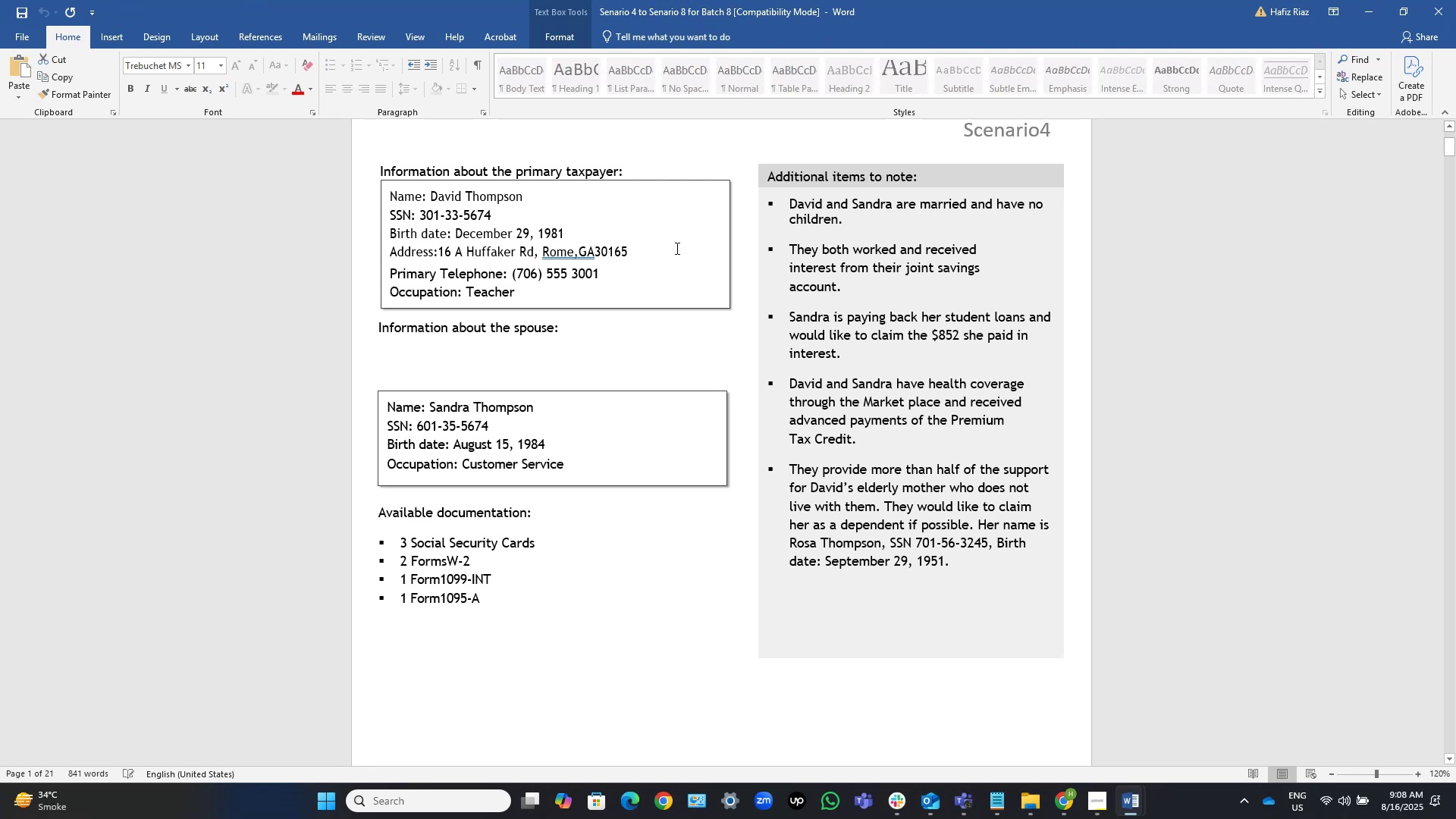 
left_click([676, 248])
 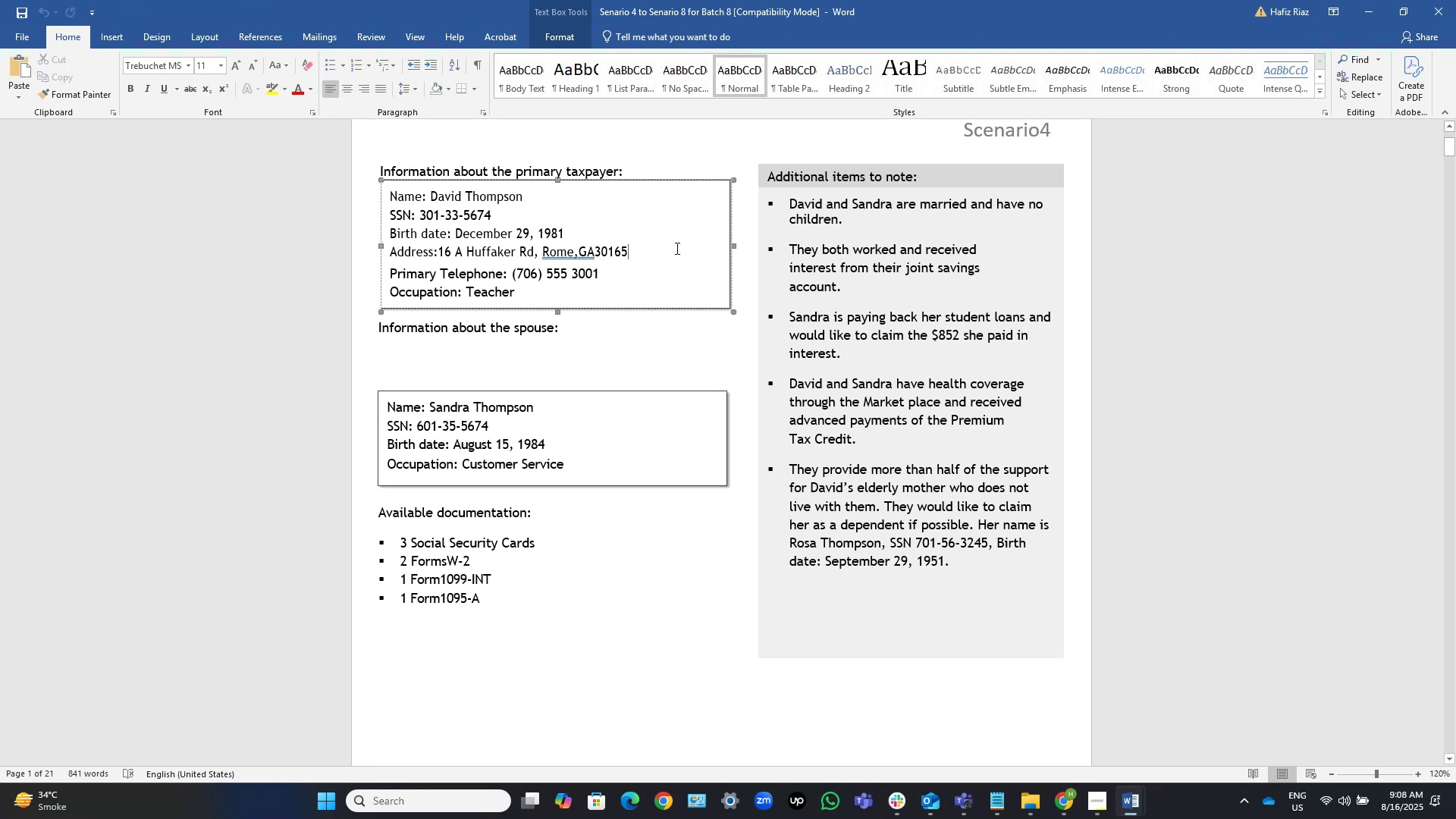 
key(Control+Shift+ArrowLeft)
 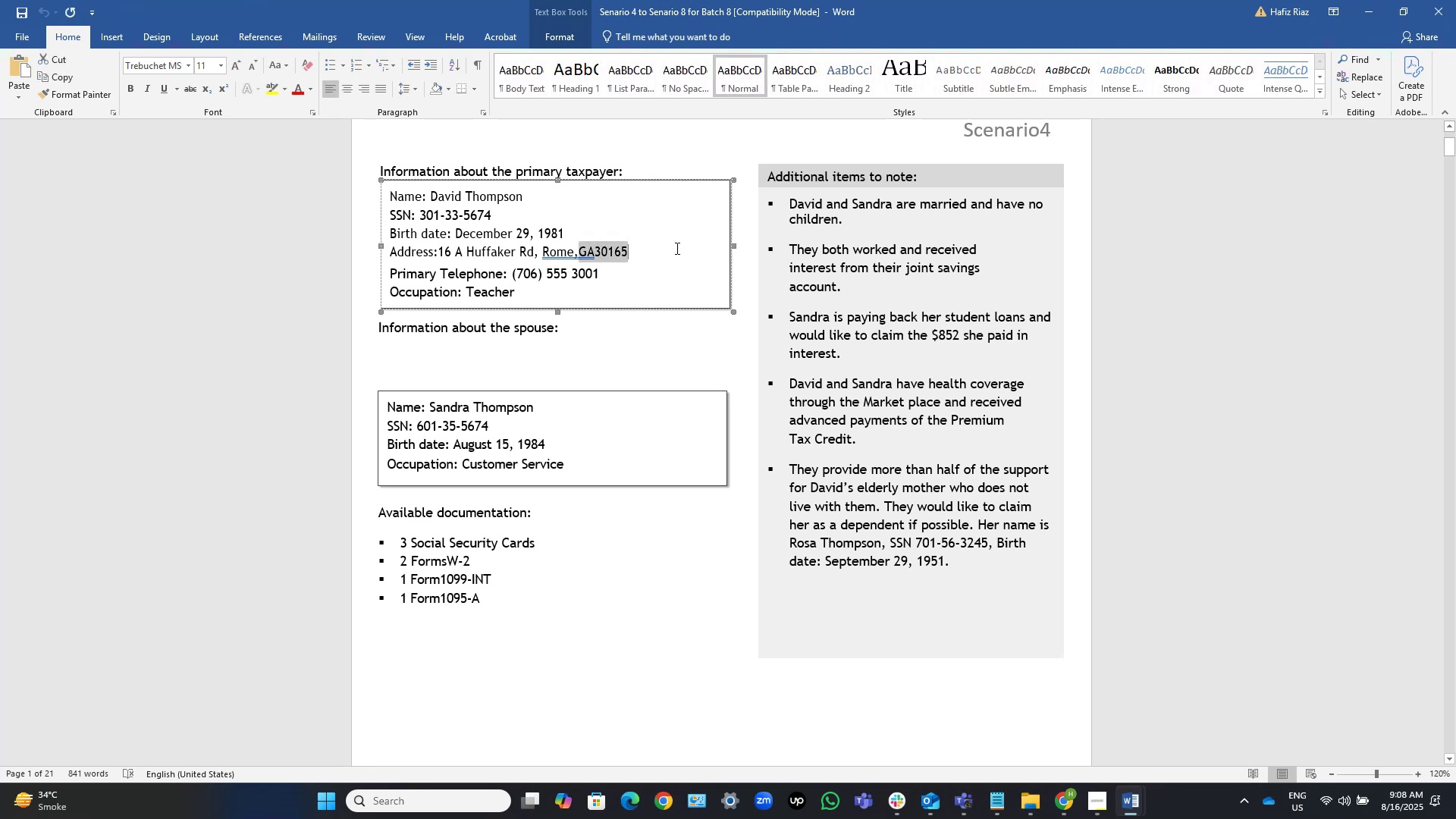 
key(Control+Shift+ArrowLeft)
 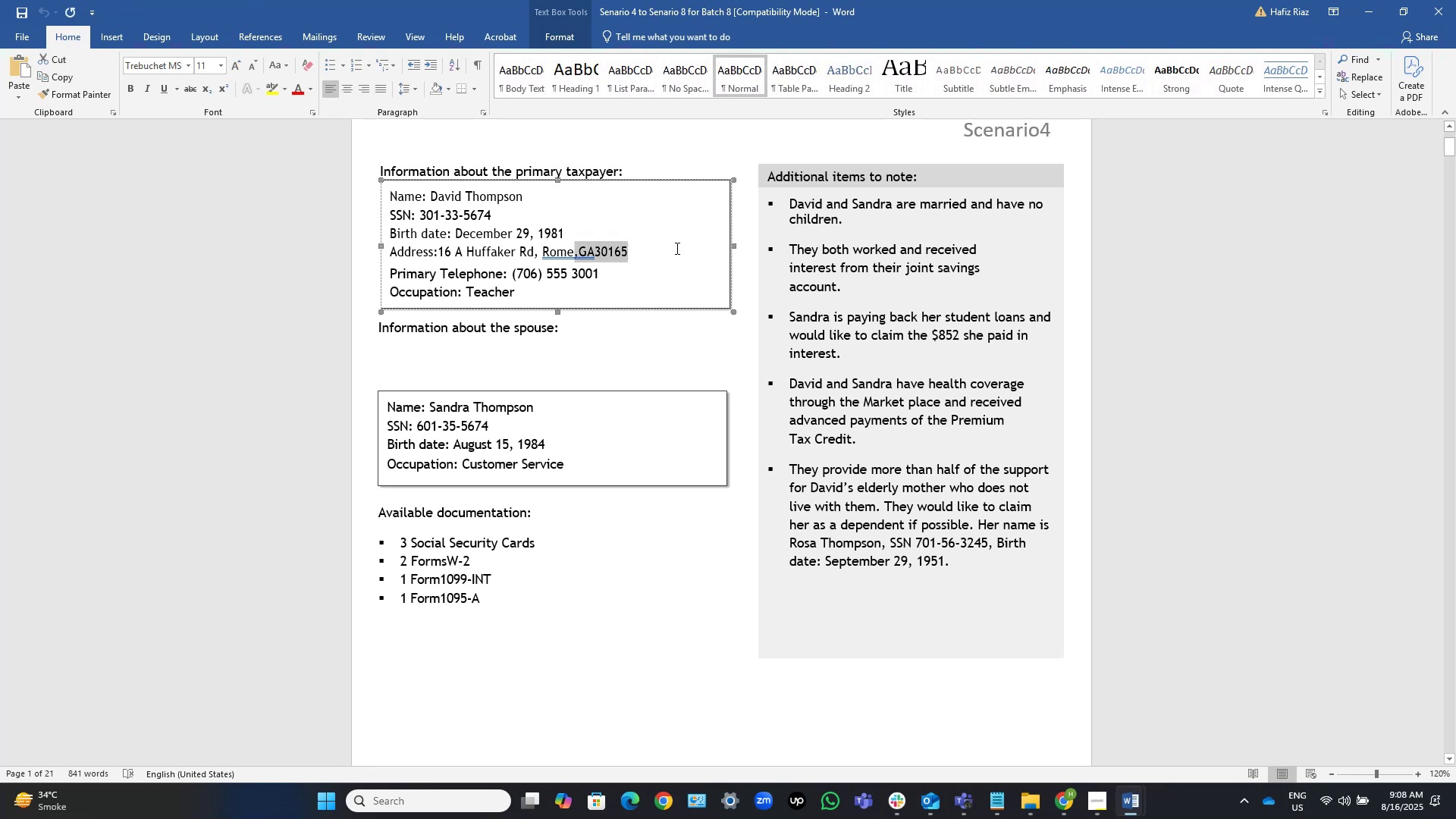 
key(Control+Shift+ArrowLeft)
 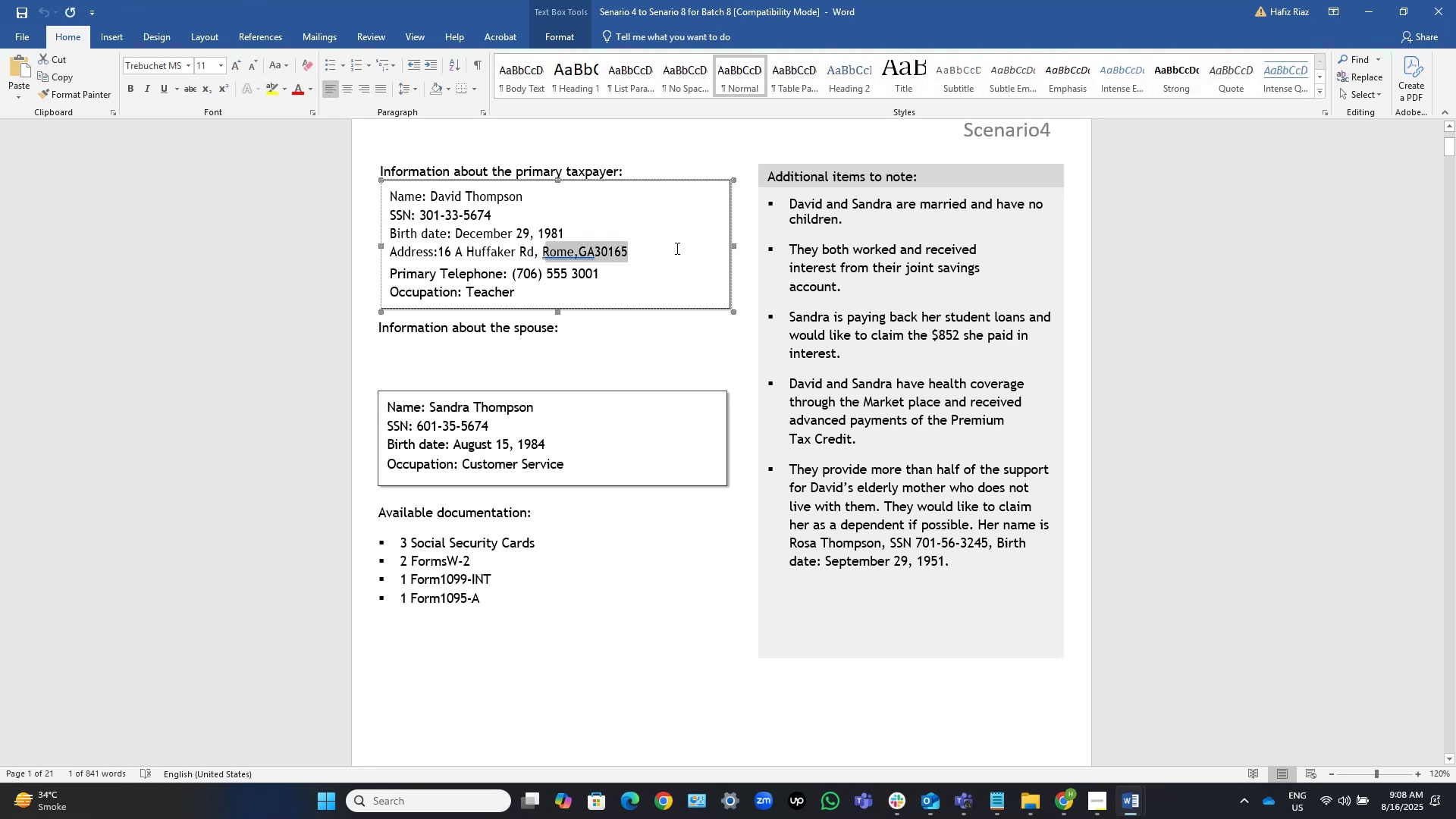 
key(Control+Shift+ArrowLeft)
 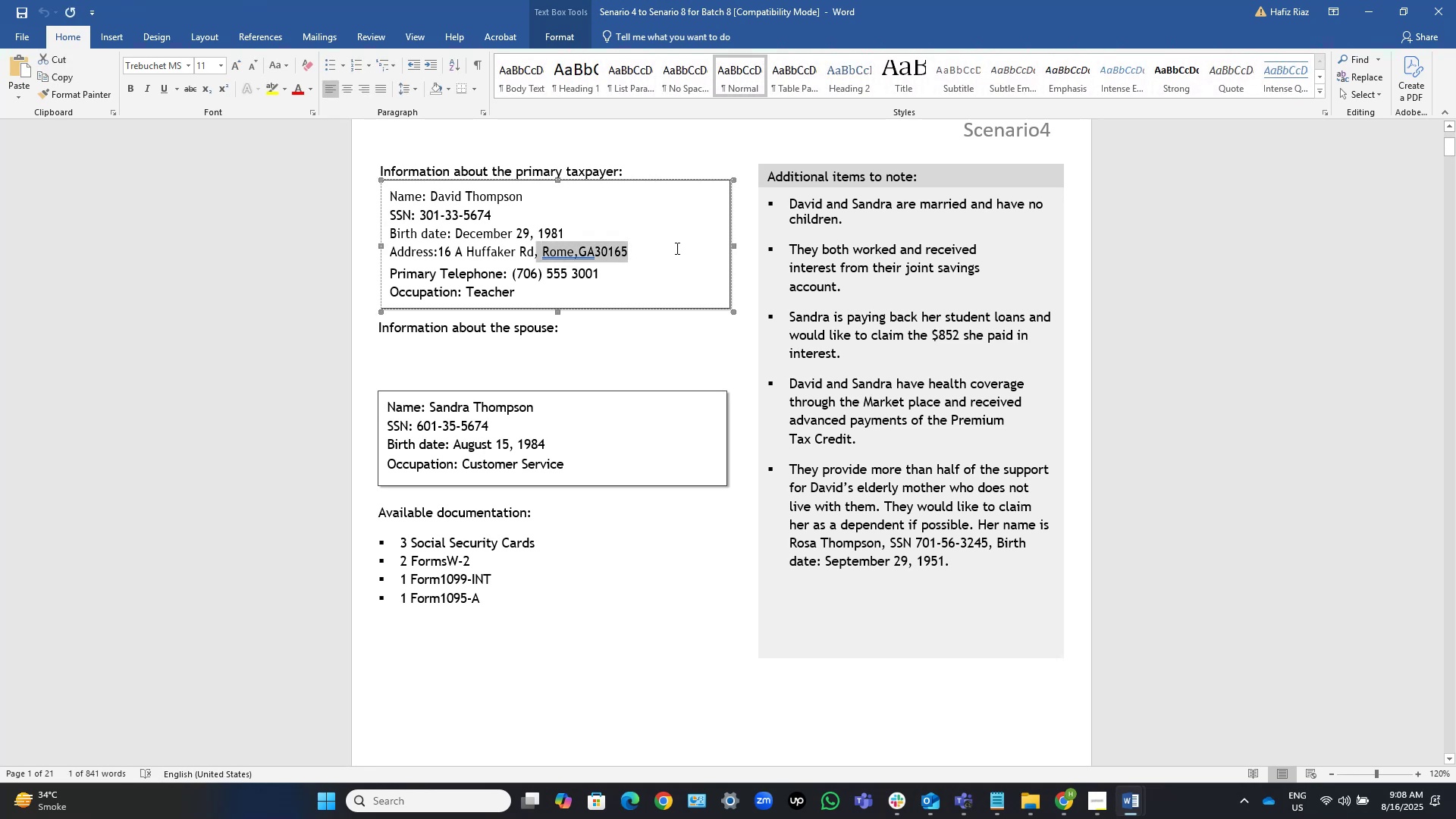 
key(Control+Shift+ArrowLeft)
 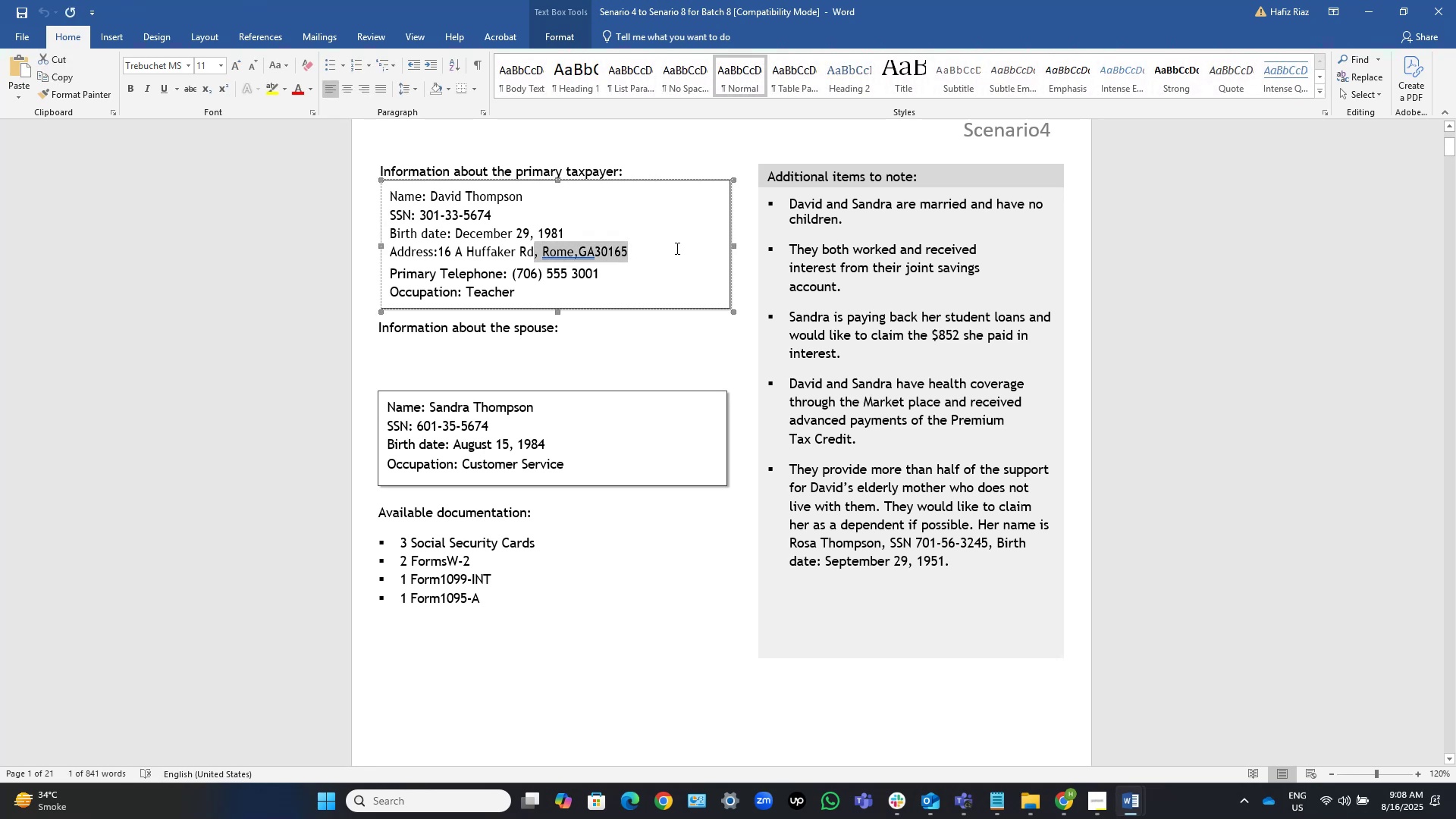 
key(Control+Shift+ArrowLeft)
 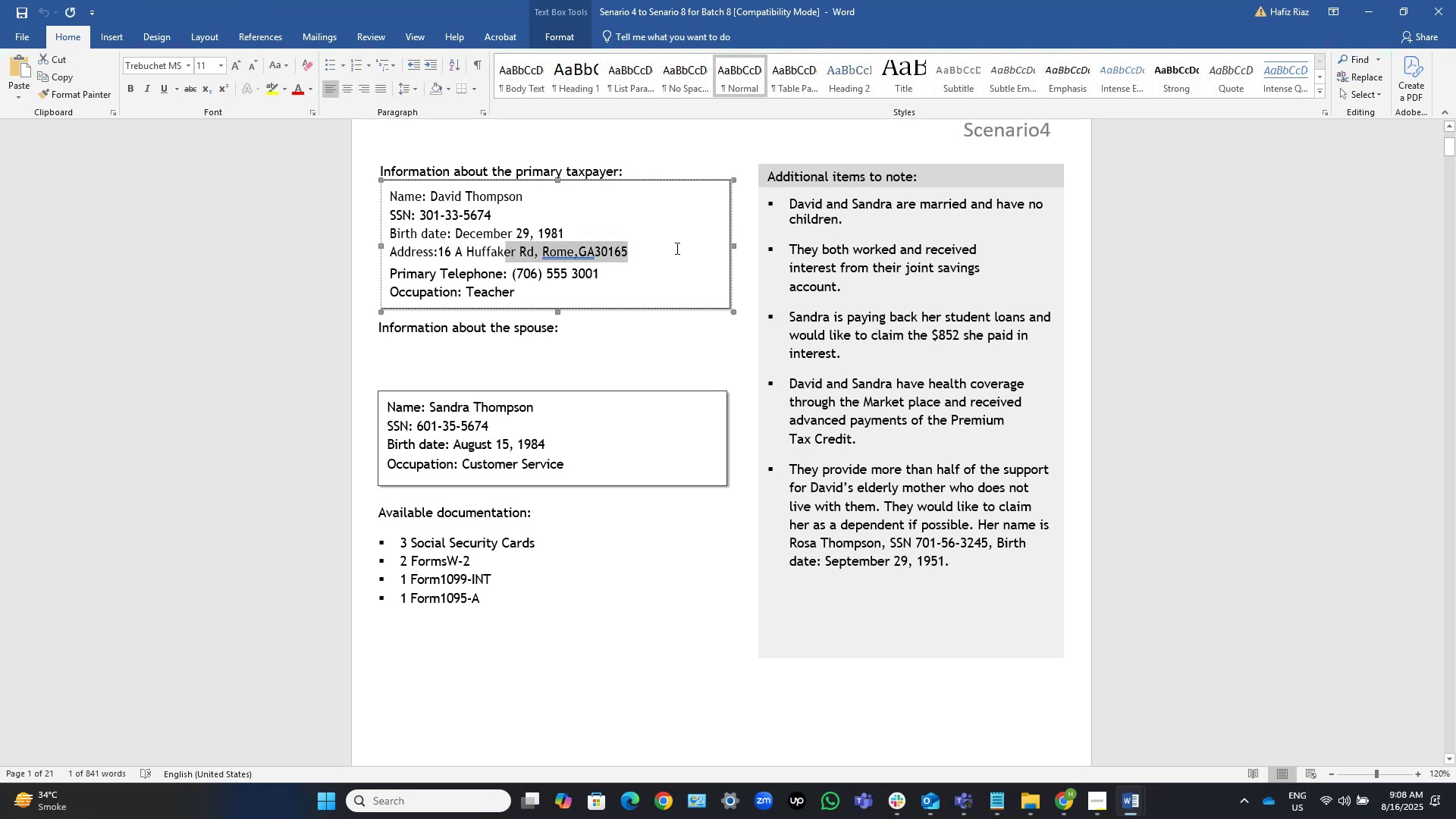 
key(Control+Shift+ArrowLeft)
 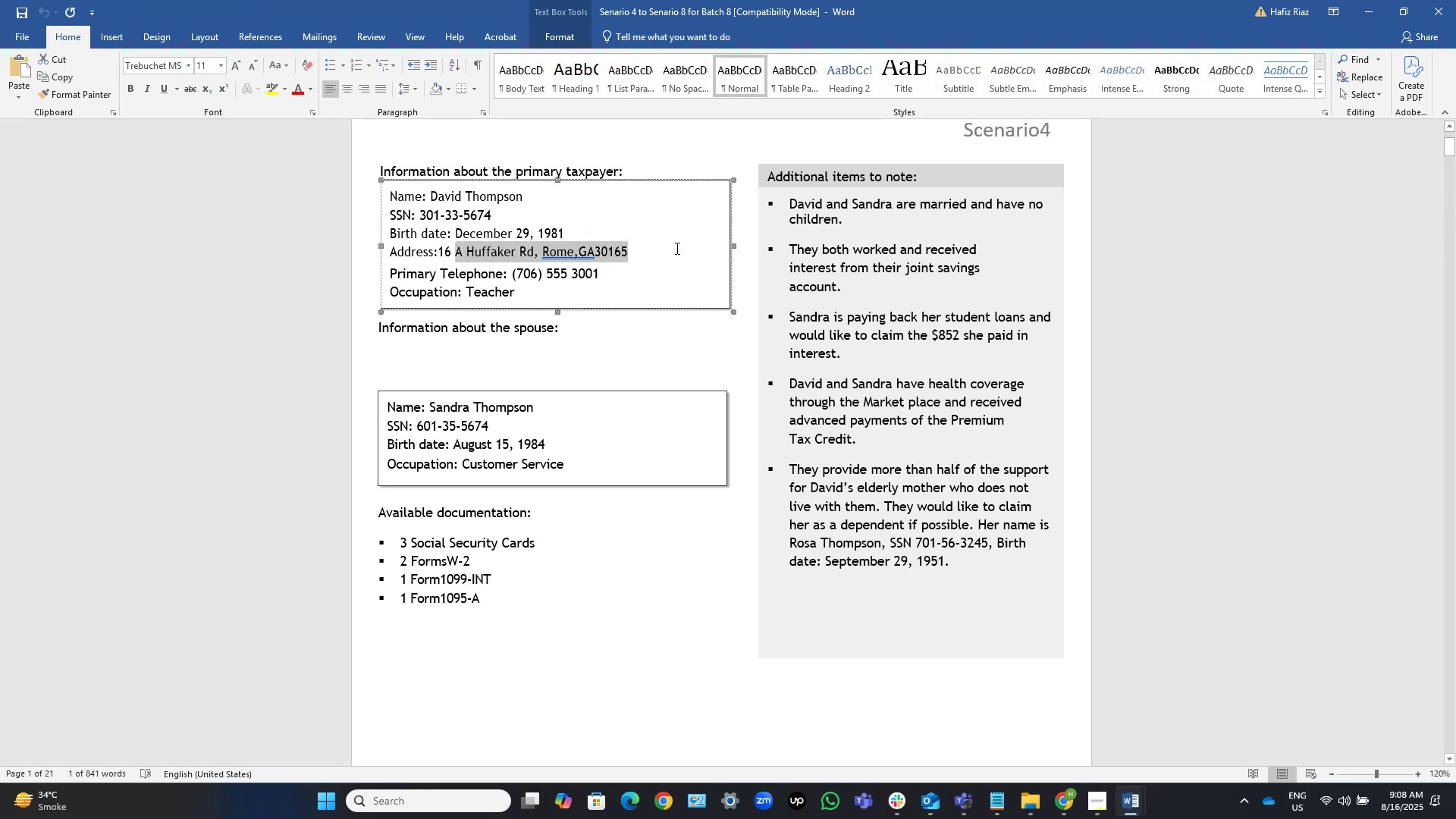 
key(Control+Shift+ArrowLeft)
 